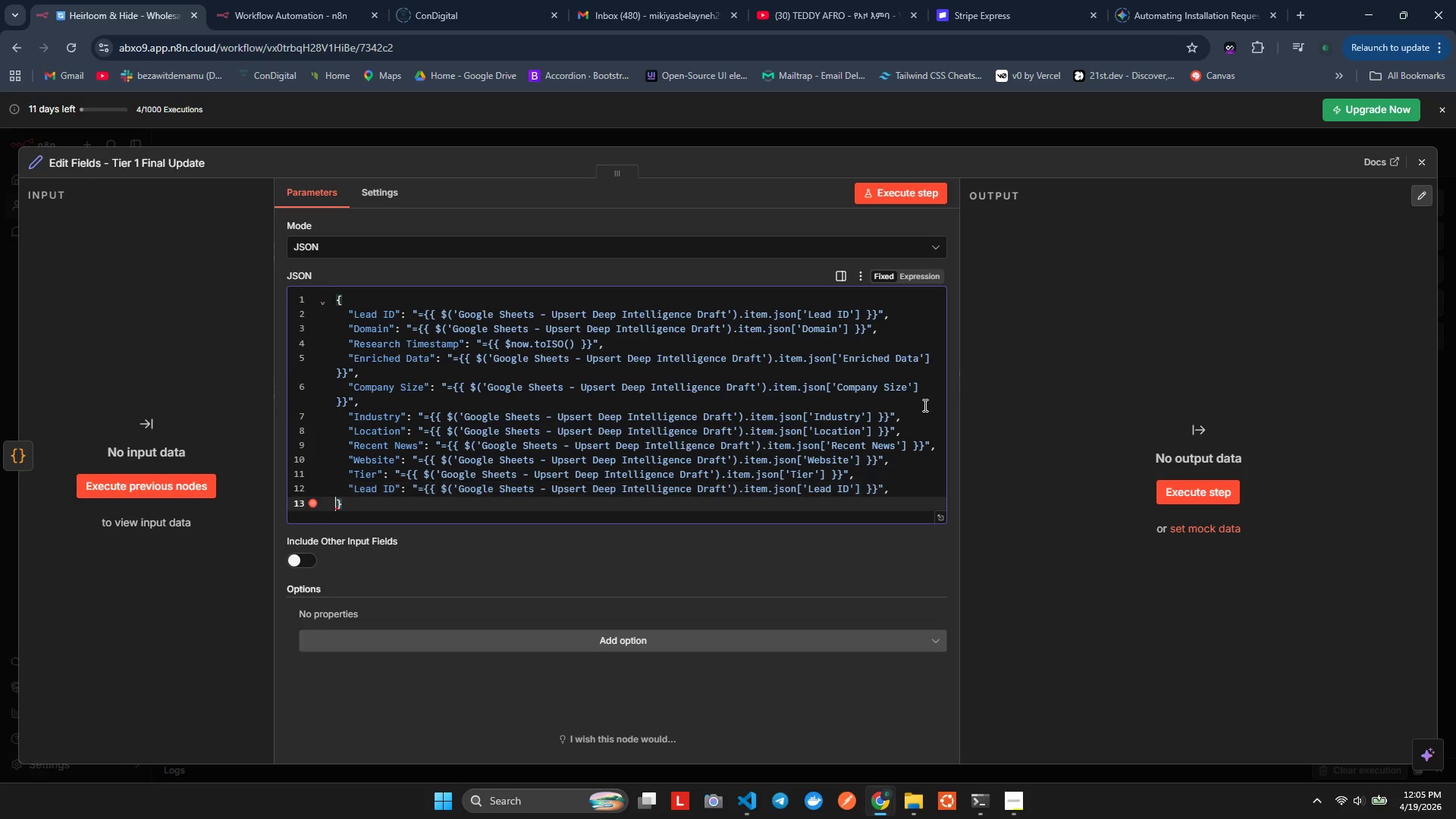 
key(ArrowRight)
 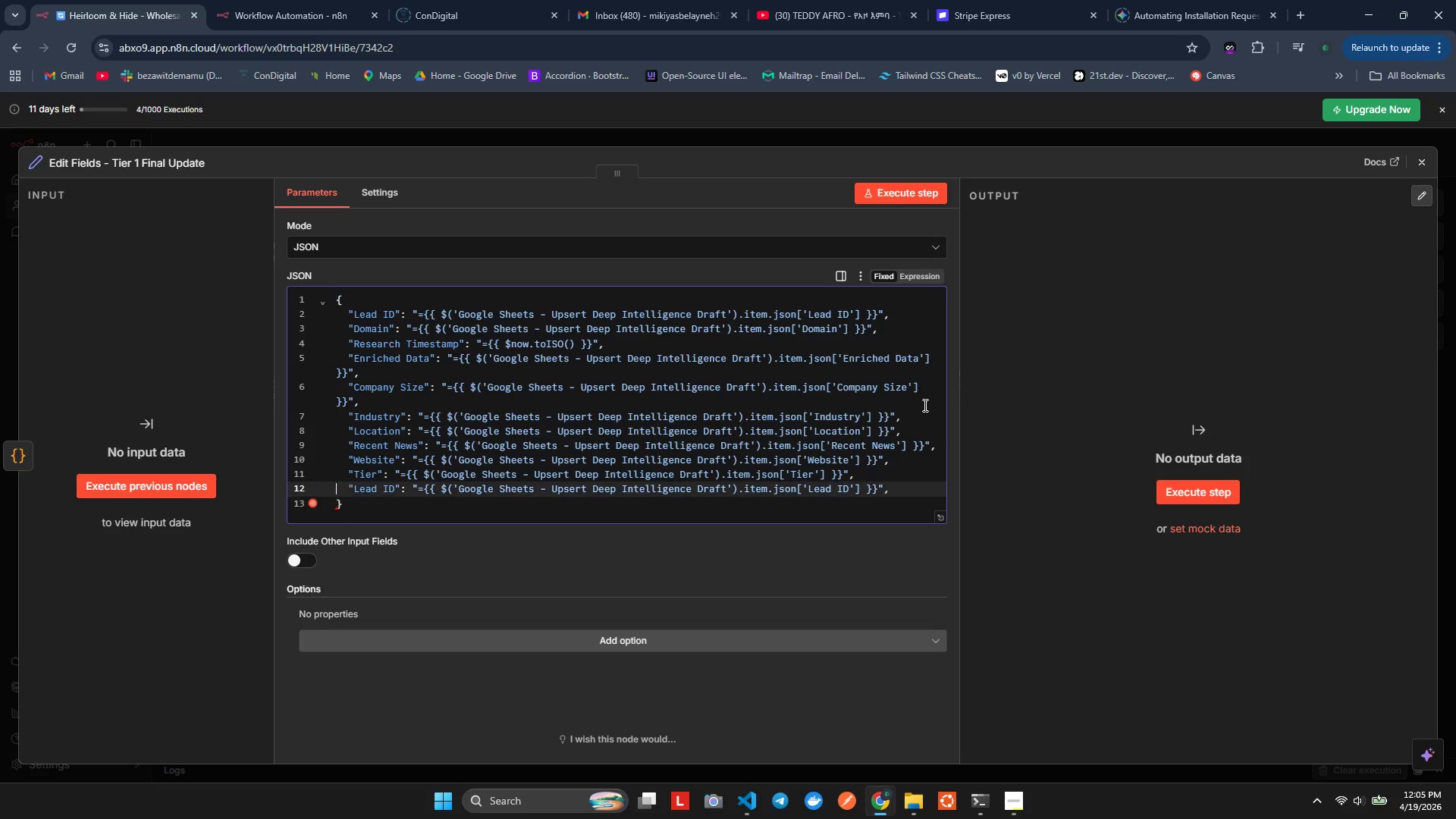 
key(ArrowUp)
 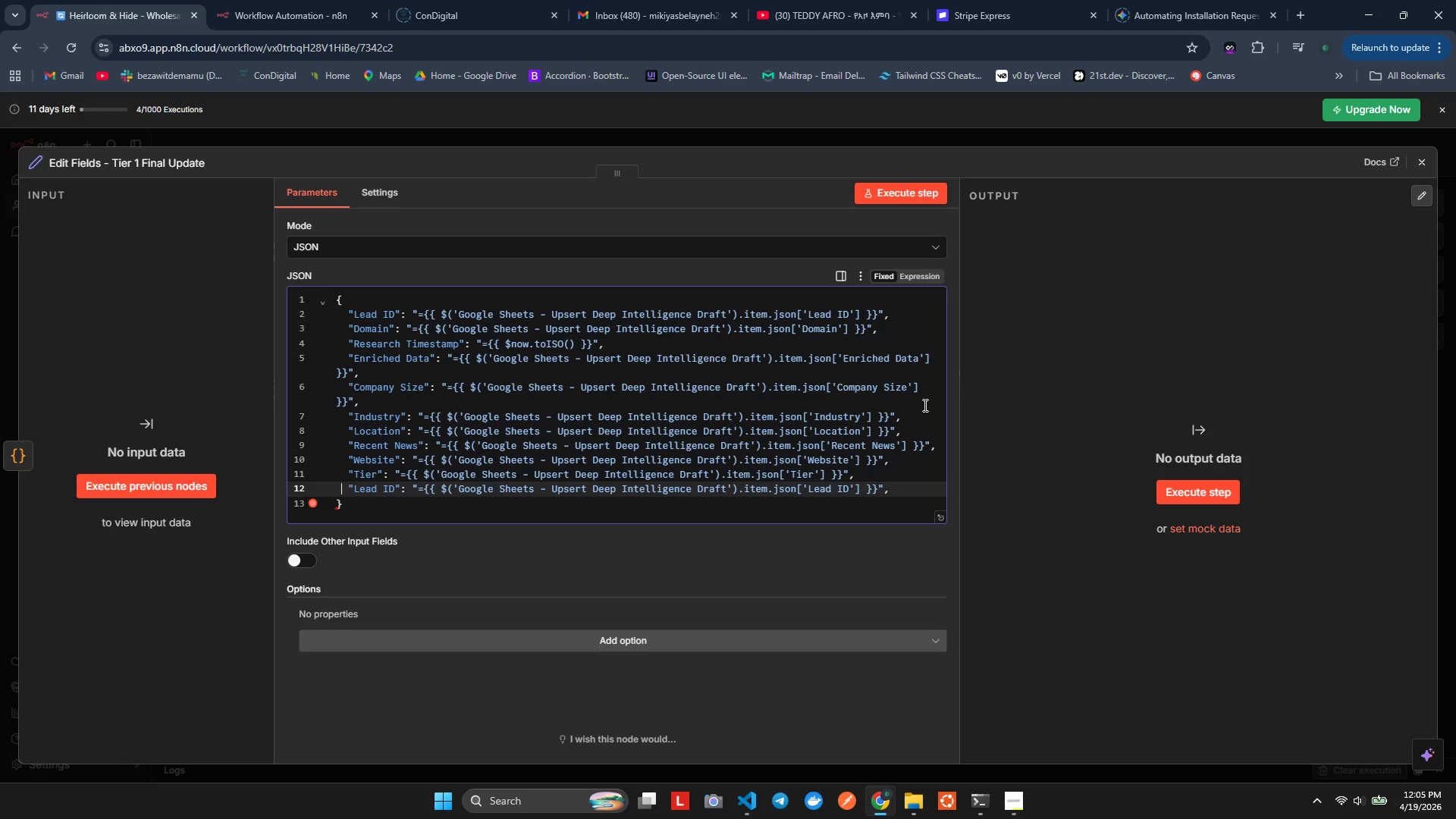 
key(ArrowRight)
 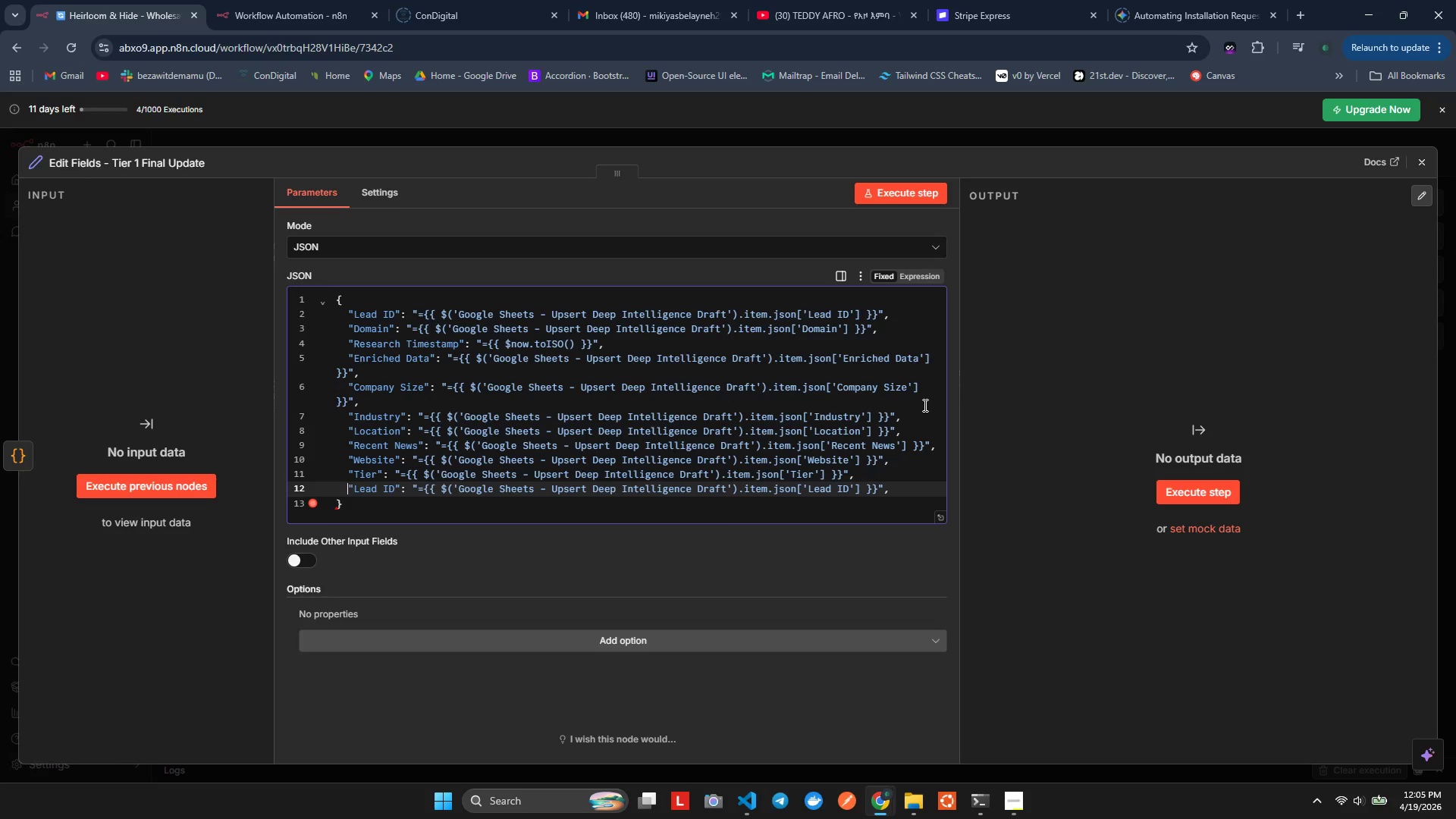 
key(ArrowRight)
 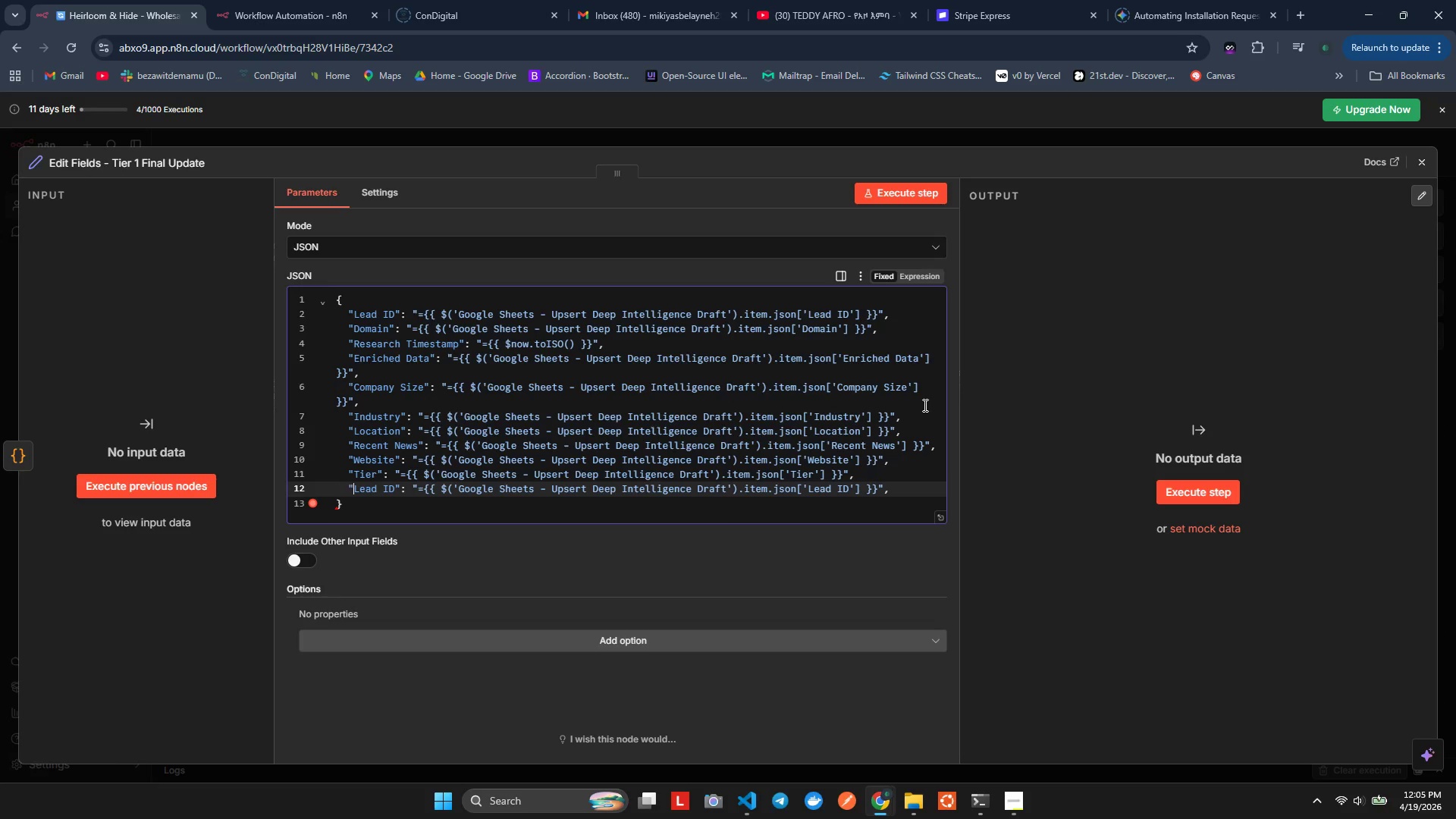 
key(ArrowRight)
 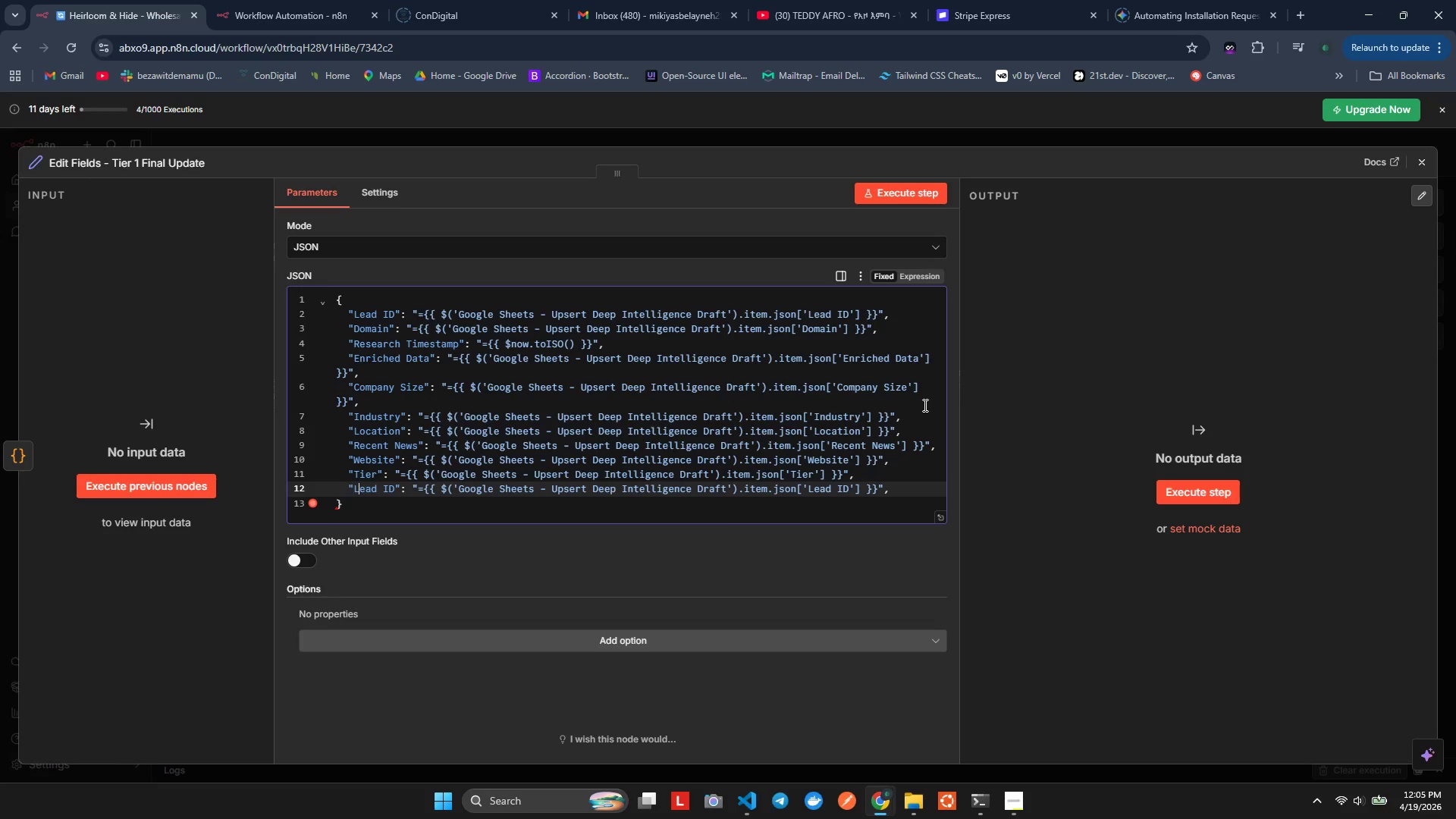 
key(ArrowRight)
 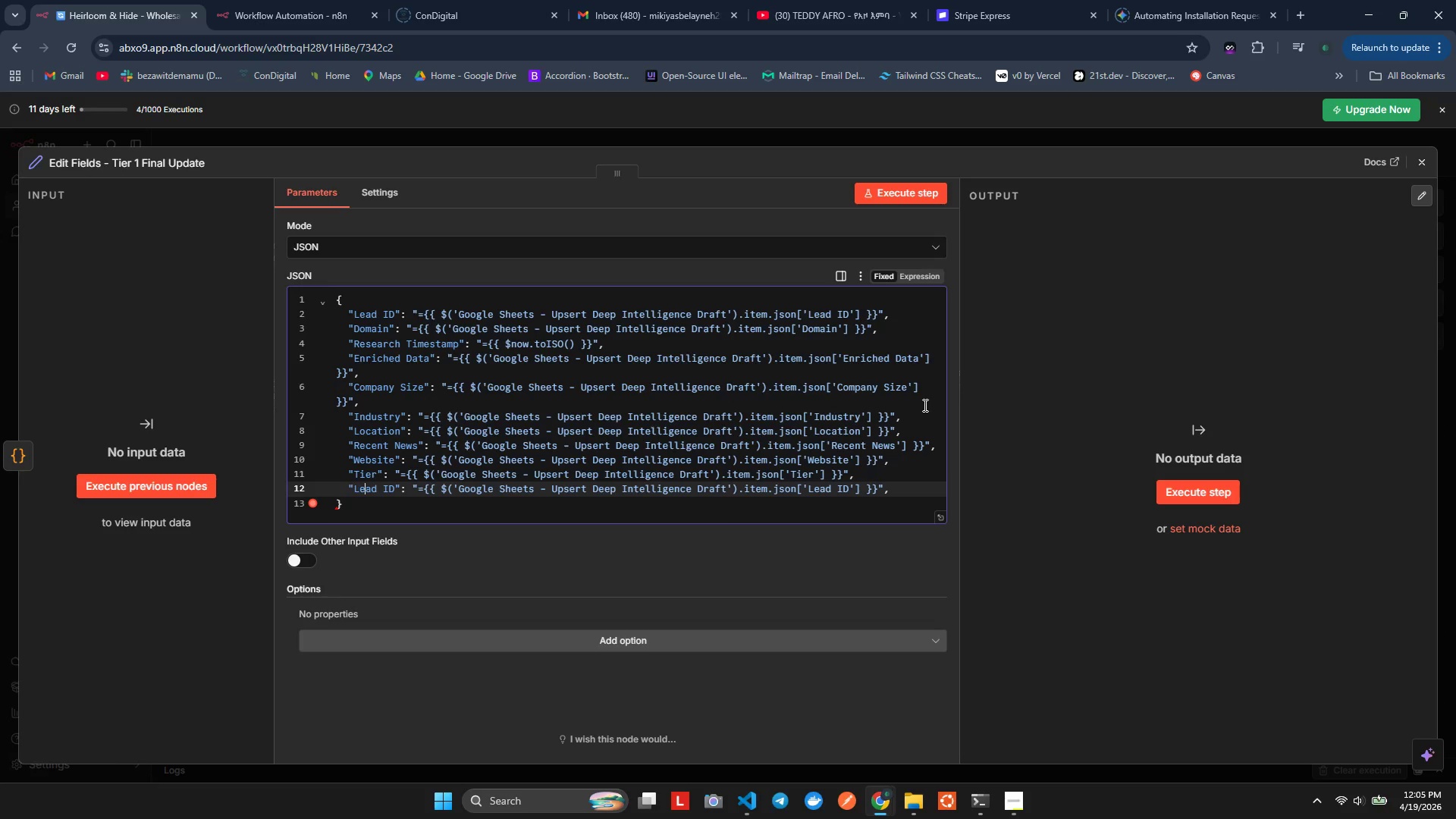 
key(ArrowRight)
 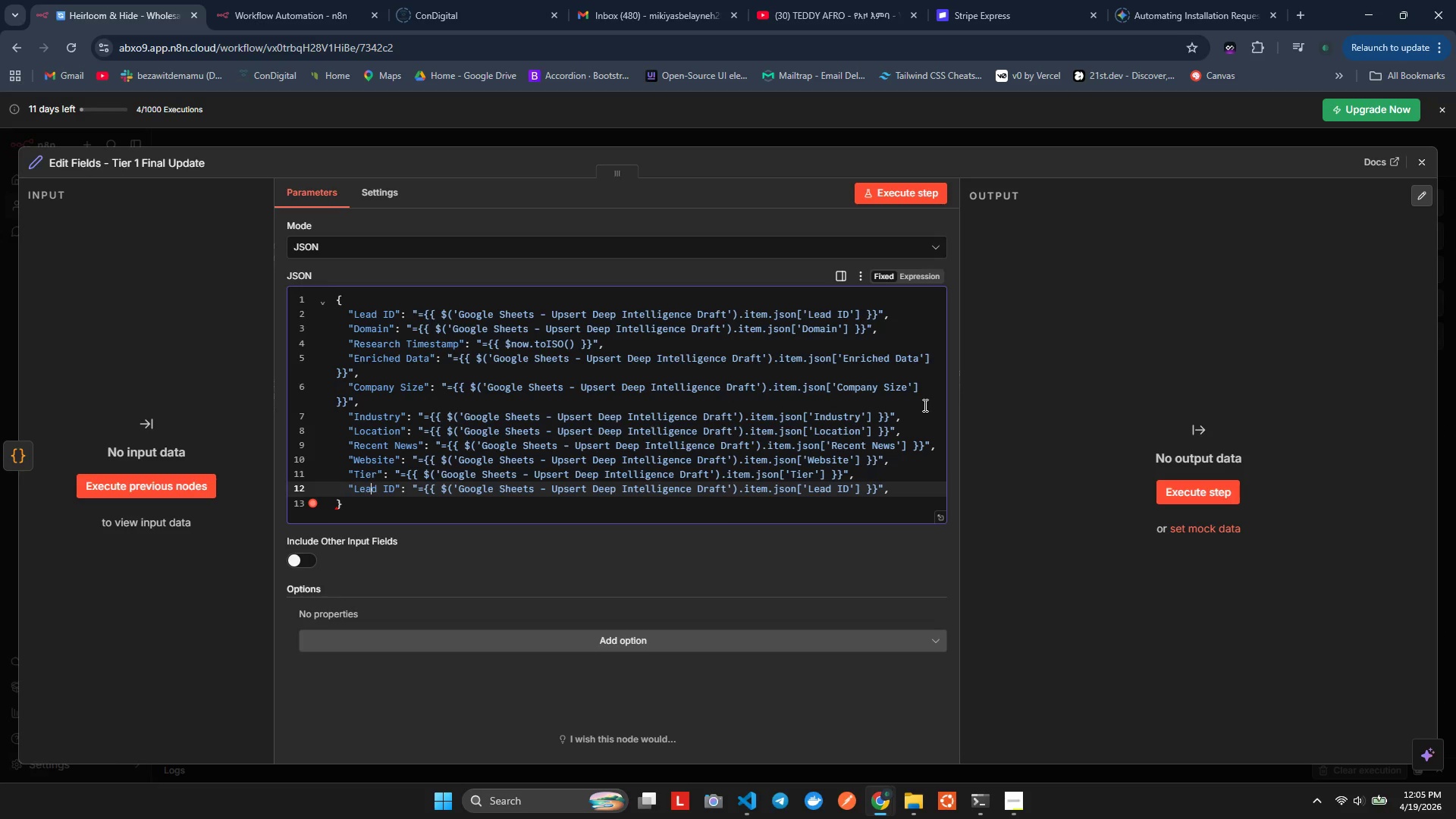 
key(ArrowRight)
 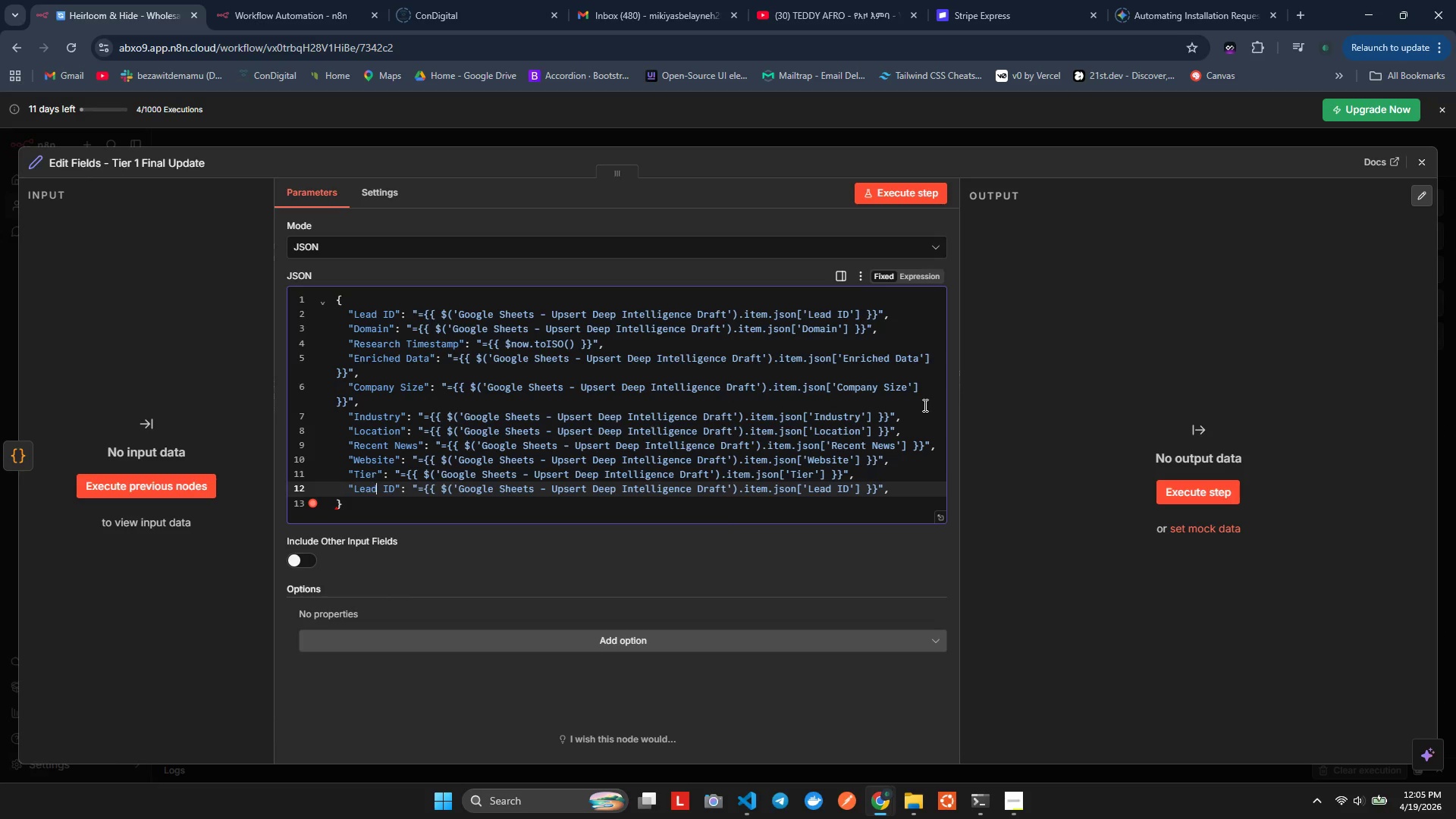 
key(ArrowRight)
 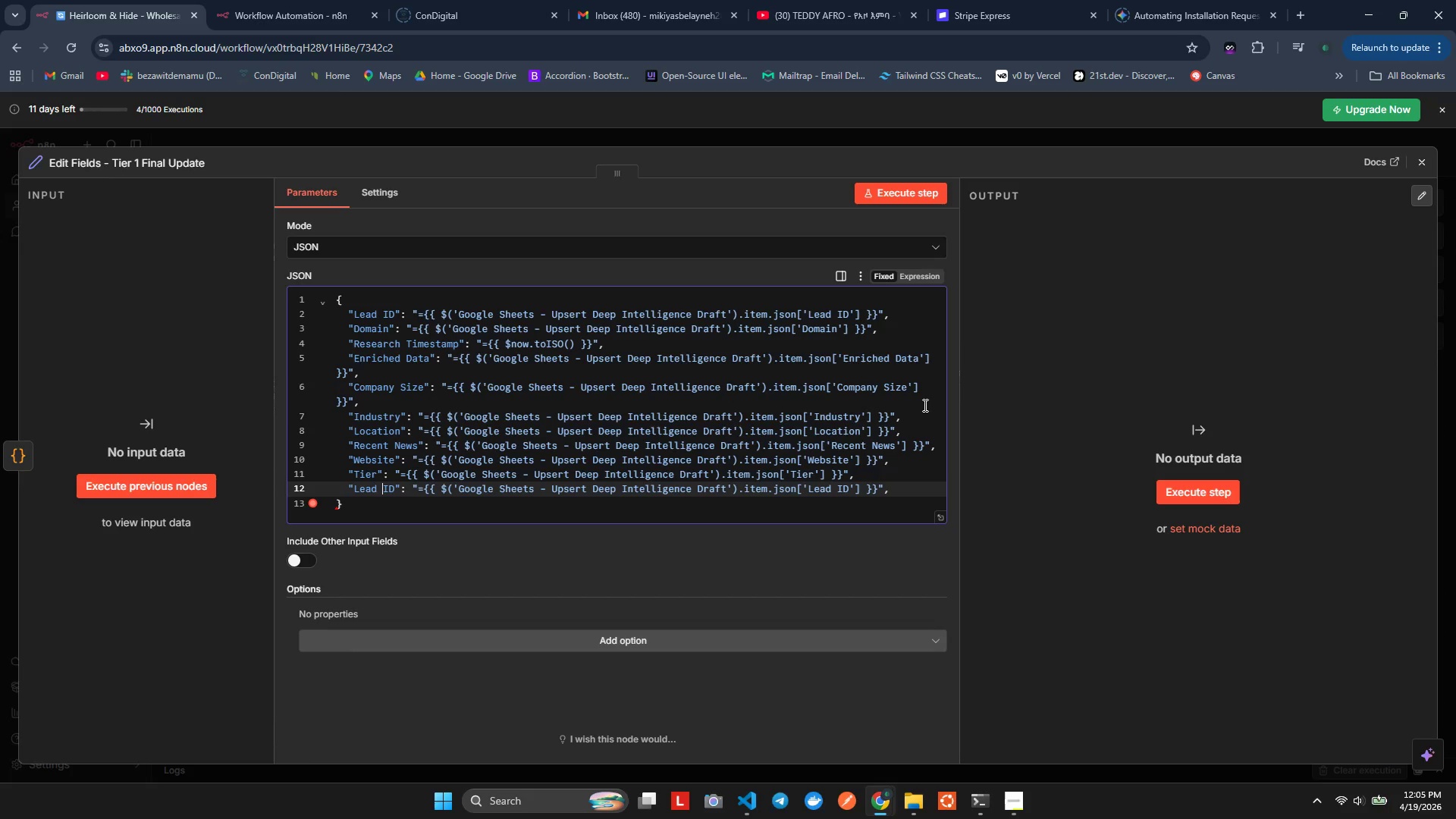 
key(ArrowRight)
 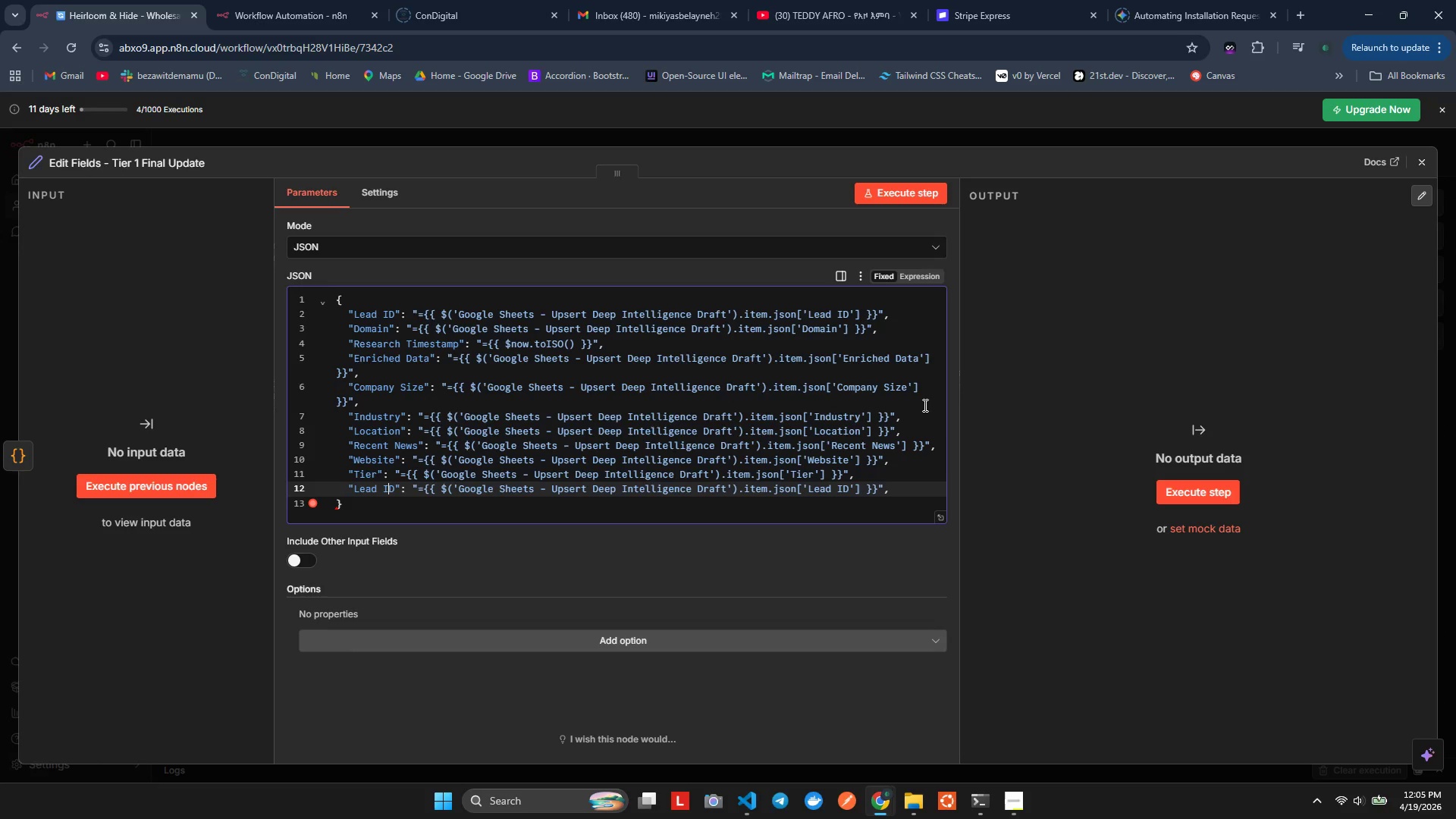 
key(ArrowRight)
 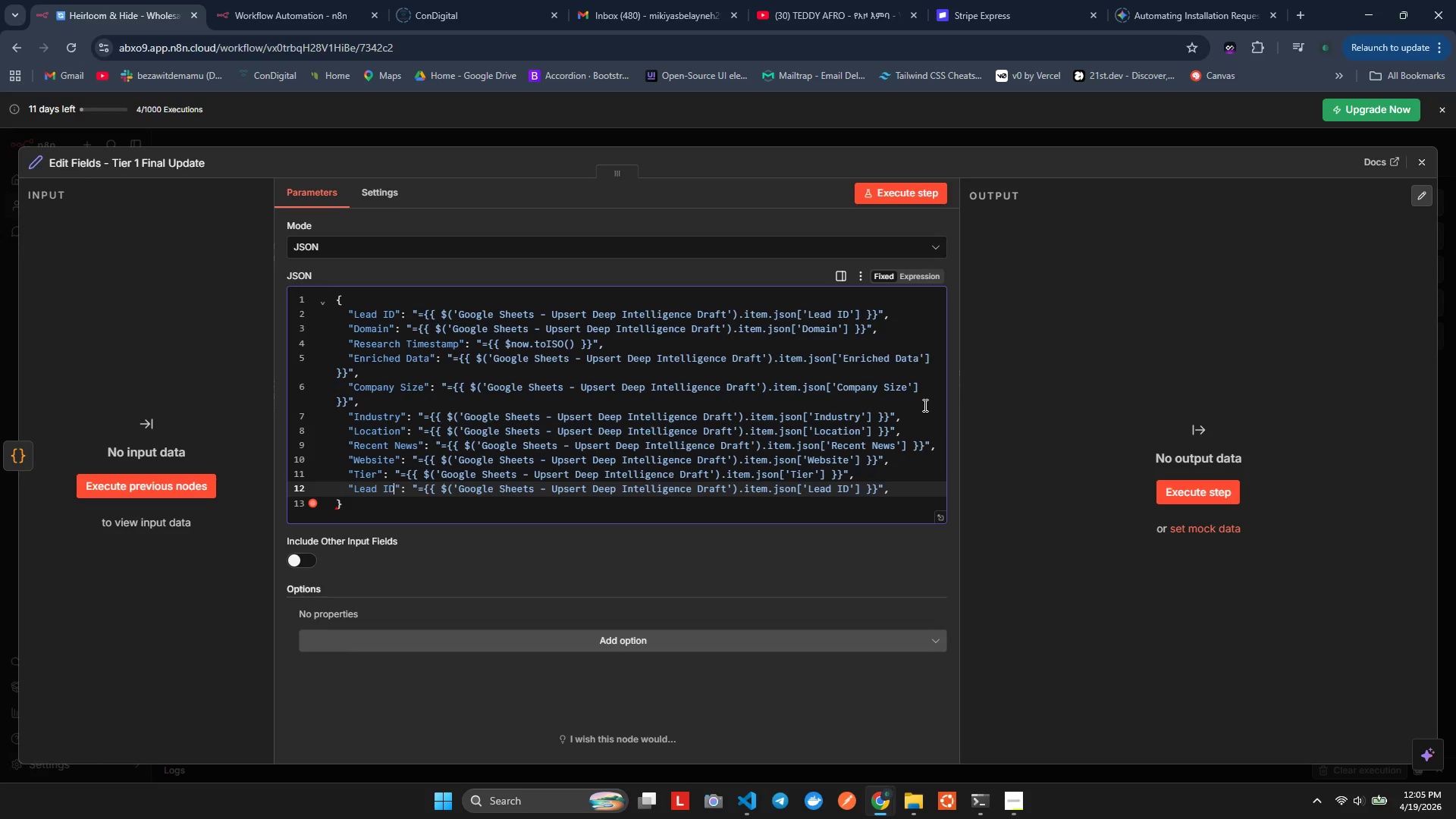 
key(ArrowRight)
 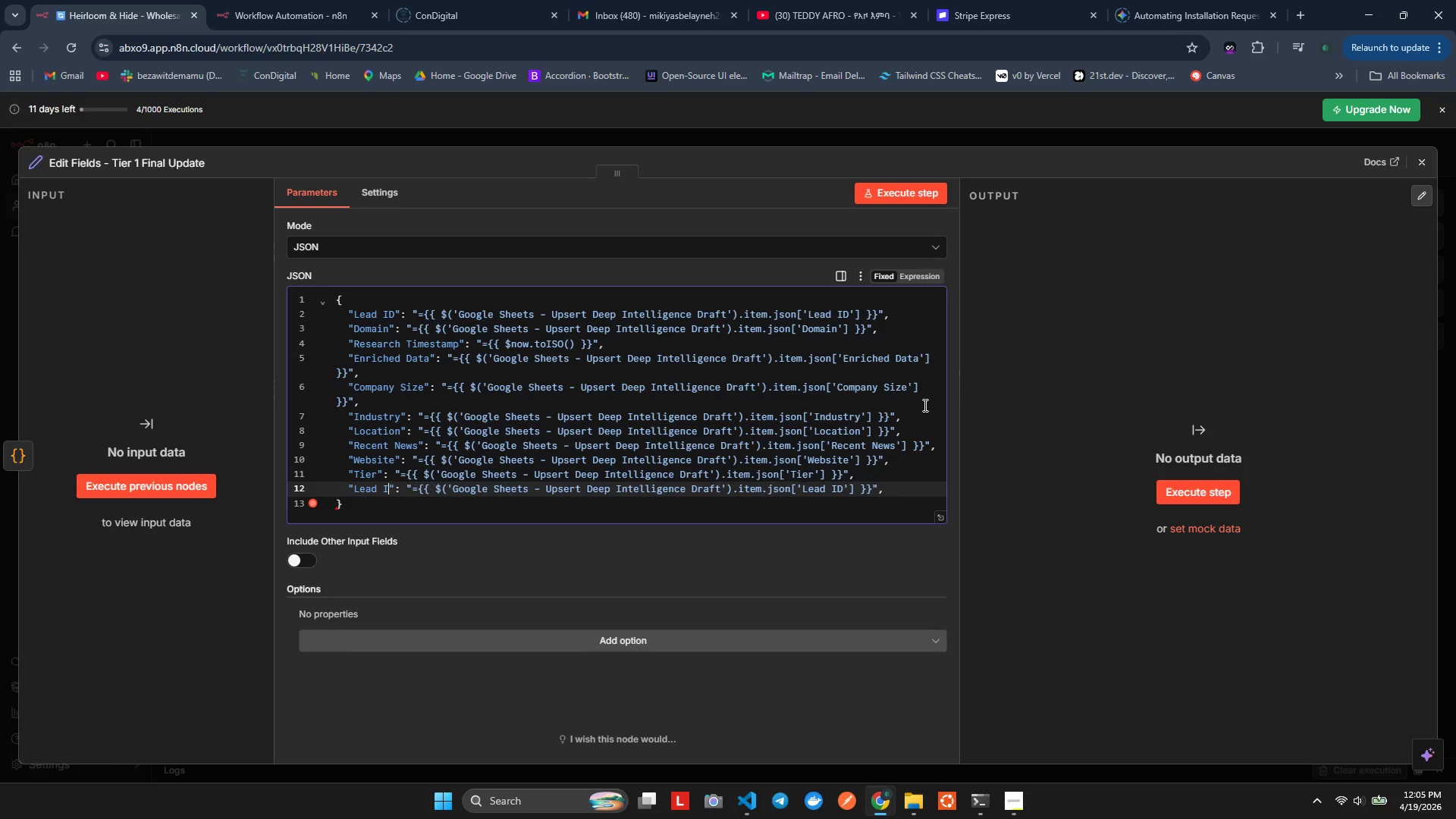 
key(Backspace)
key(Backspace)
key(Backspace)
key(Backspace)
key(Backspace)
key(Backspace)
key(Backspace)
type(score)
 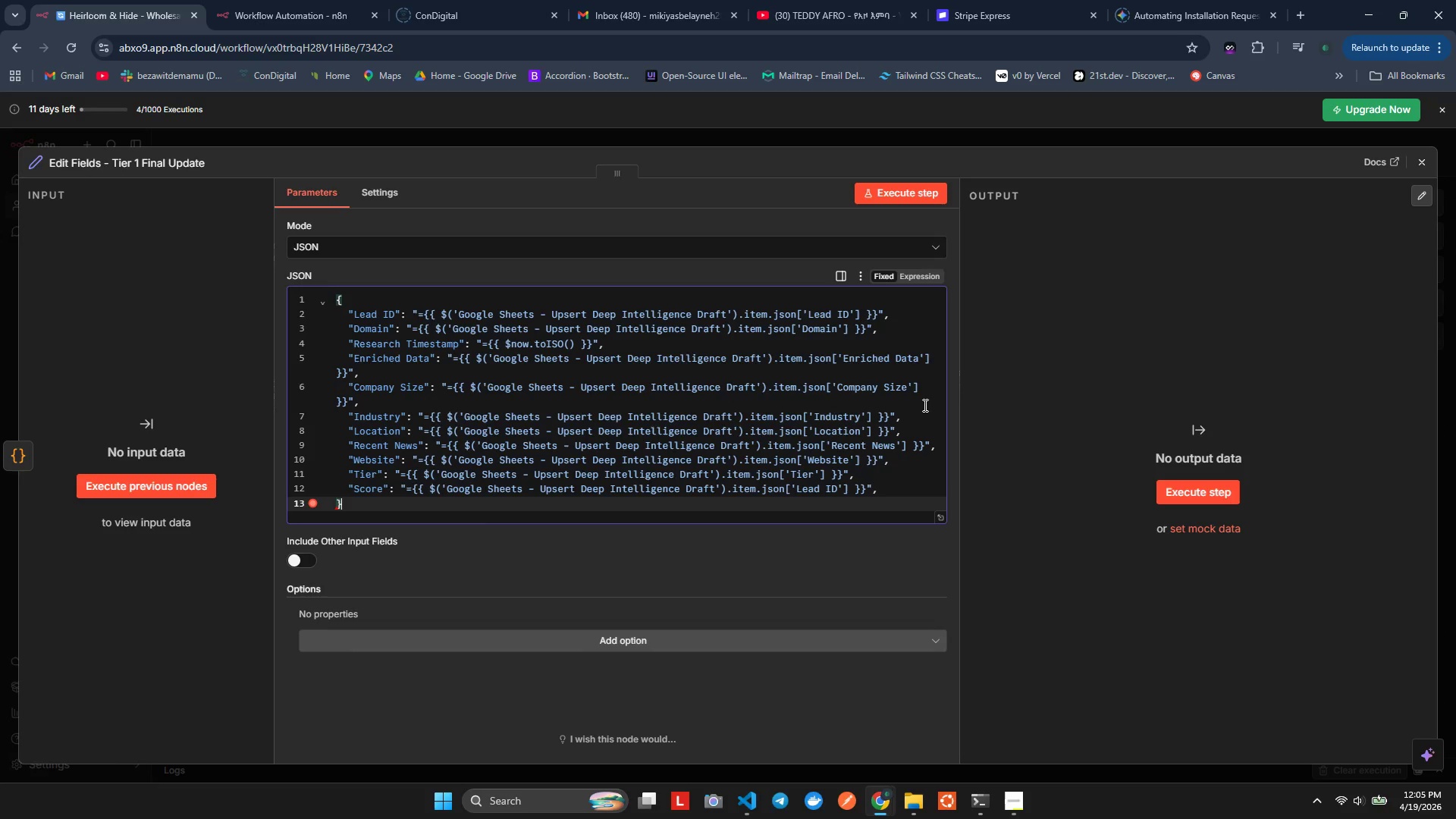 
 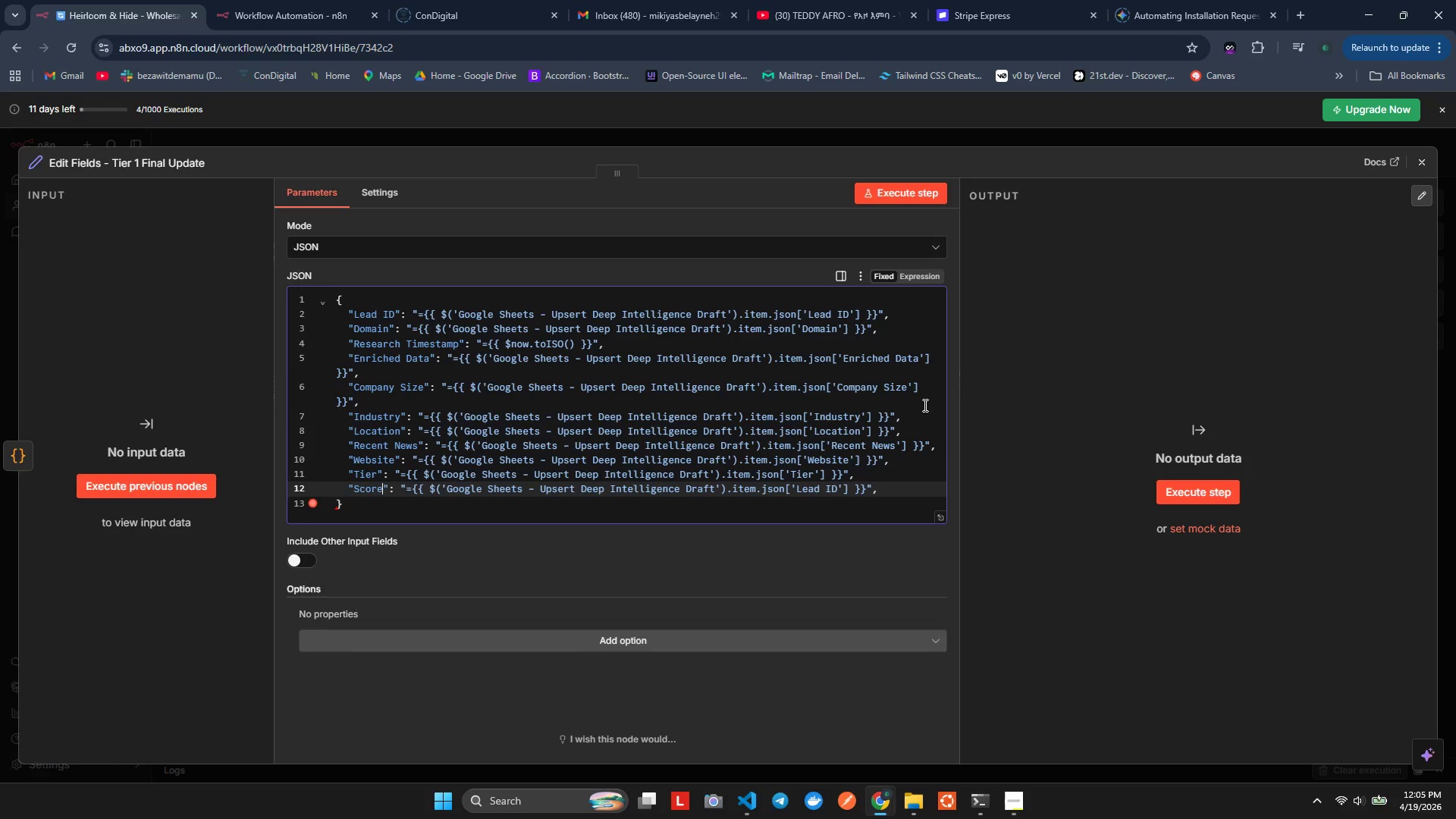 
key(ArrowDown)
 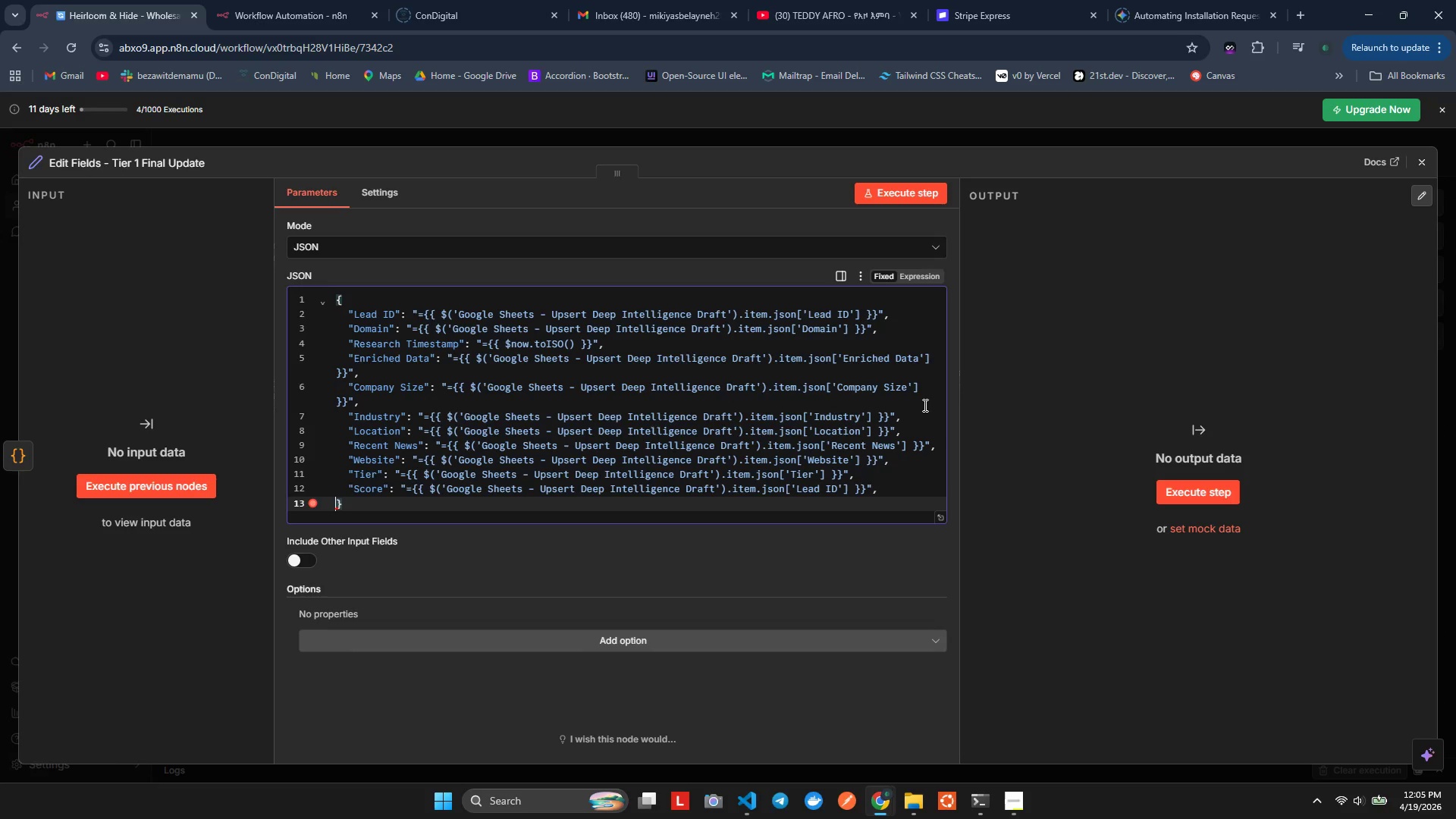 
key(ArrowLeft)
 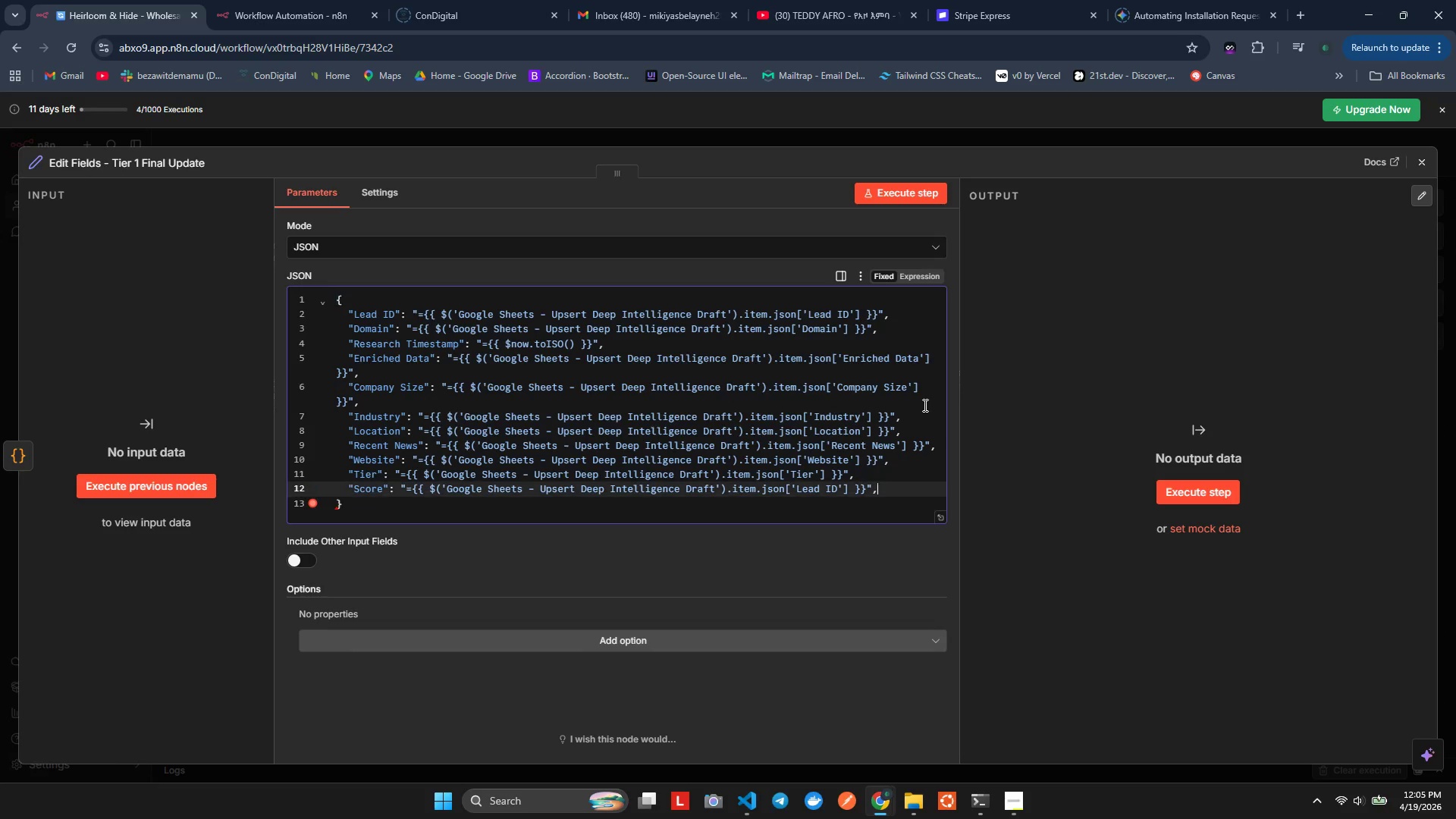 
key(ArrowLeft)
 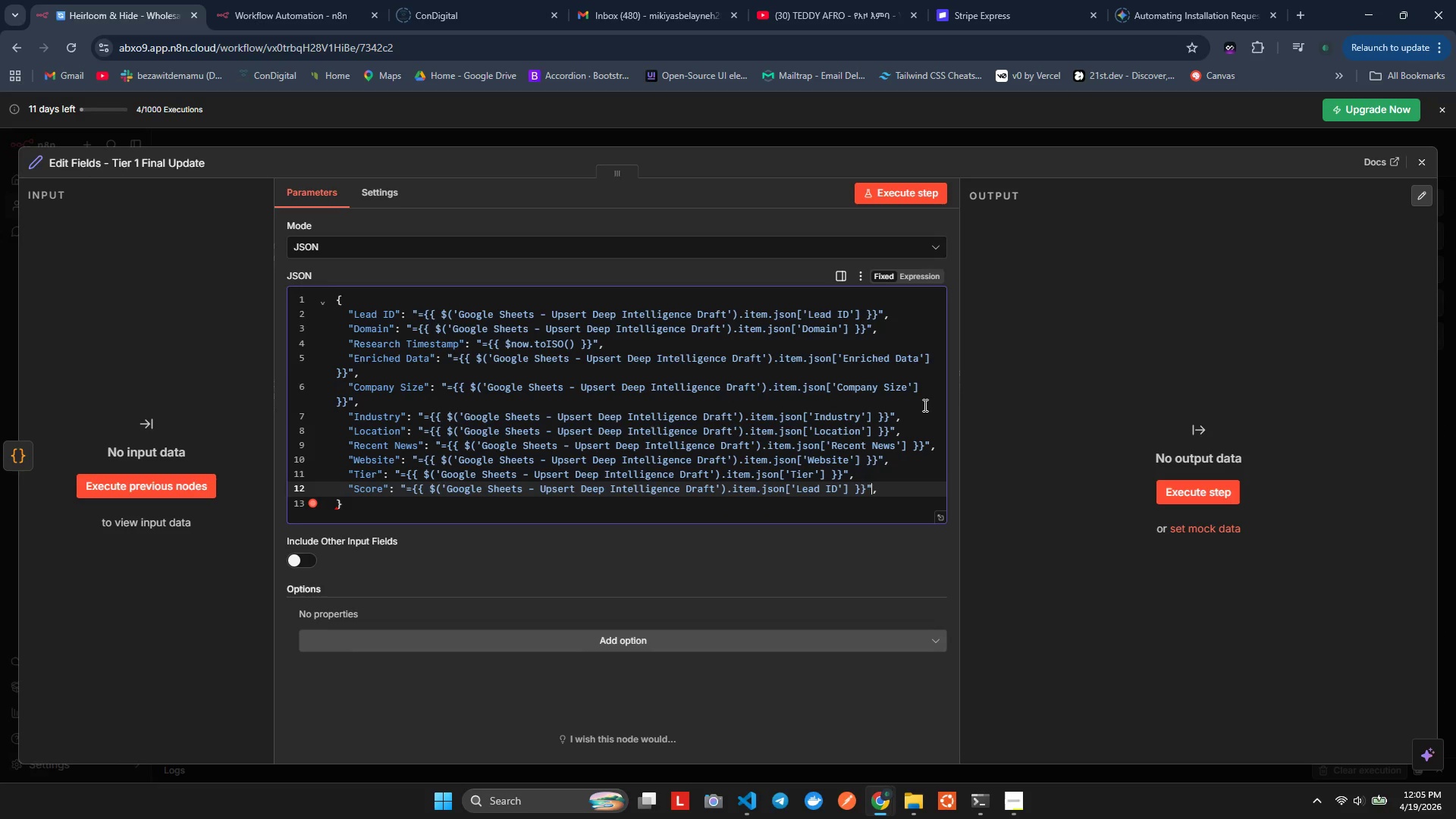 
key(ArrowLeft)
 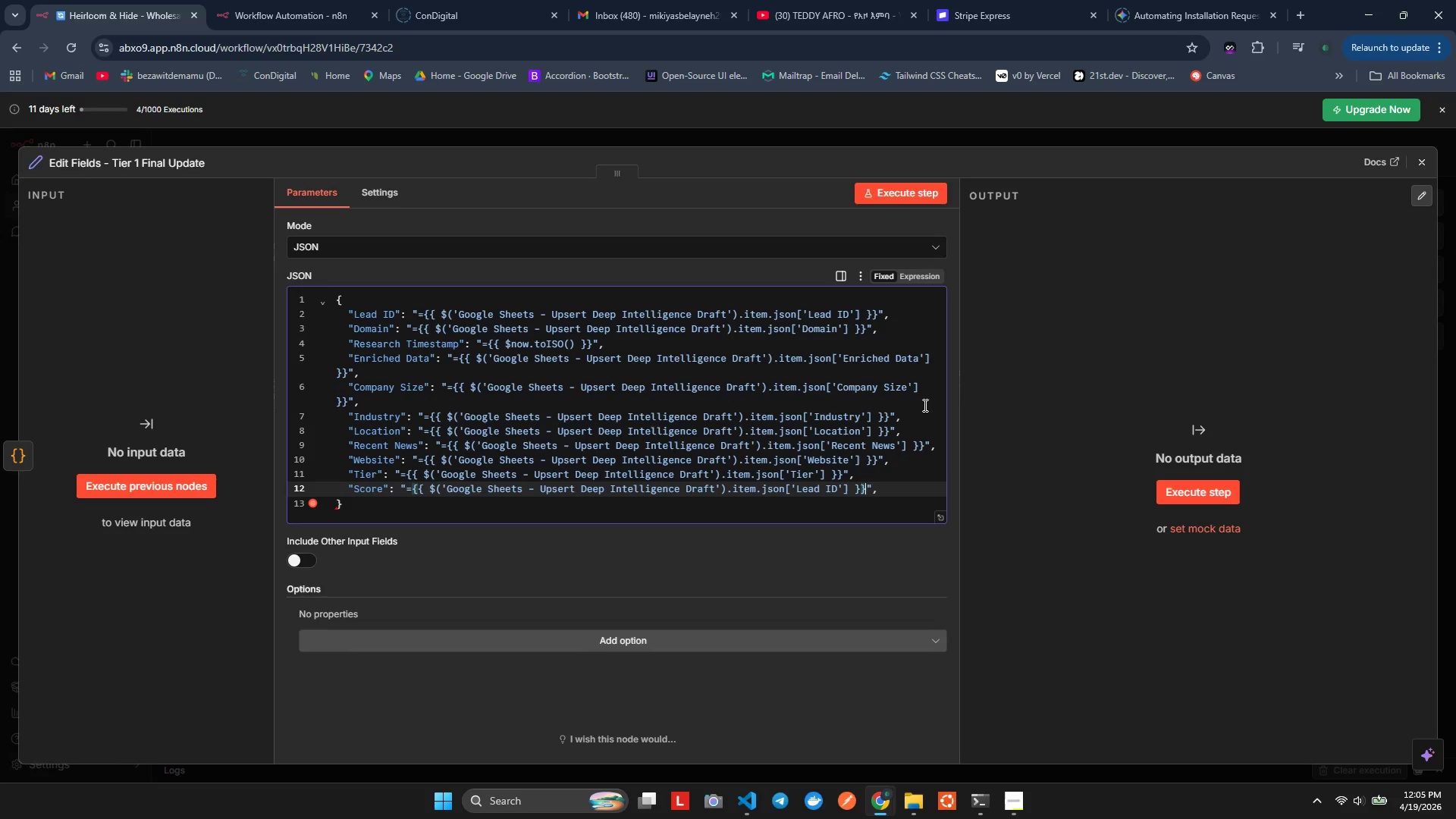 
key(ArrowLeft)
 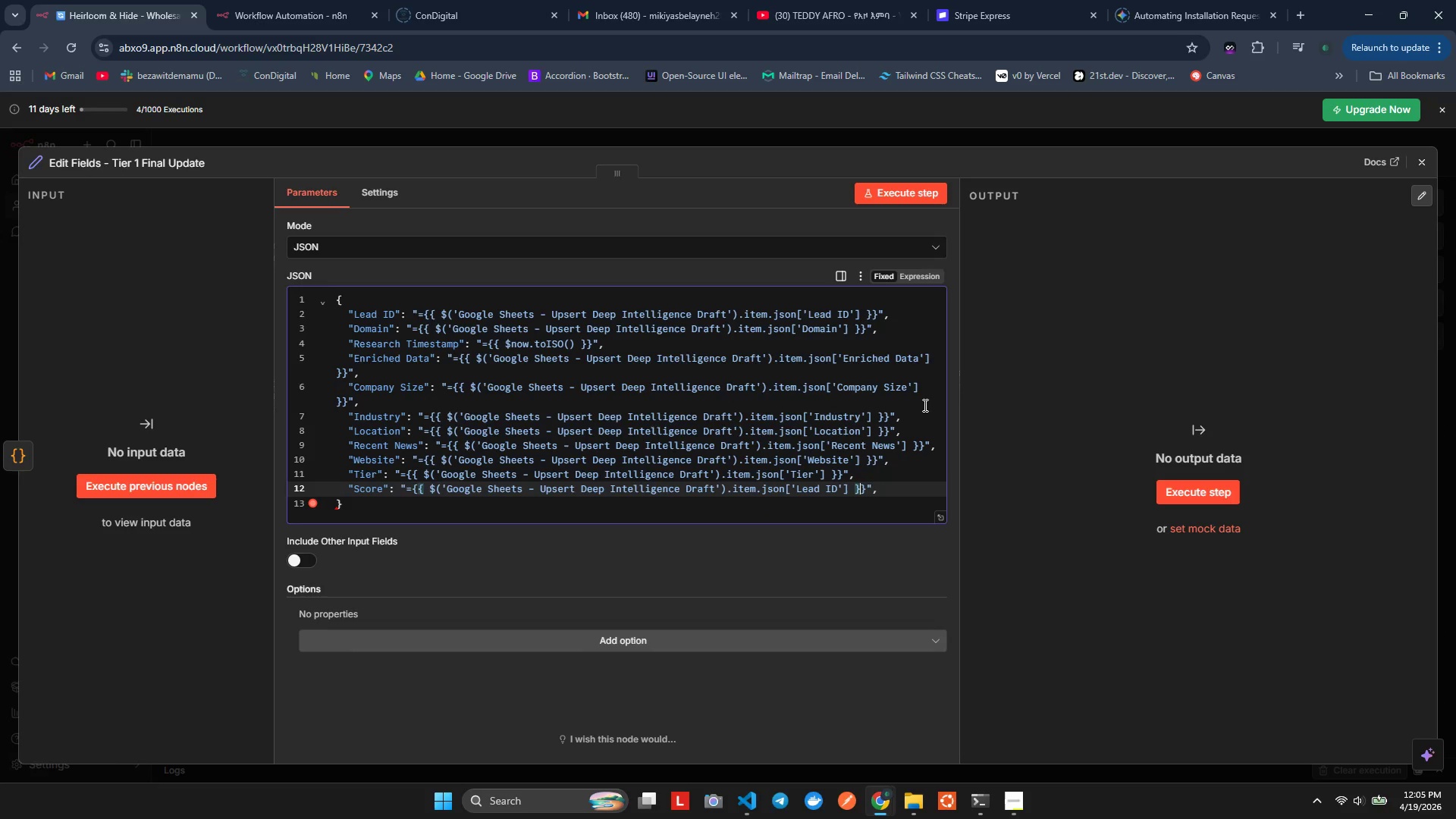 
key(ArrowLeft)
 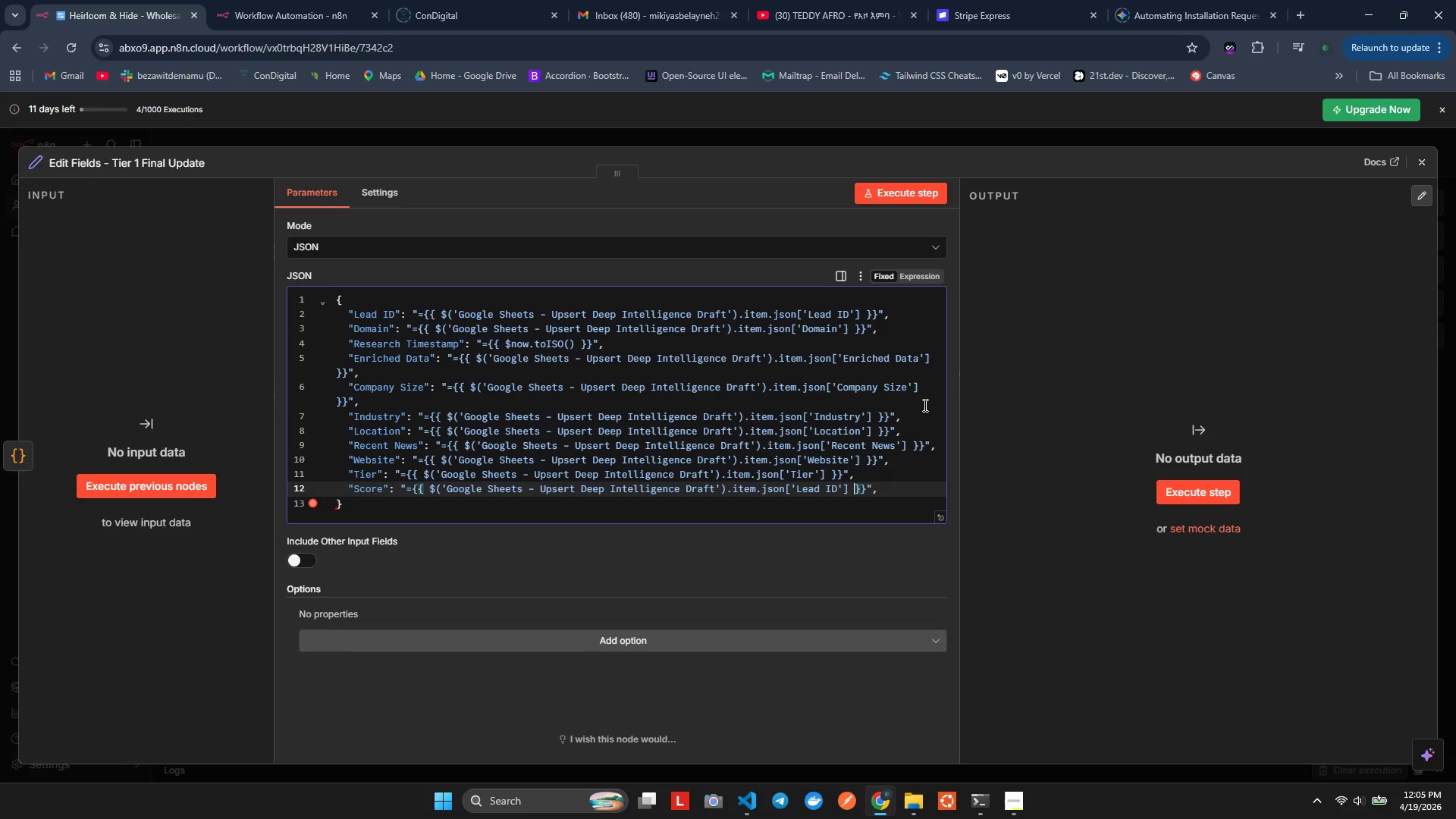 
key(ArrowLeft)
 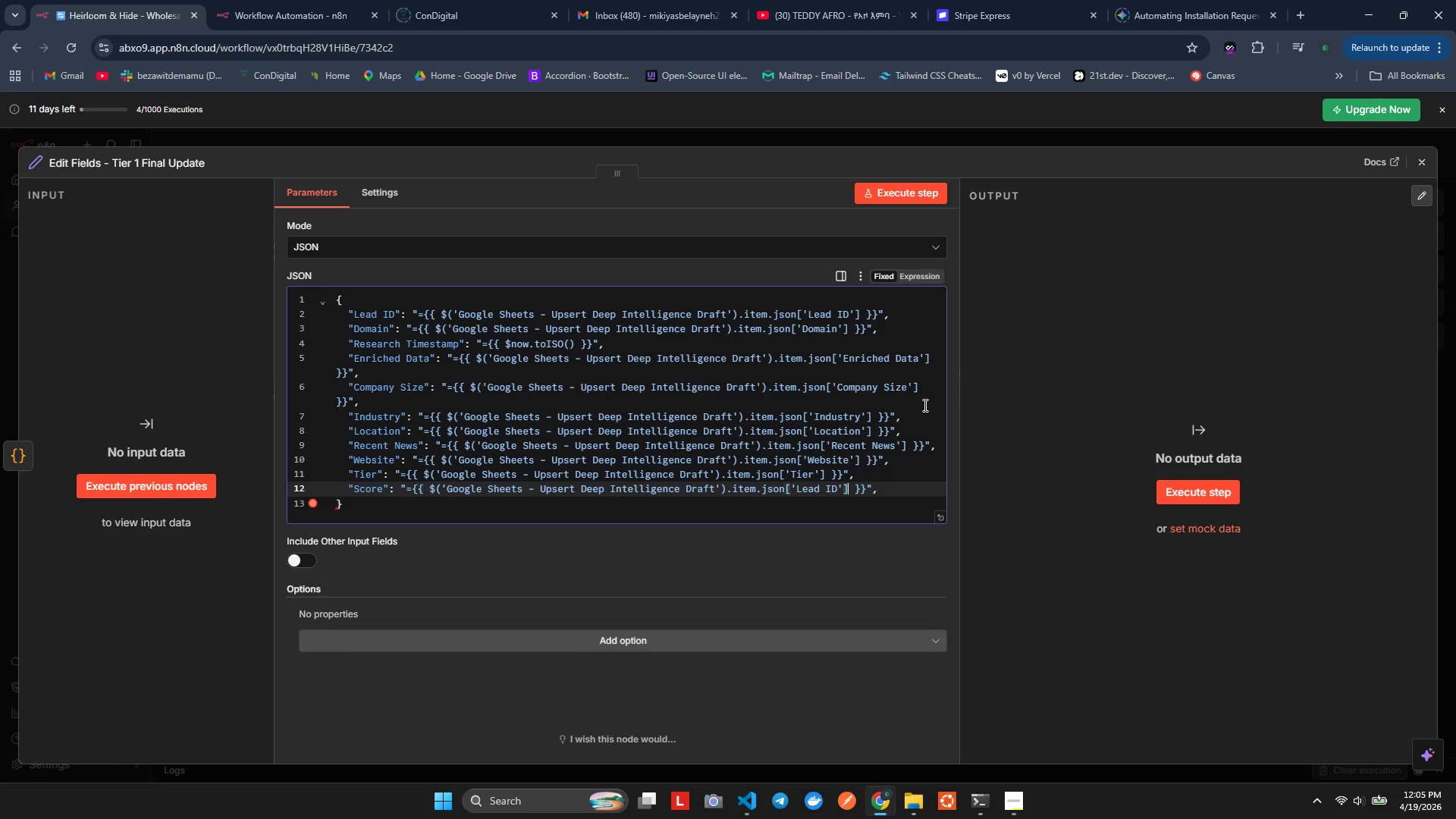 
key(ArrowLeft)
 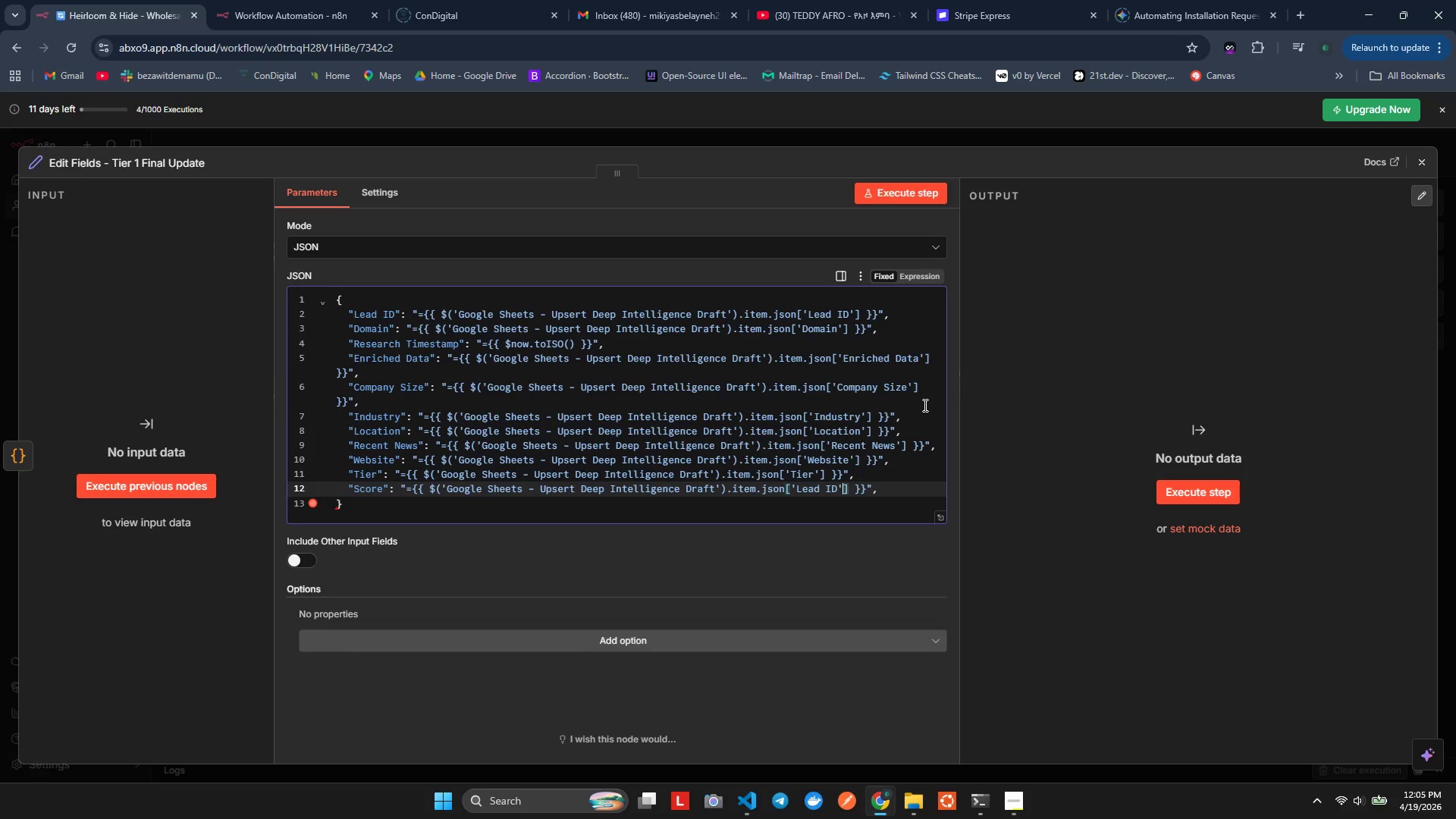 
key(ArrowLeft)
 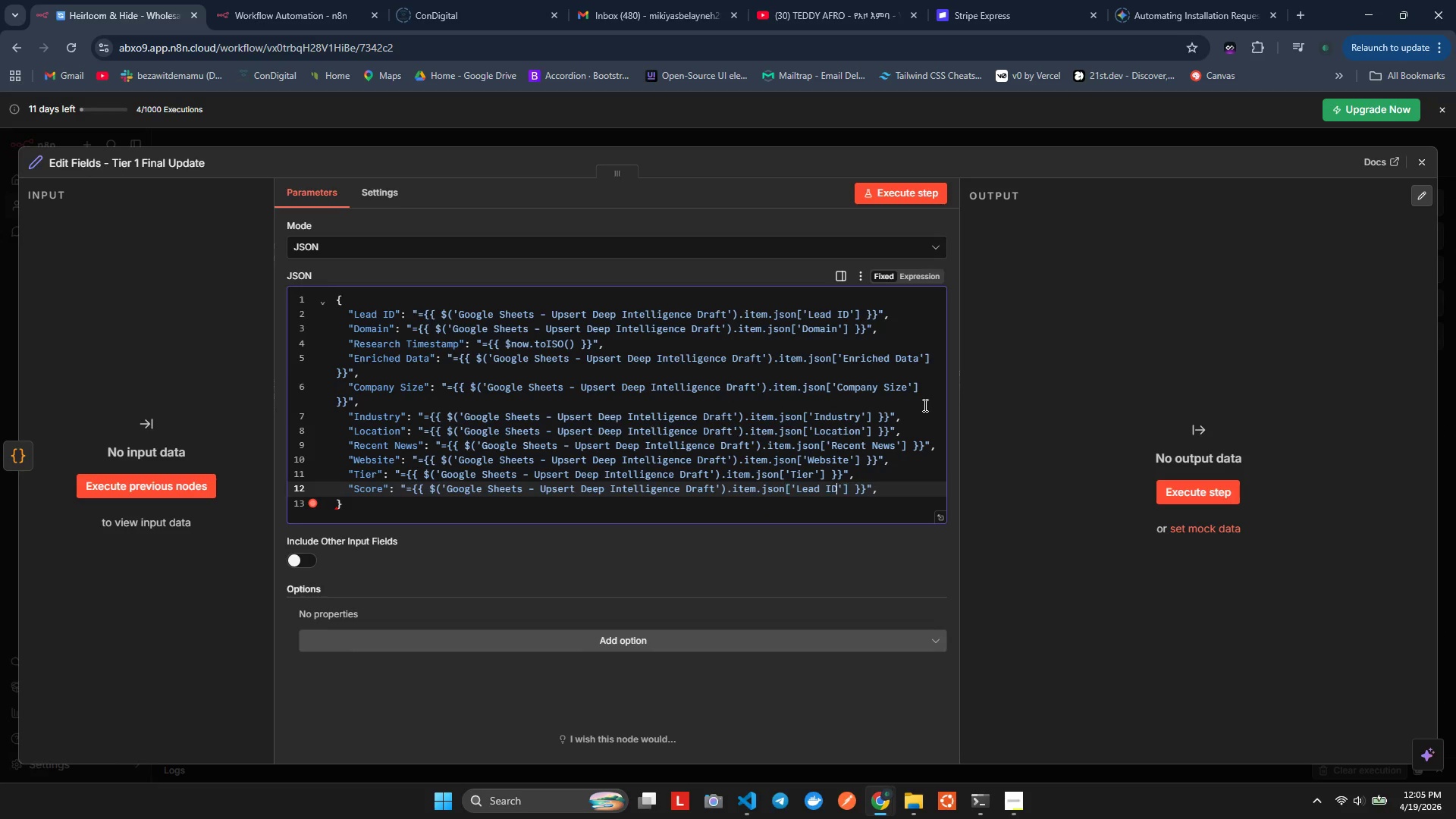 
key(ArrowLeft)
 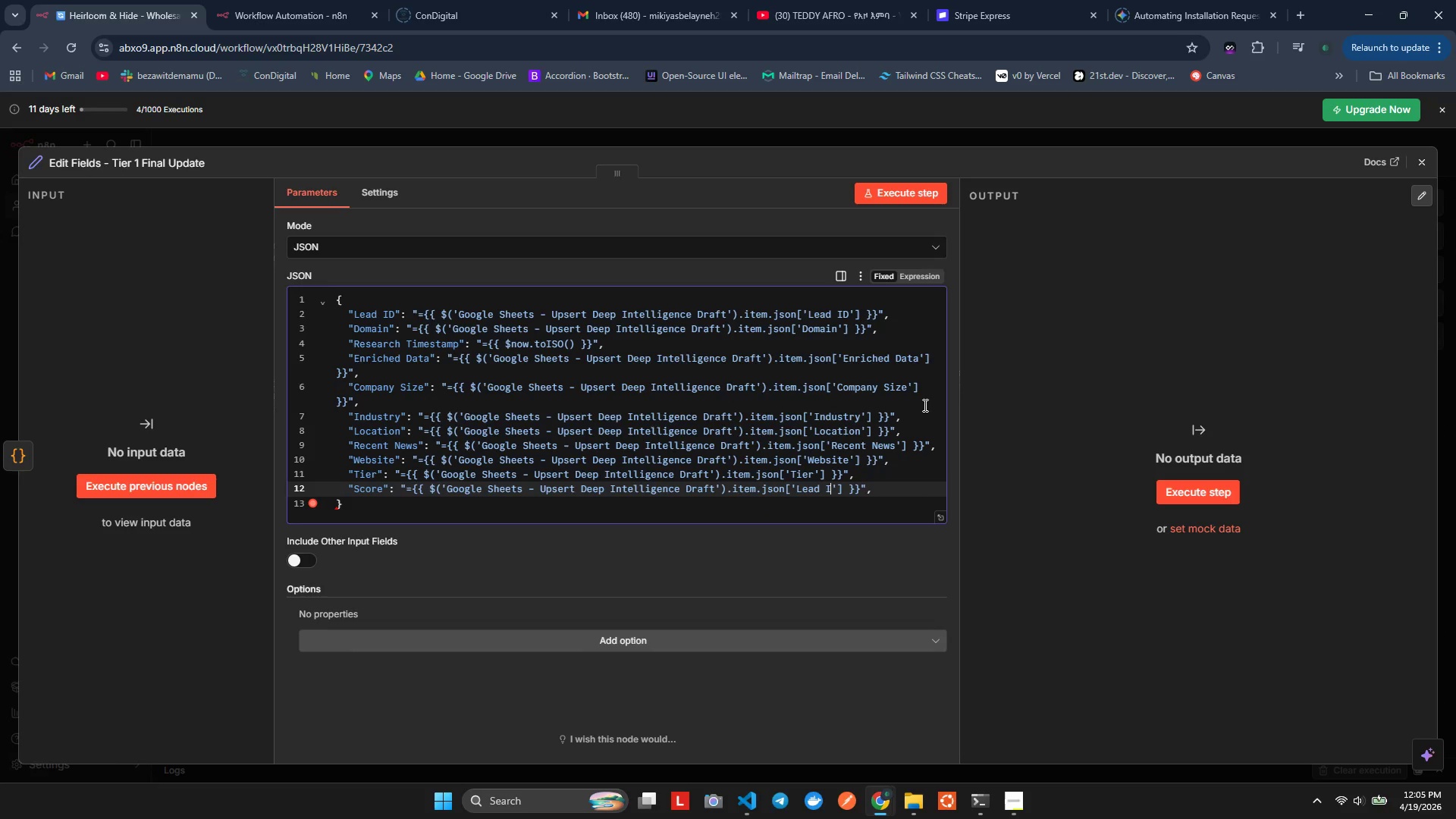 
key(Backspace)
key(Backspace)
key(Backspace)
key(Backspace)
key(Backspace)
key(Backspace)
key(Backspace)
type(Score)
 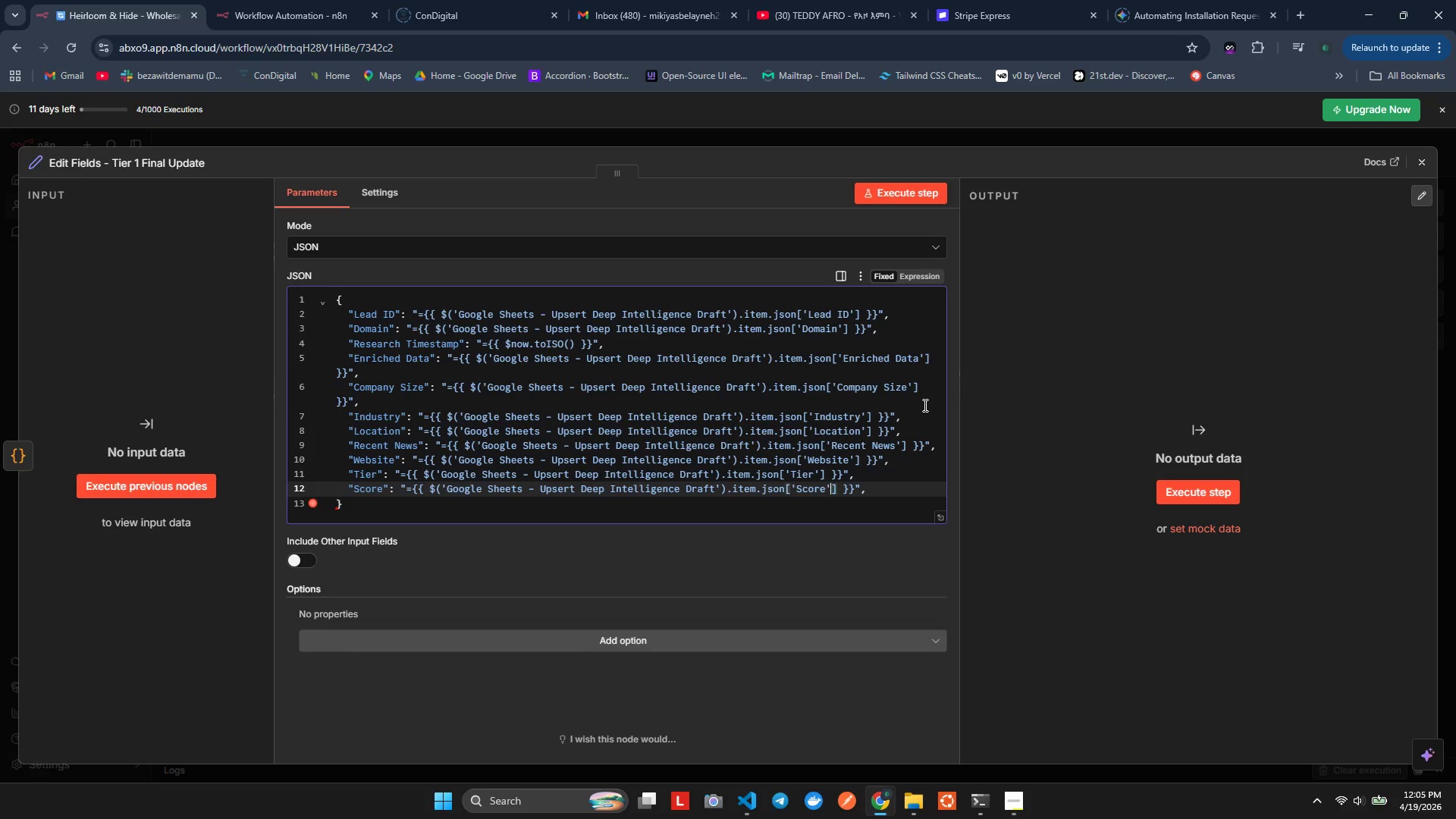 
key(ArrowRight)
 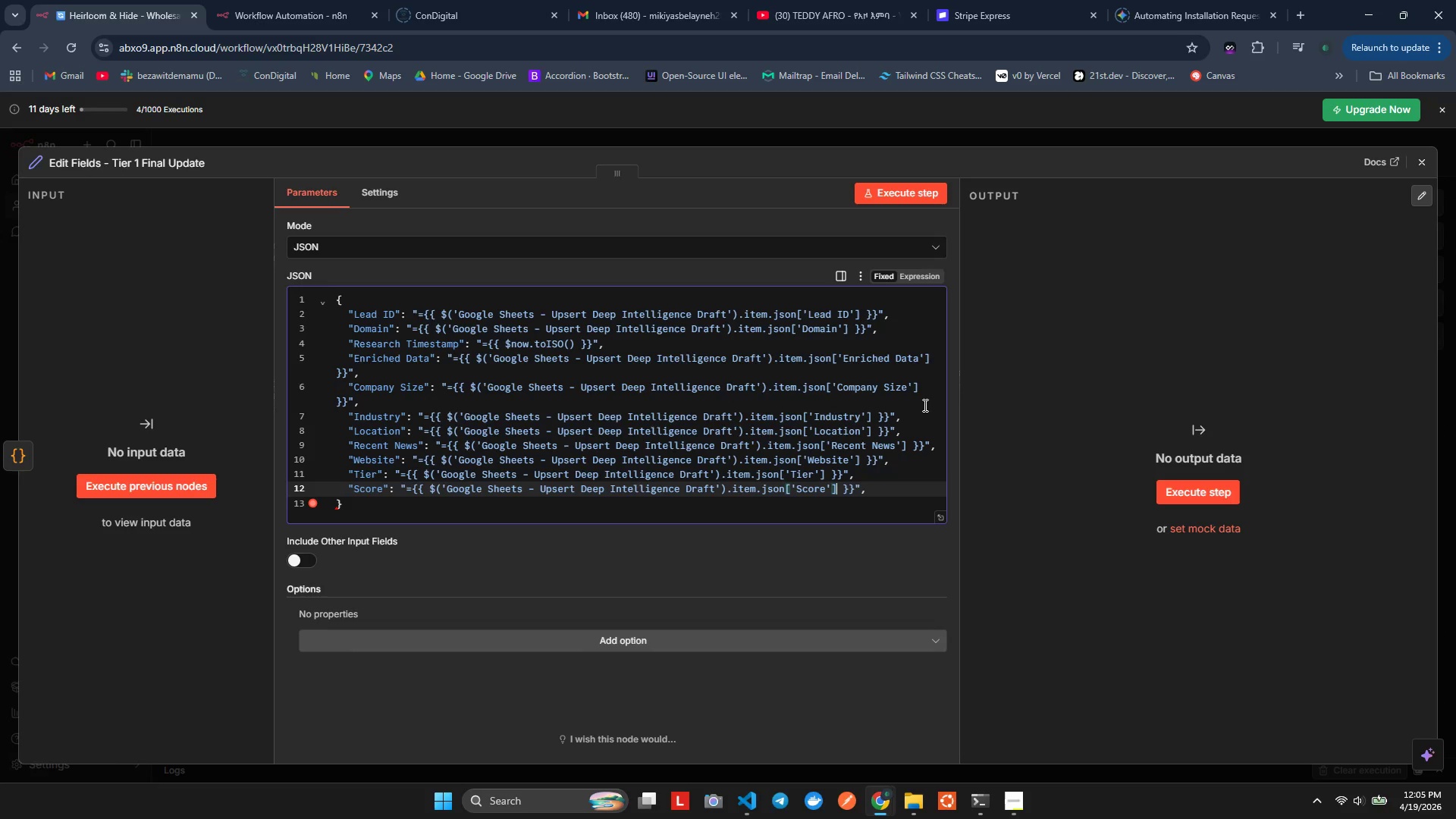 
key(ArrowRight)
 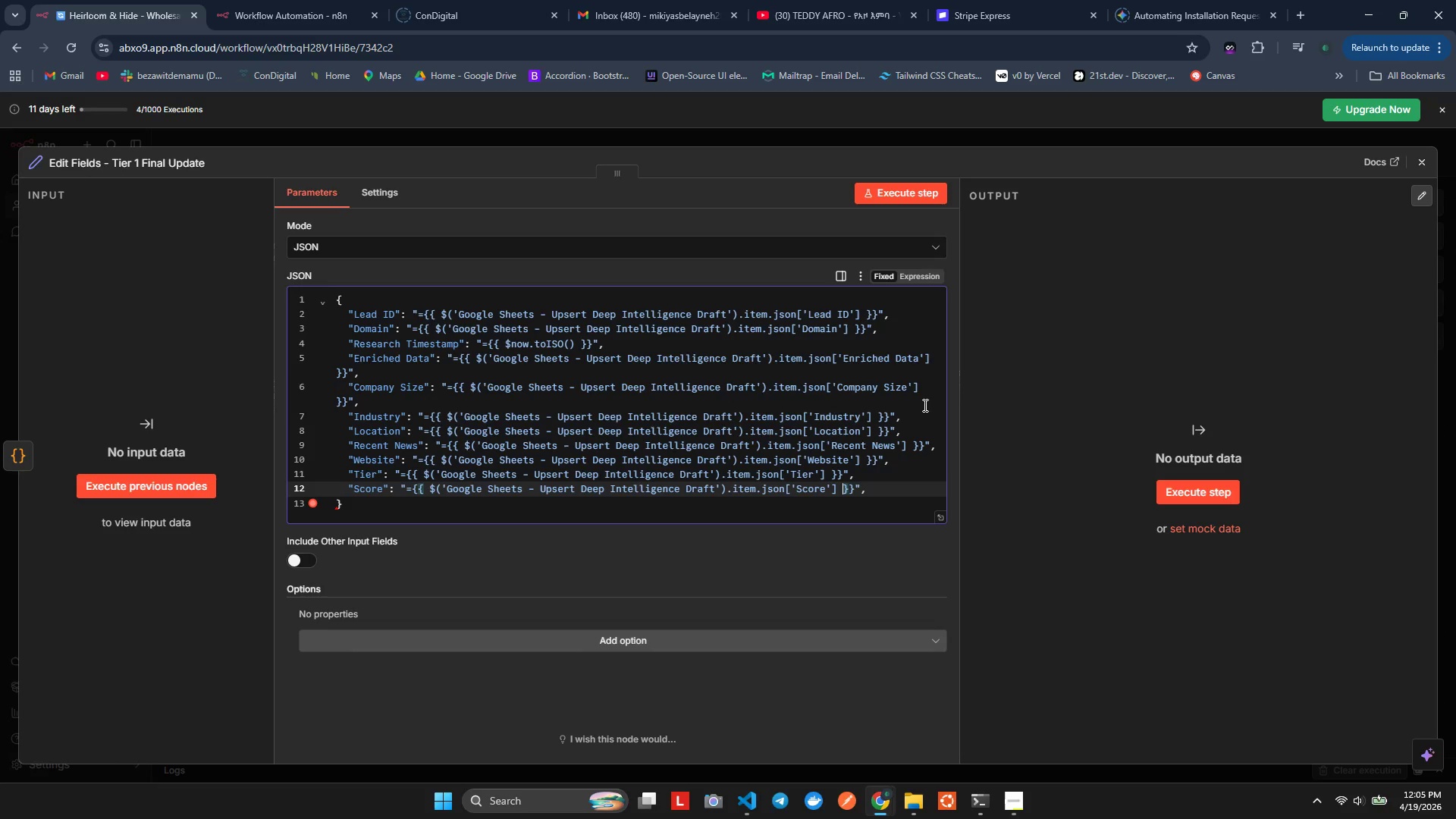 
key(ArrowRight)
 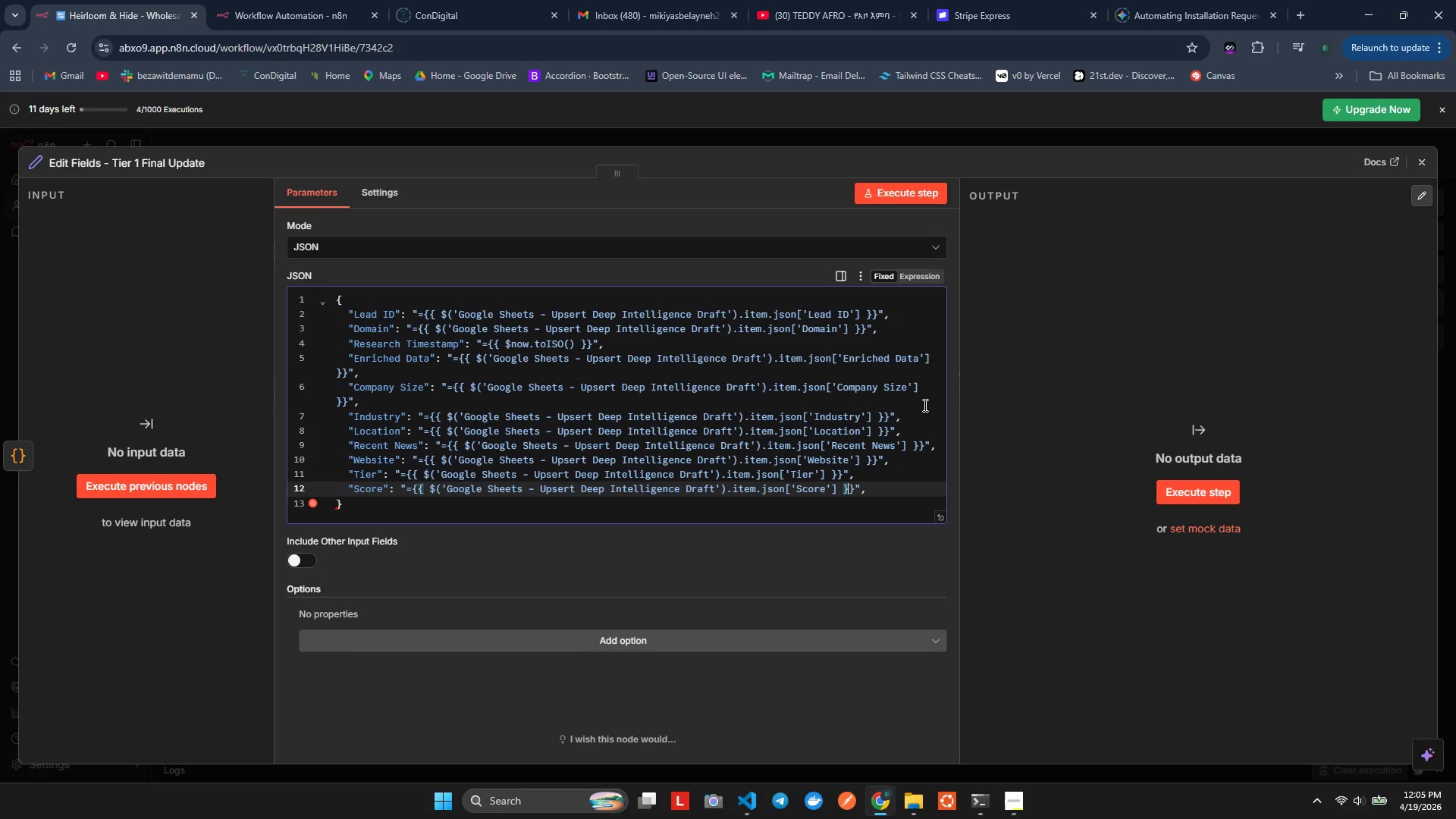 
key(ArrowRight)
 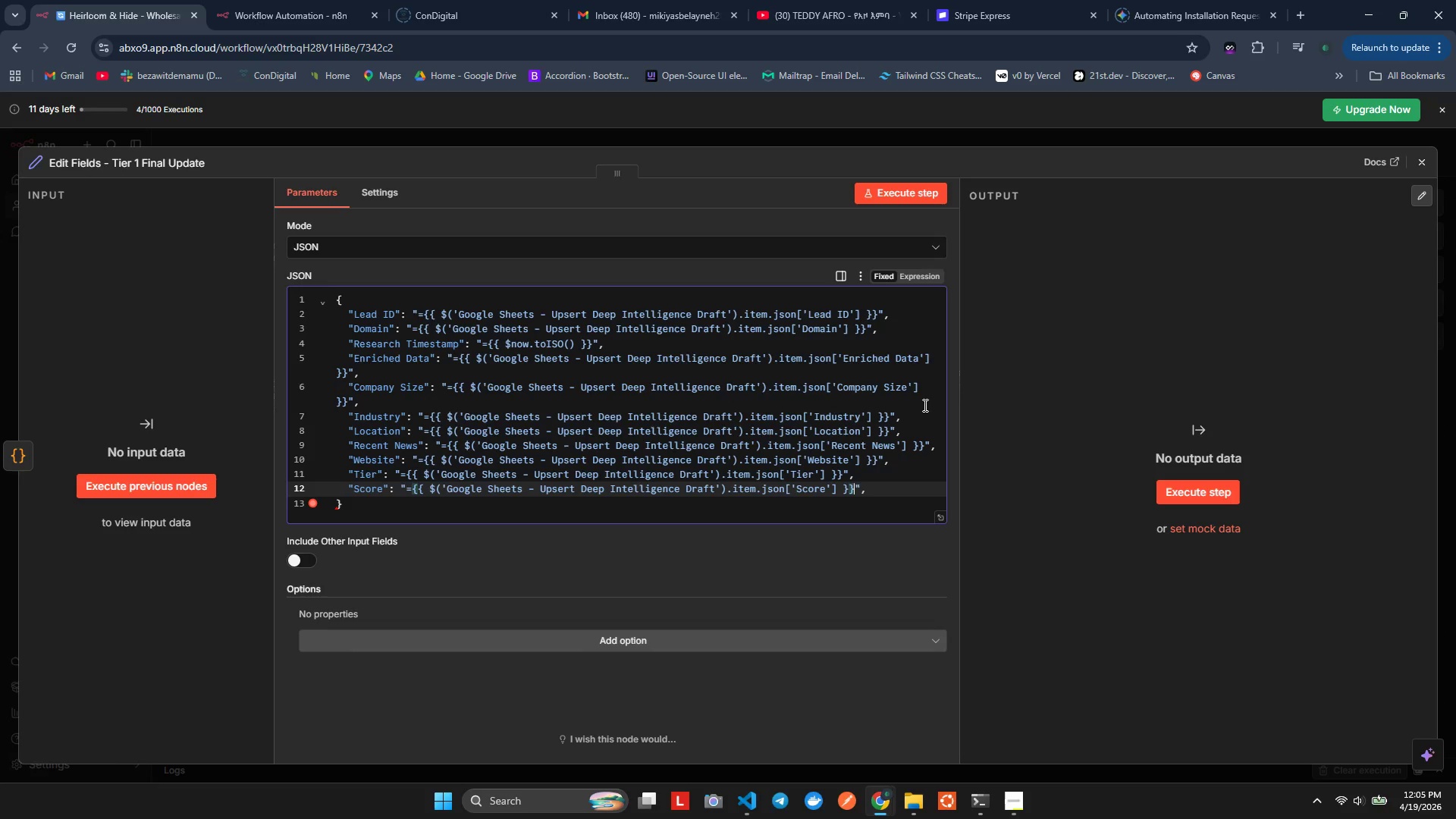 
key(ArrowRight)
 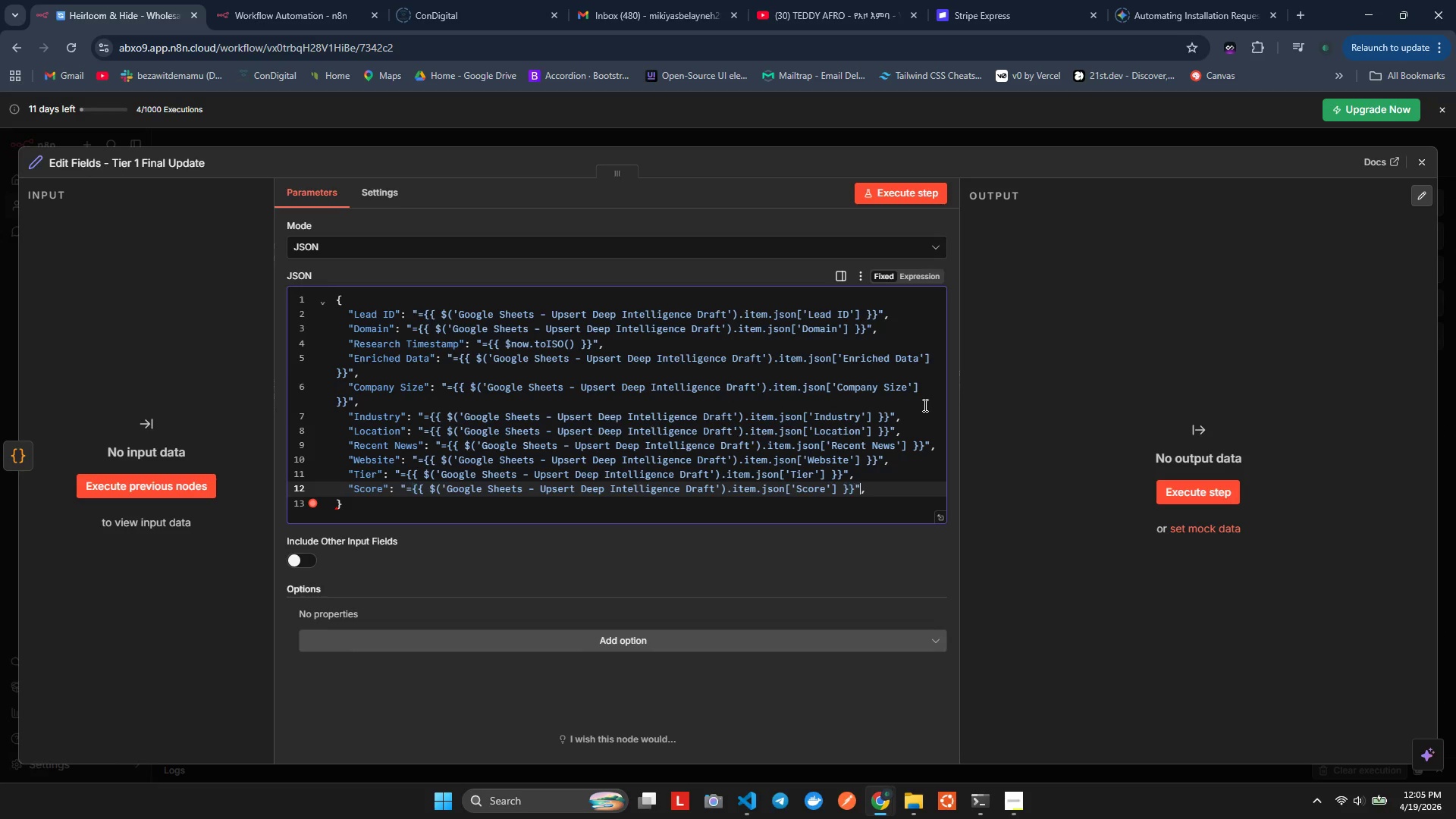 
key(ArrowRight)
 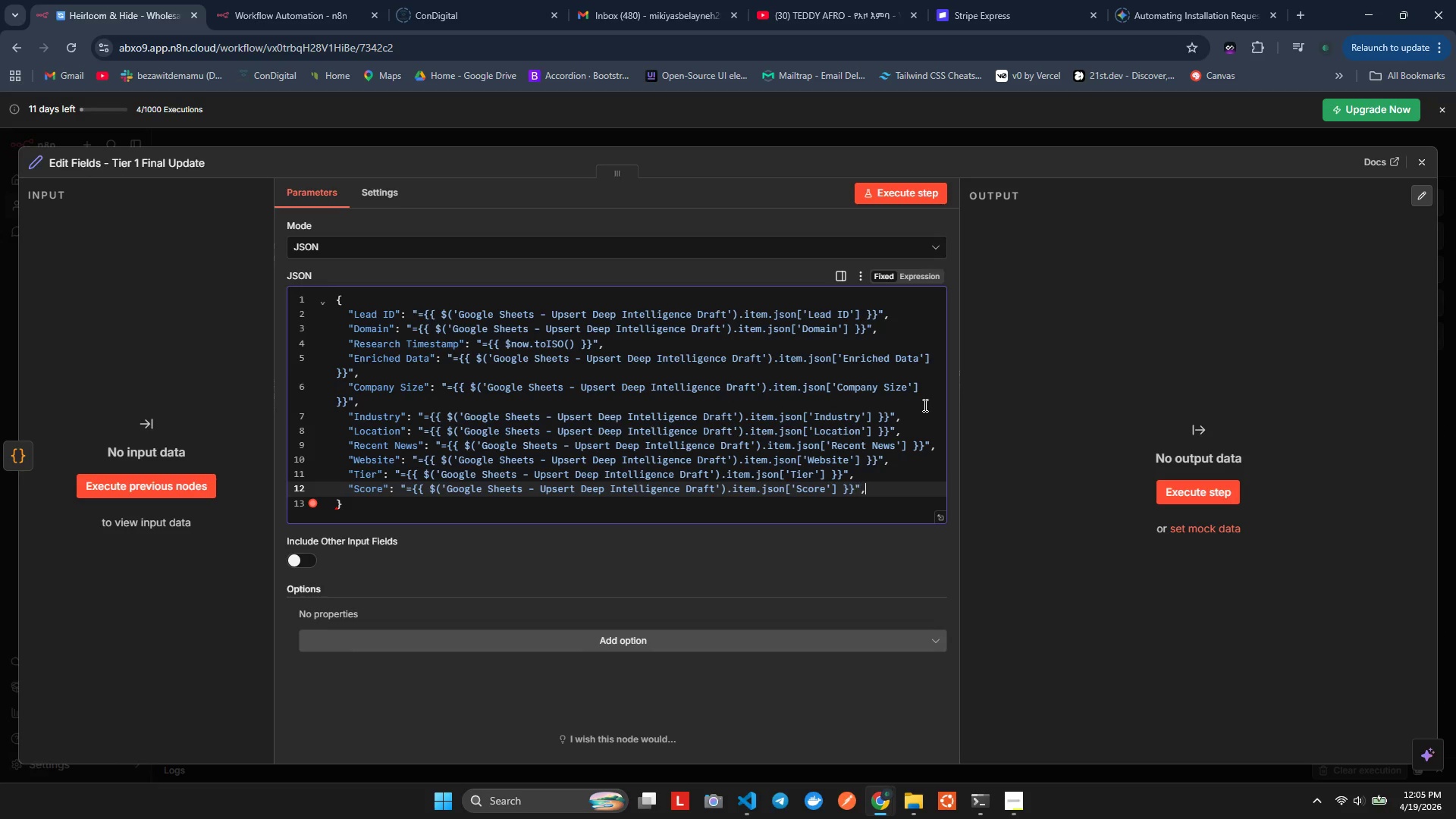 
key(ArrowRight)
 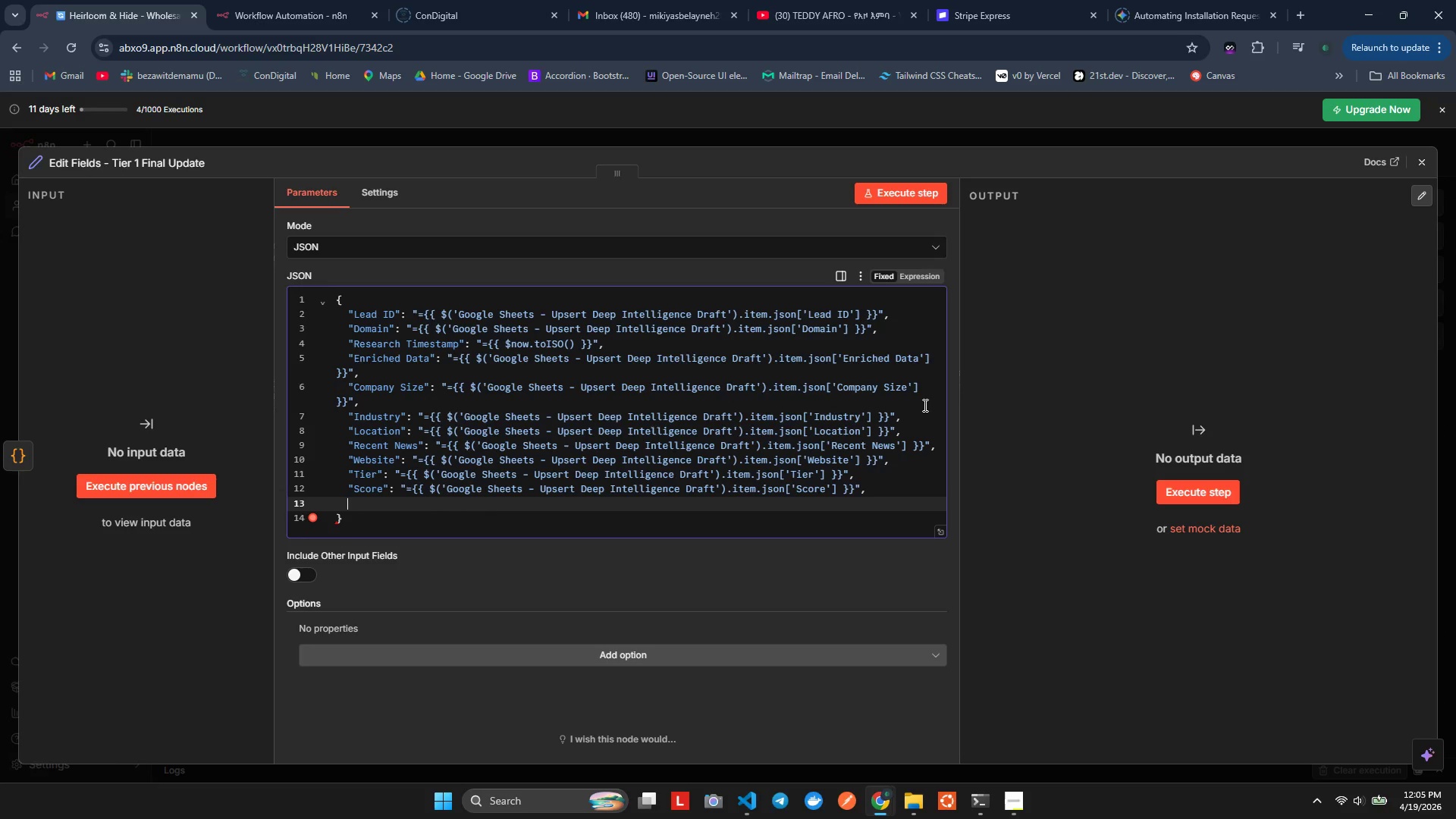 
key(Enter)
 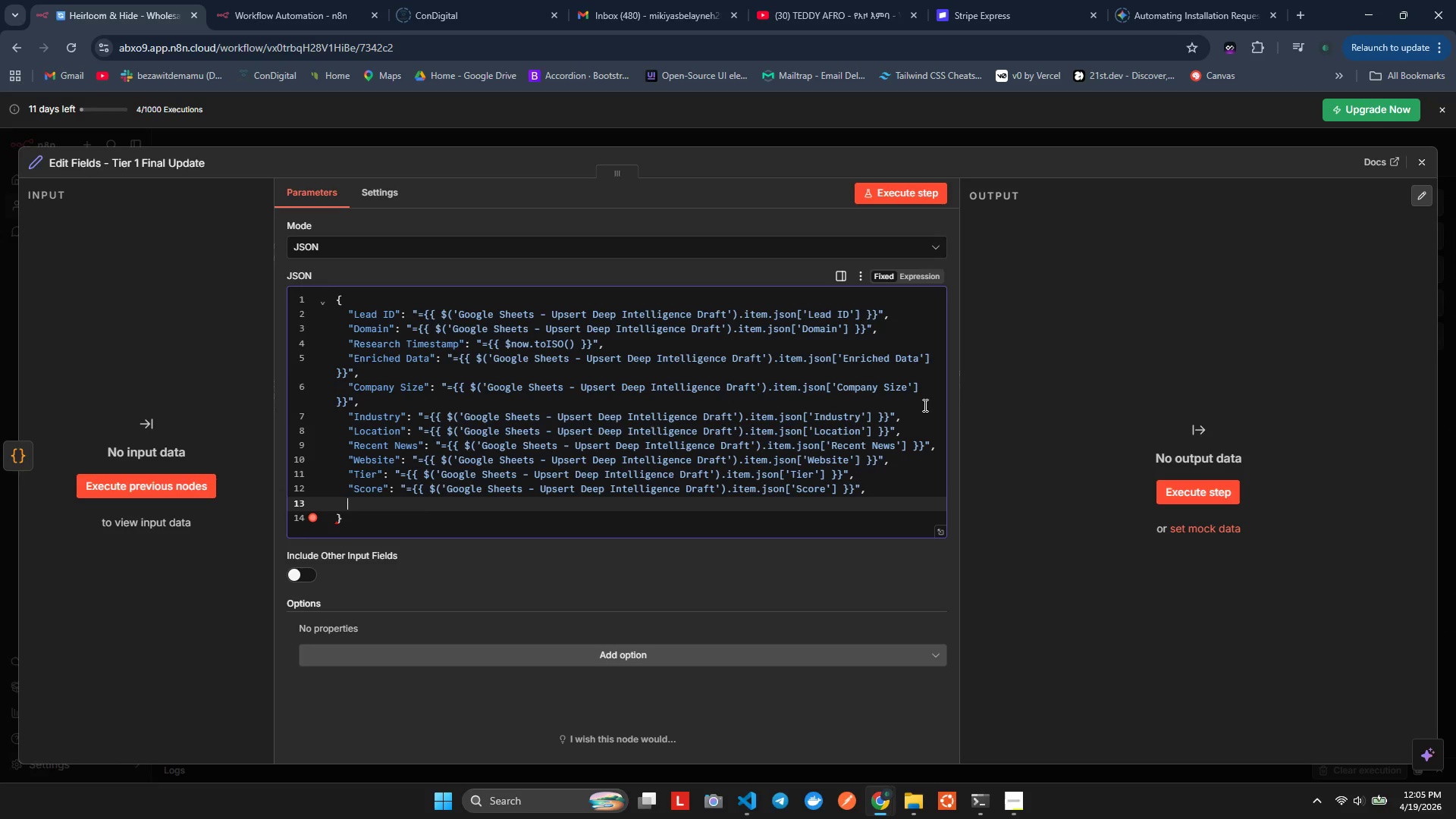 
key(Control+ControlLeft)
 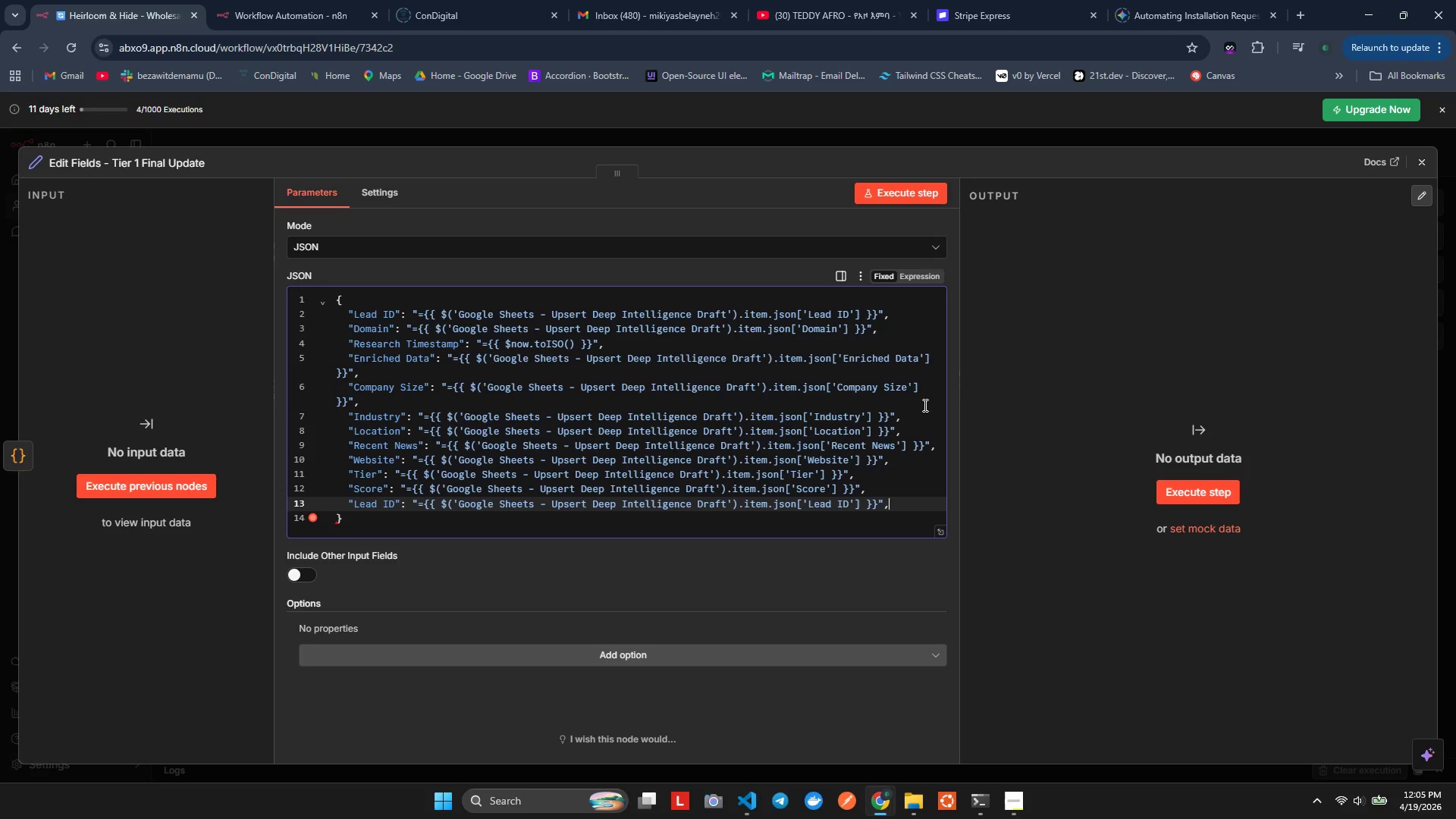 
key(Control+V)
 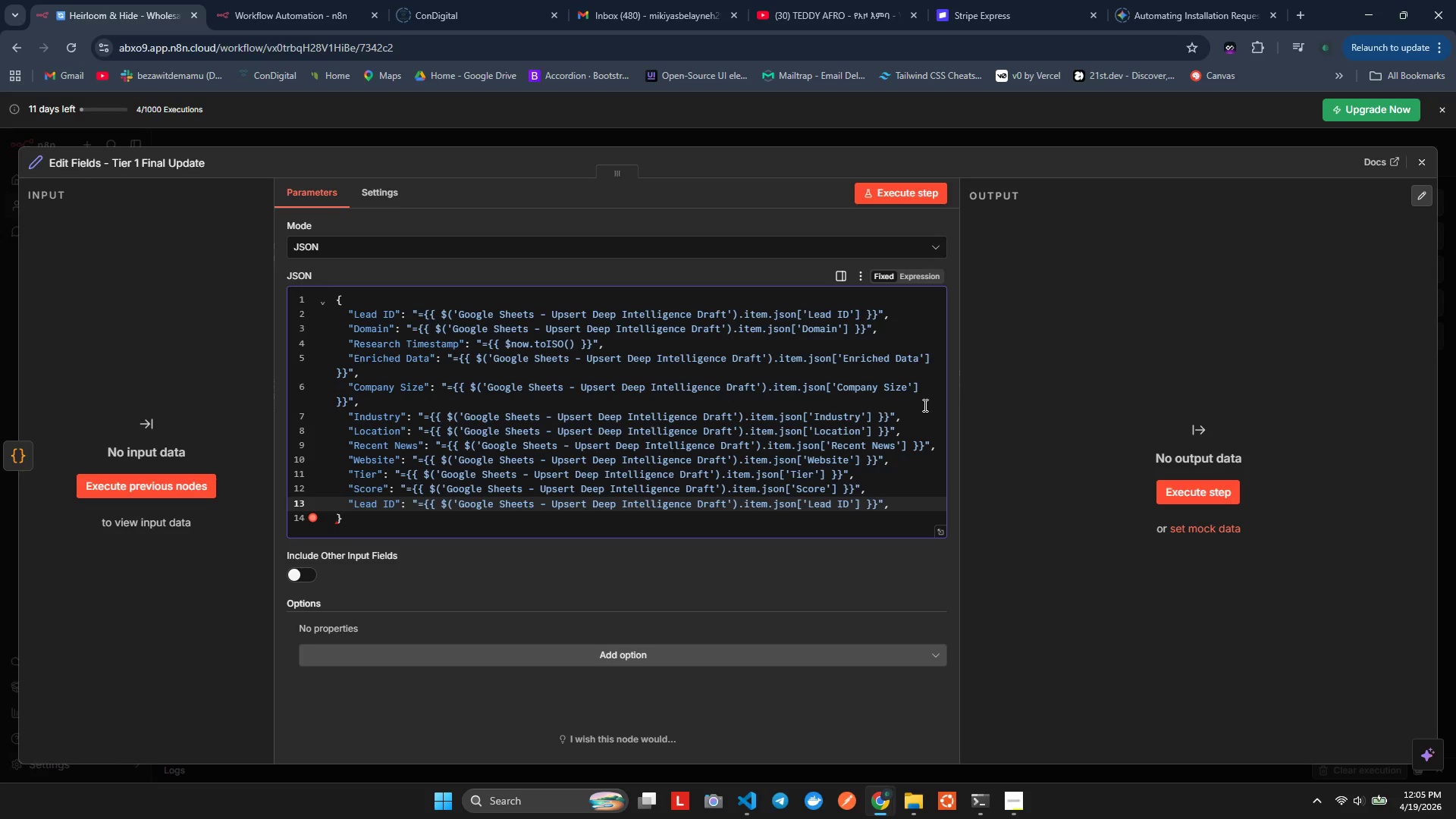 
key(ArrowRight)
 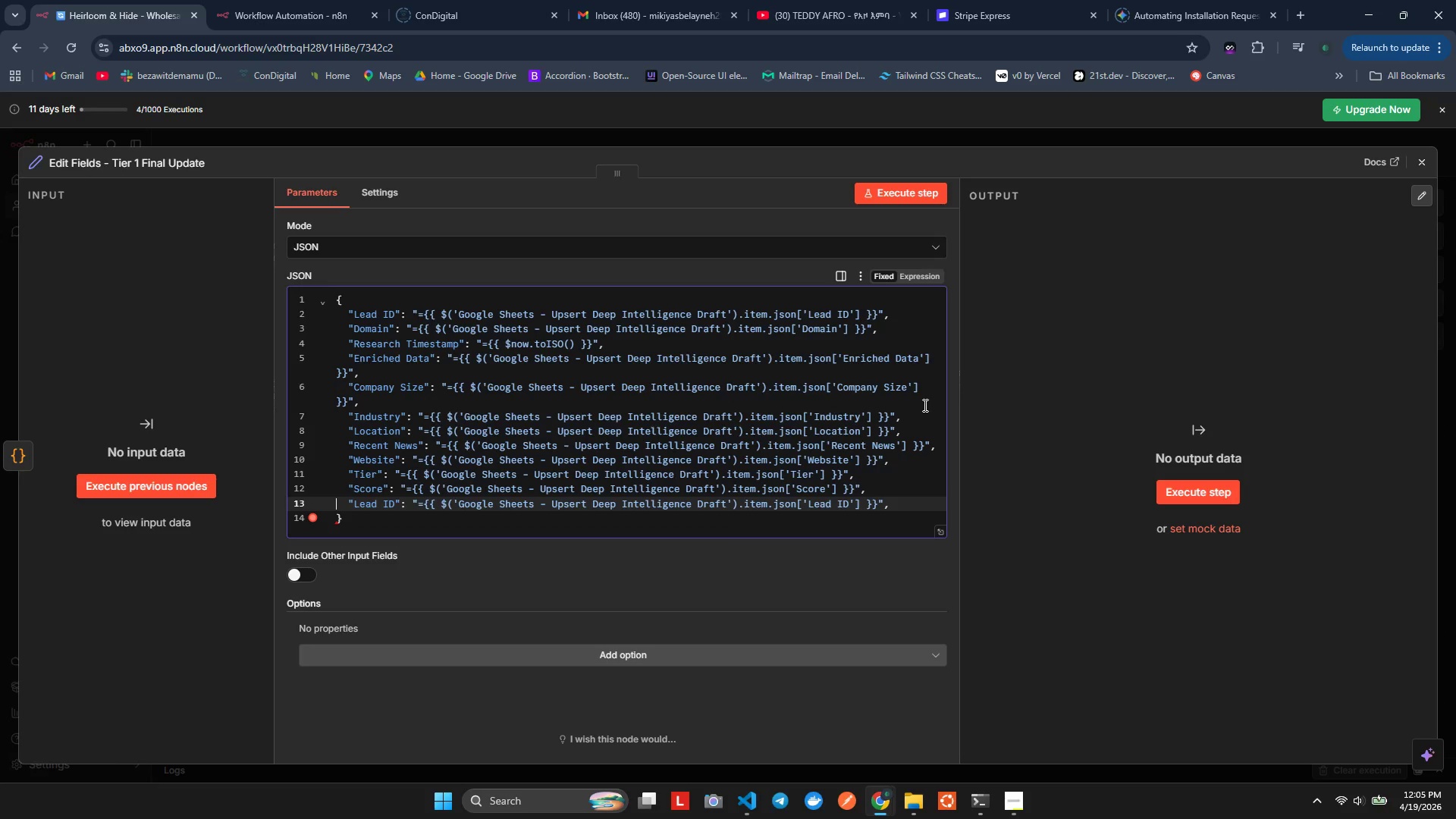 
key(ArrowUp)
 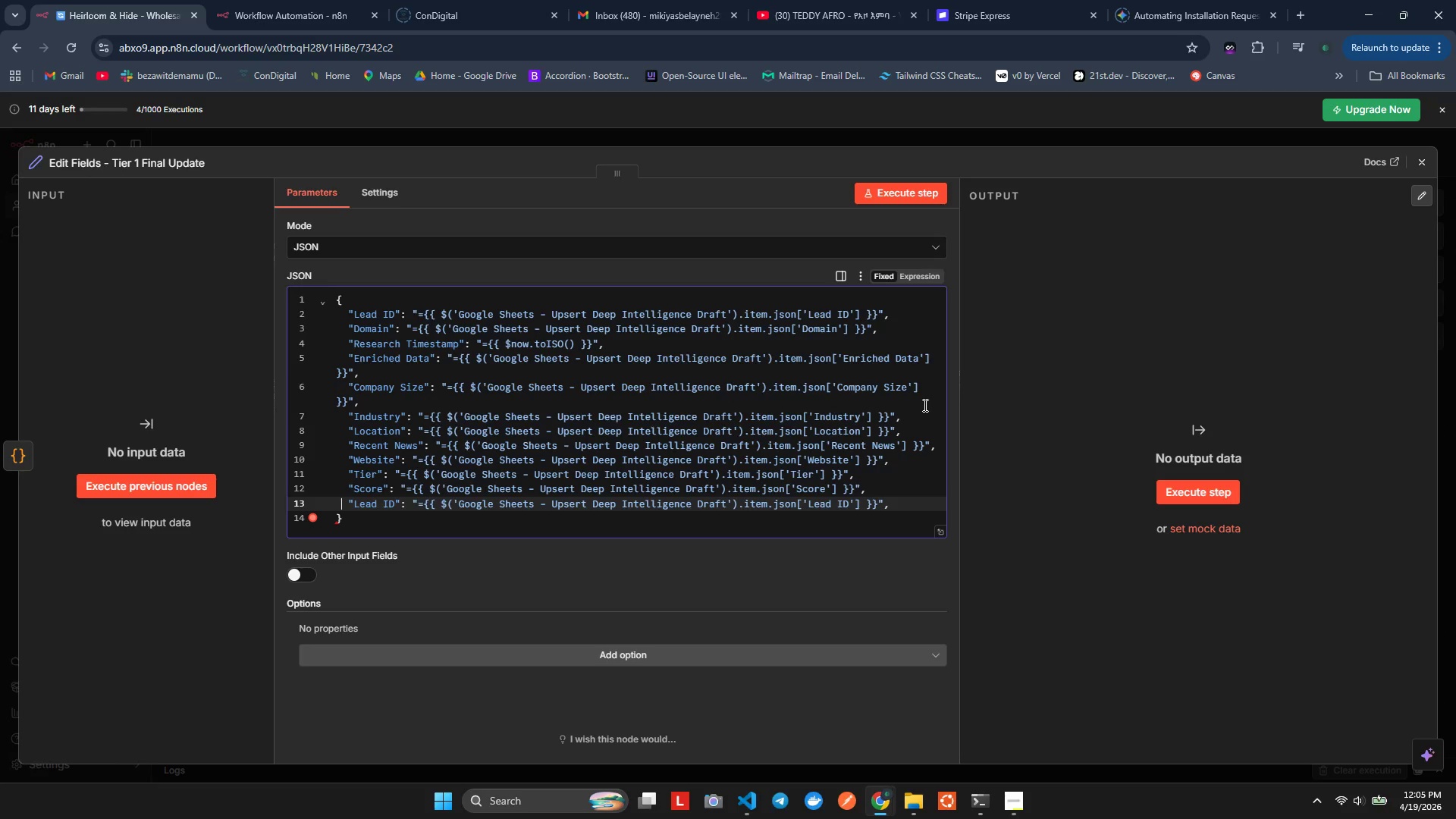 
key(ArrowRight)
 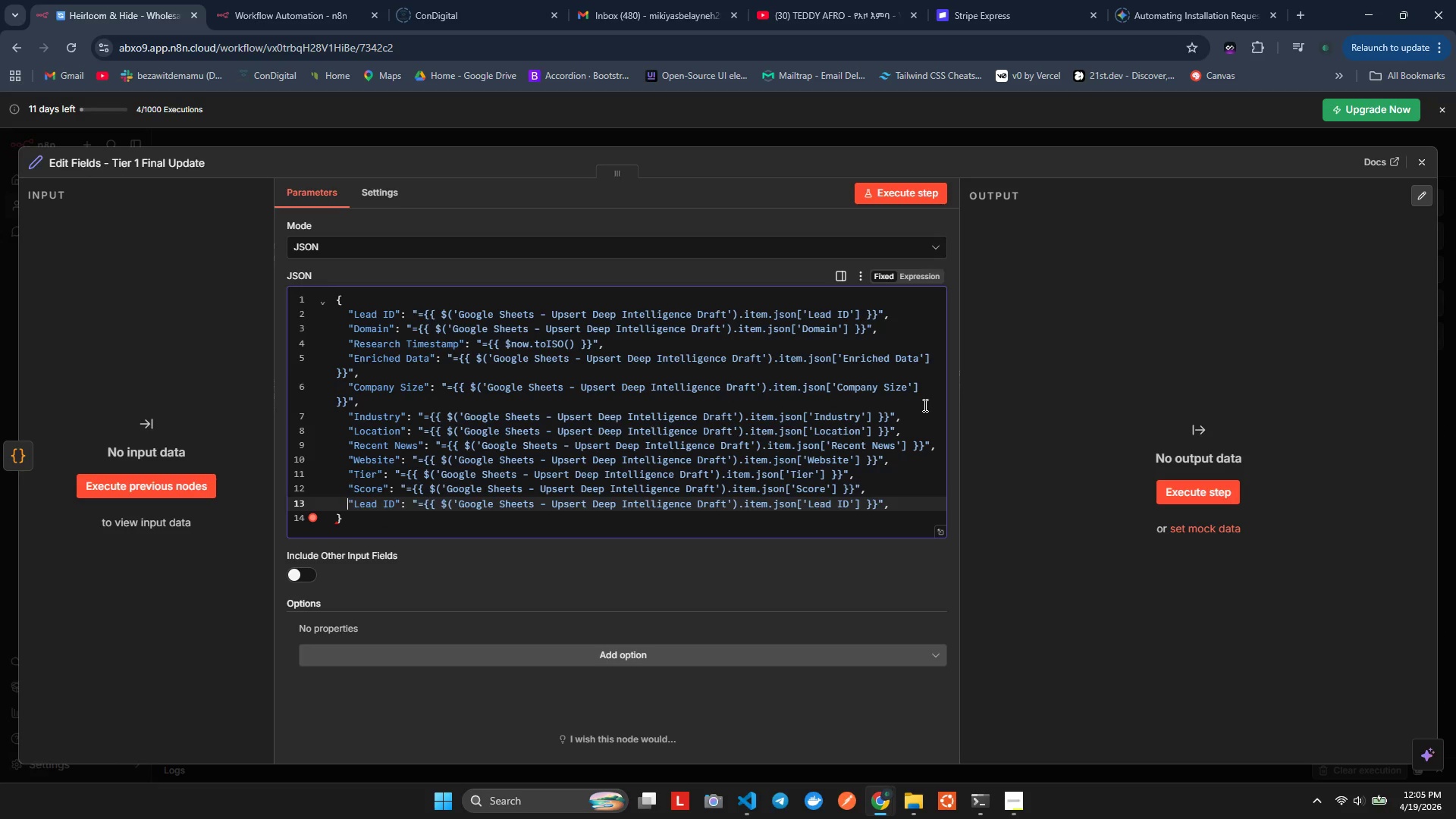 
key(ArrowRight)
 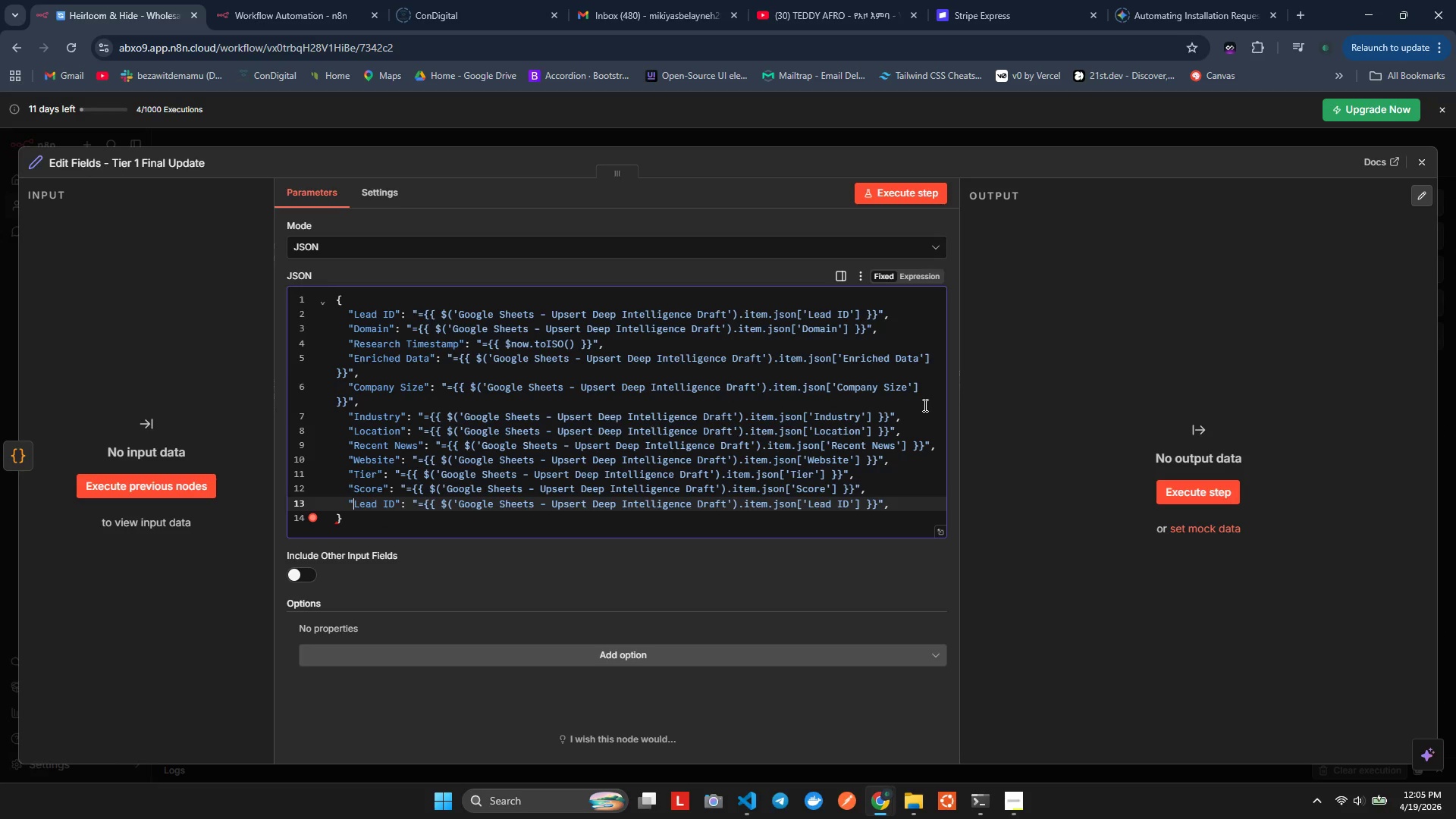 
key(ArrowRight)
 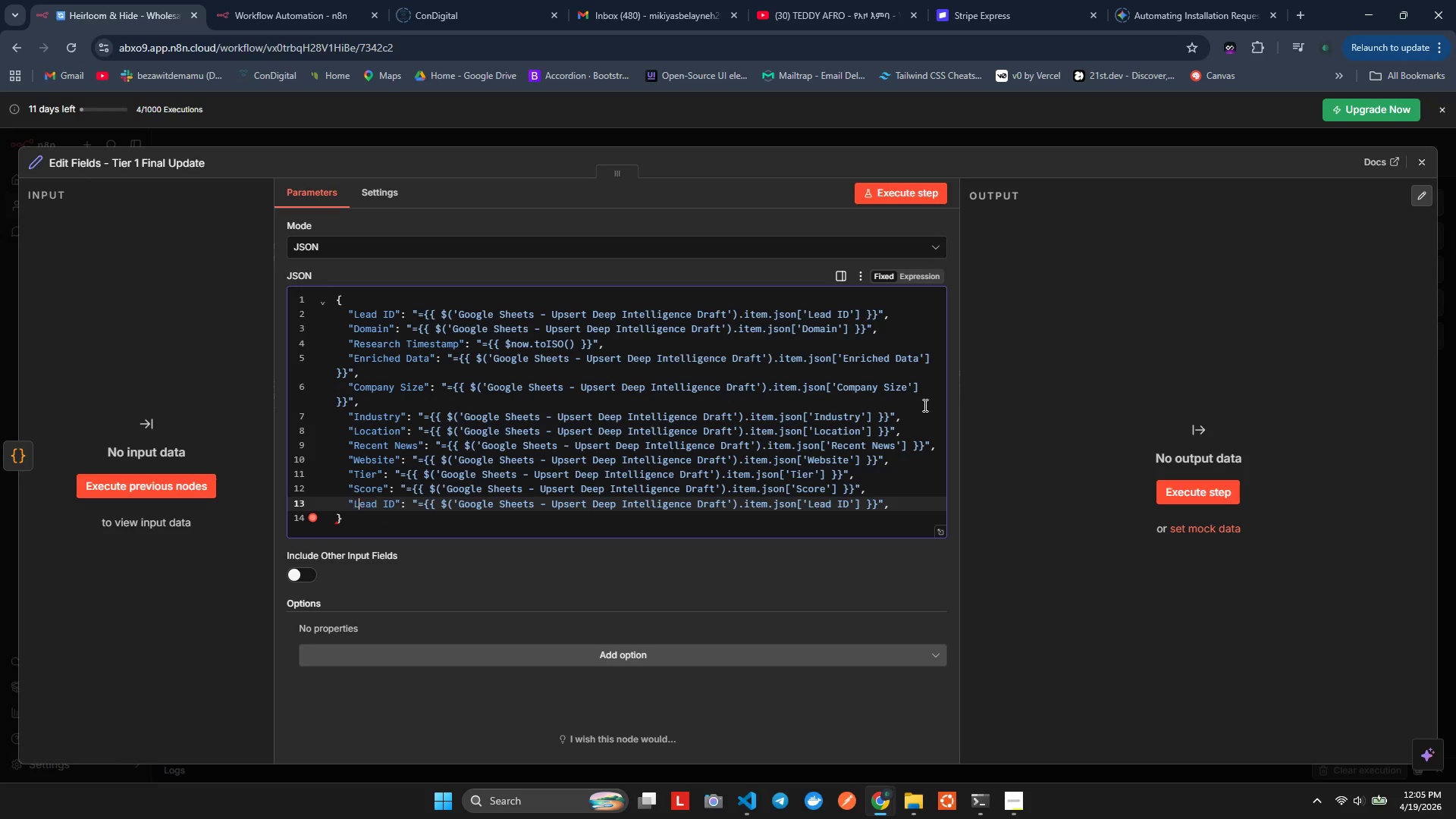 
key(ArrowRight)
 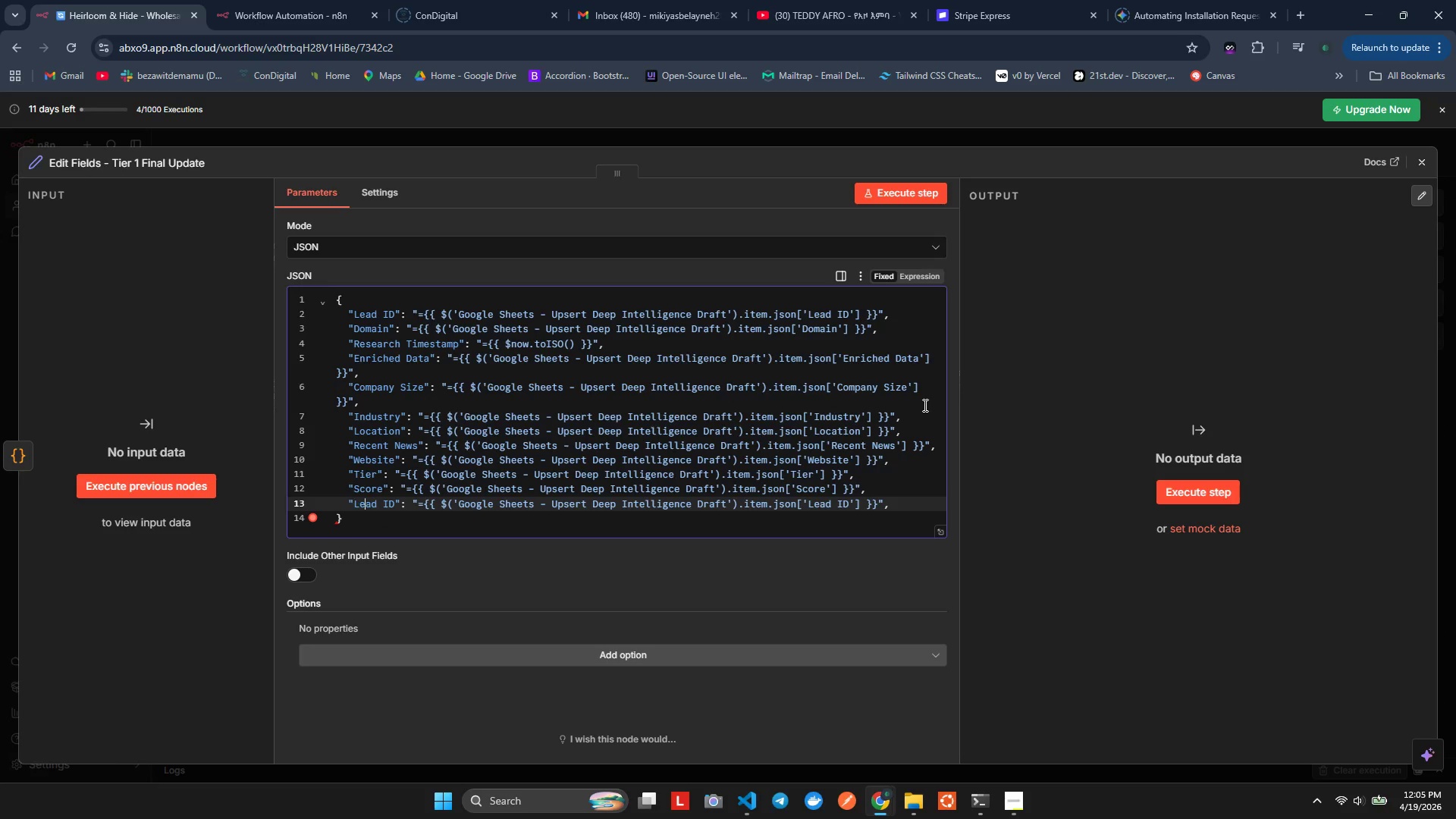 
key(ArrowRight)
 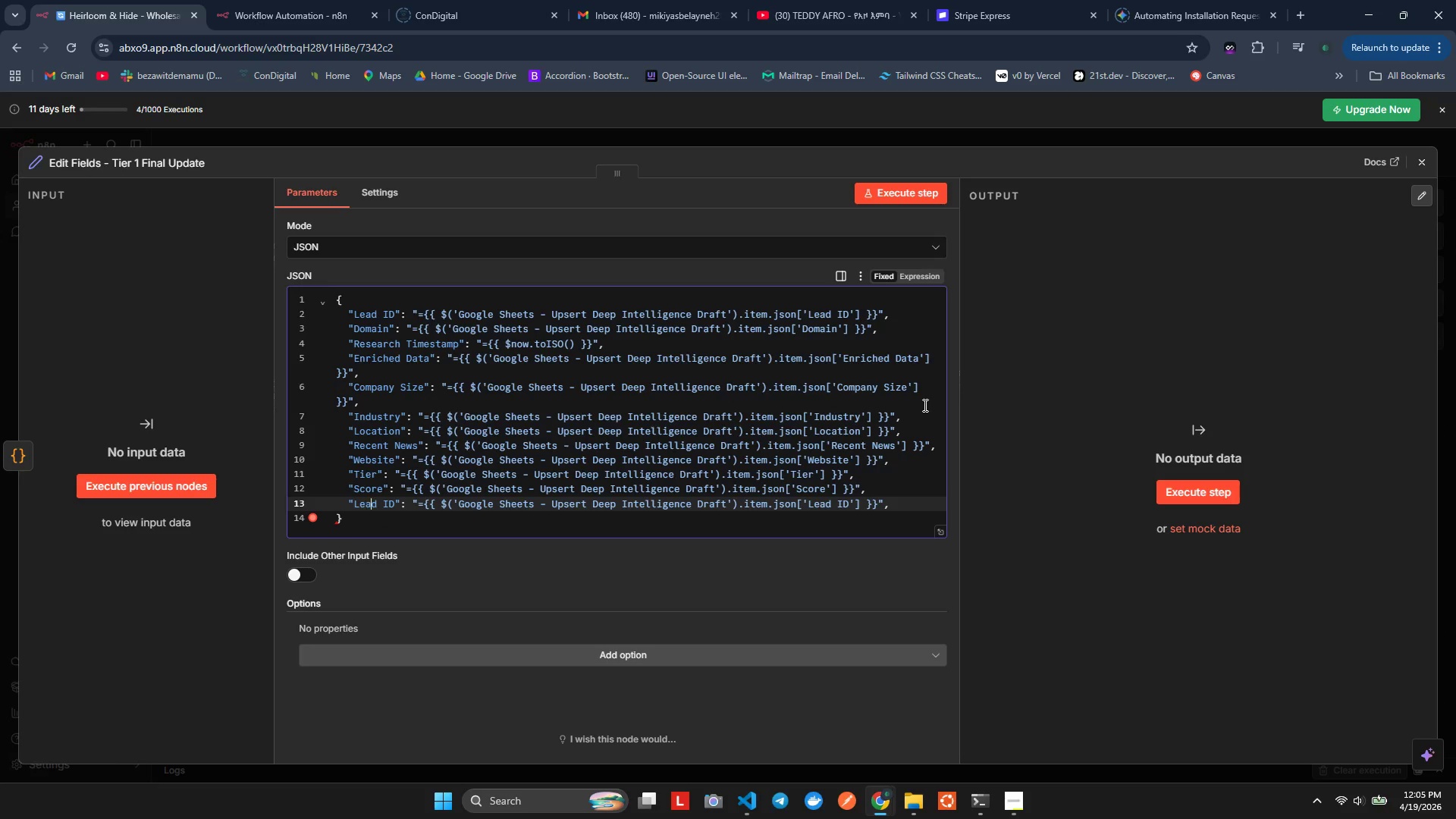 
key(ArrowRight)
 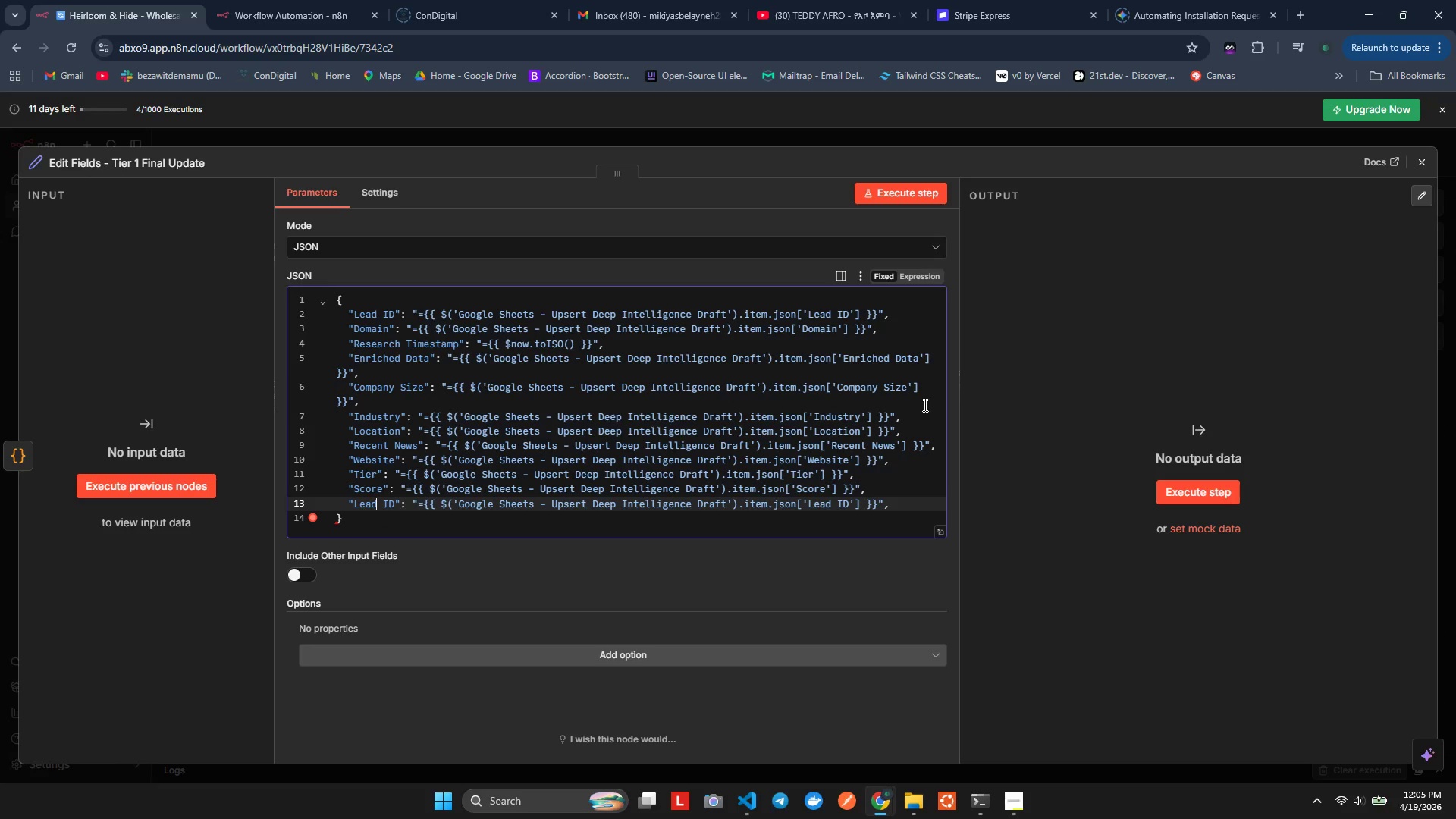 
key(ArrowRight)
 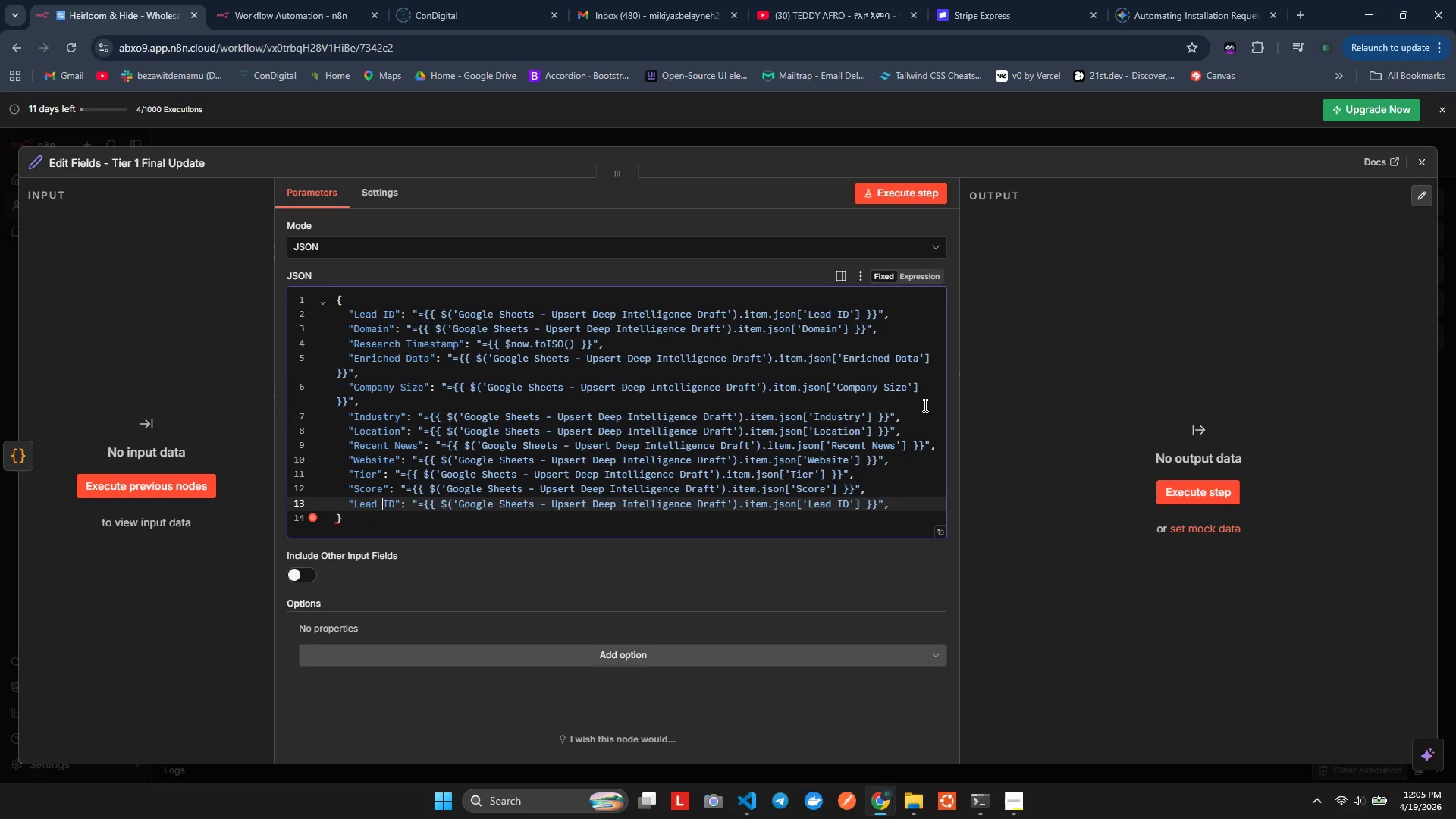 
key(ArrowRight)
 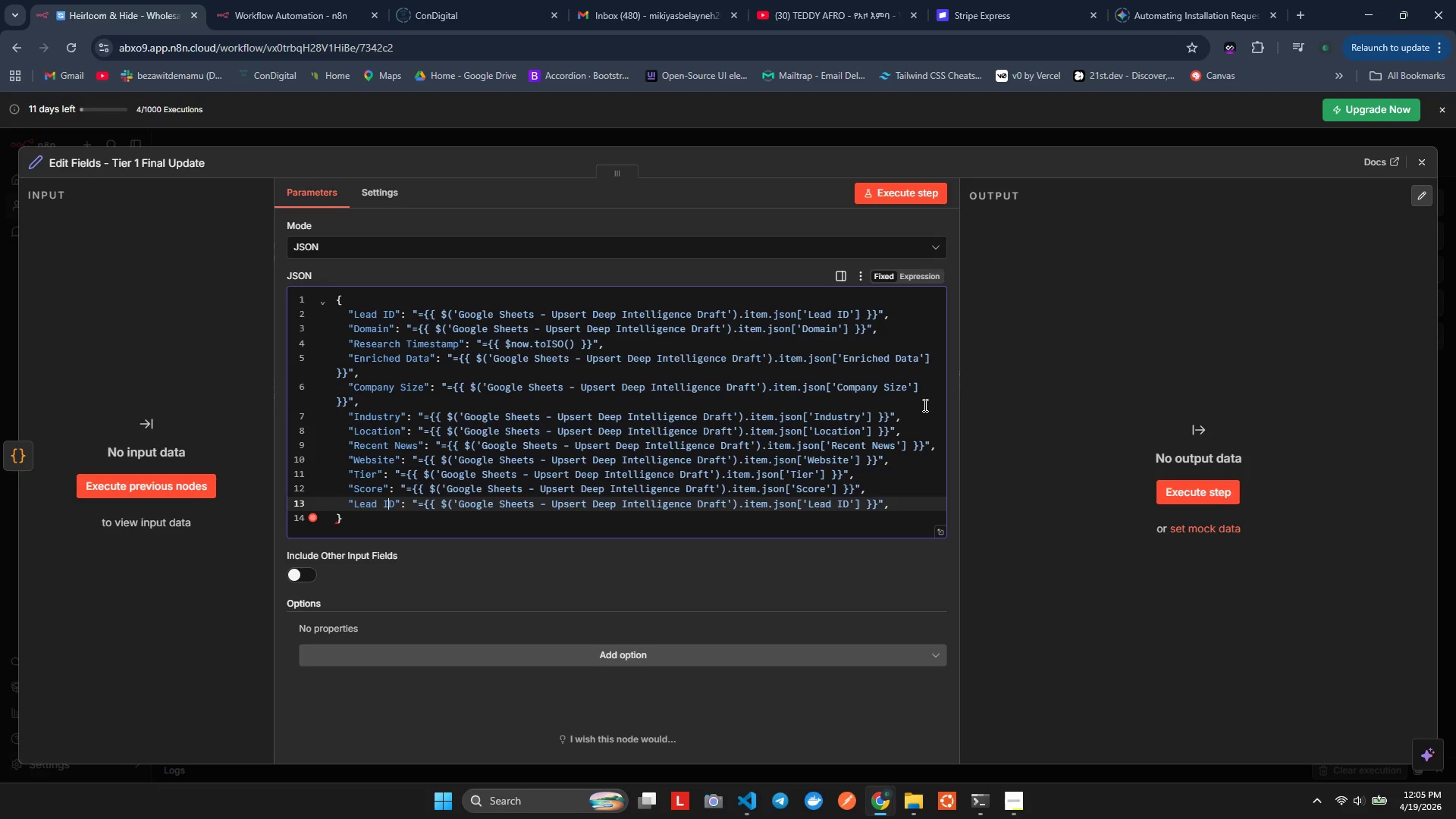 
key(ArrowRight)
 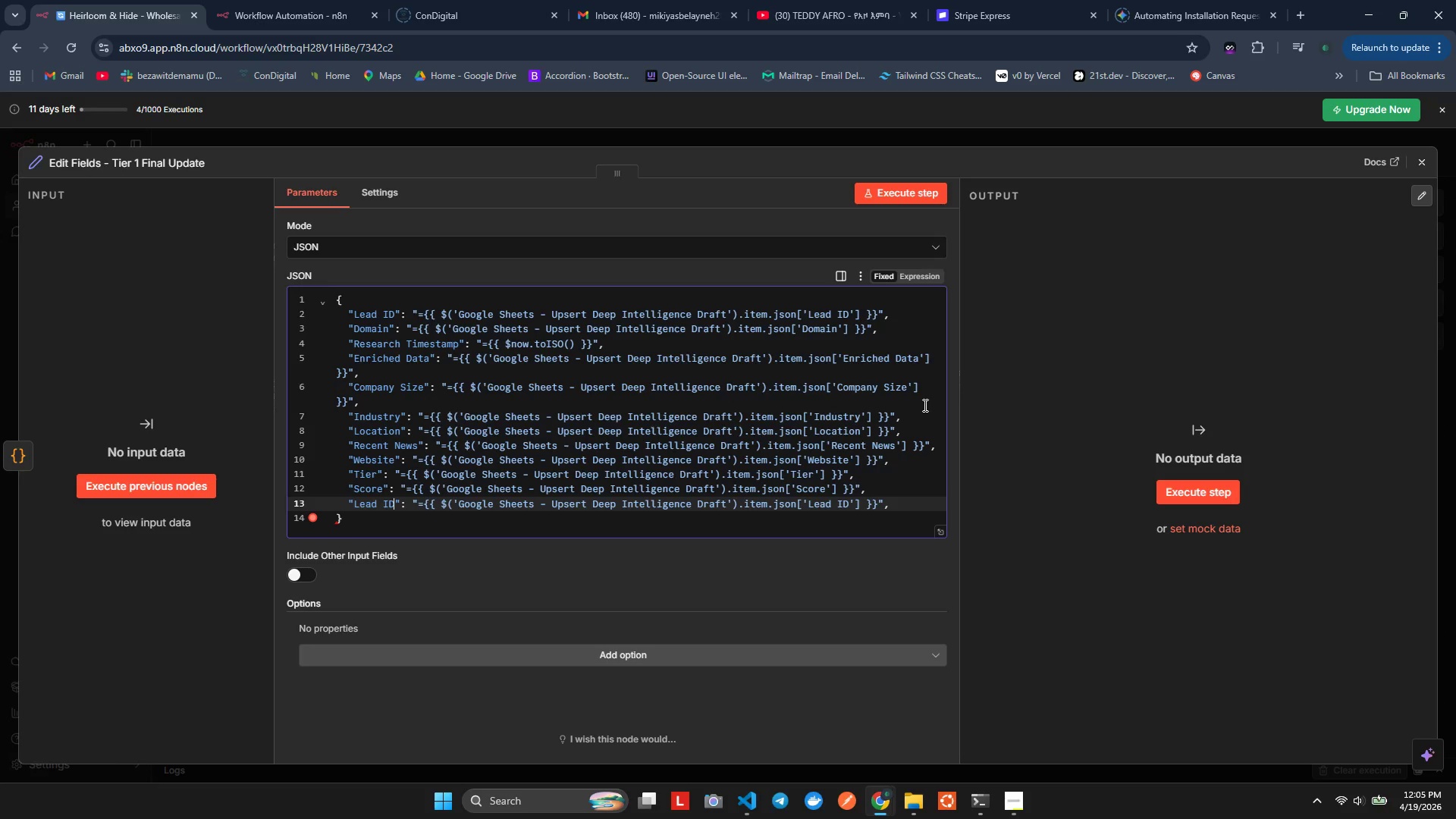 
key(ArrowRight)
 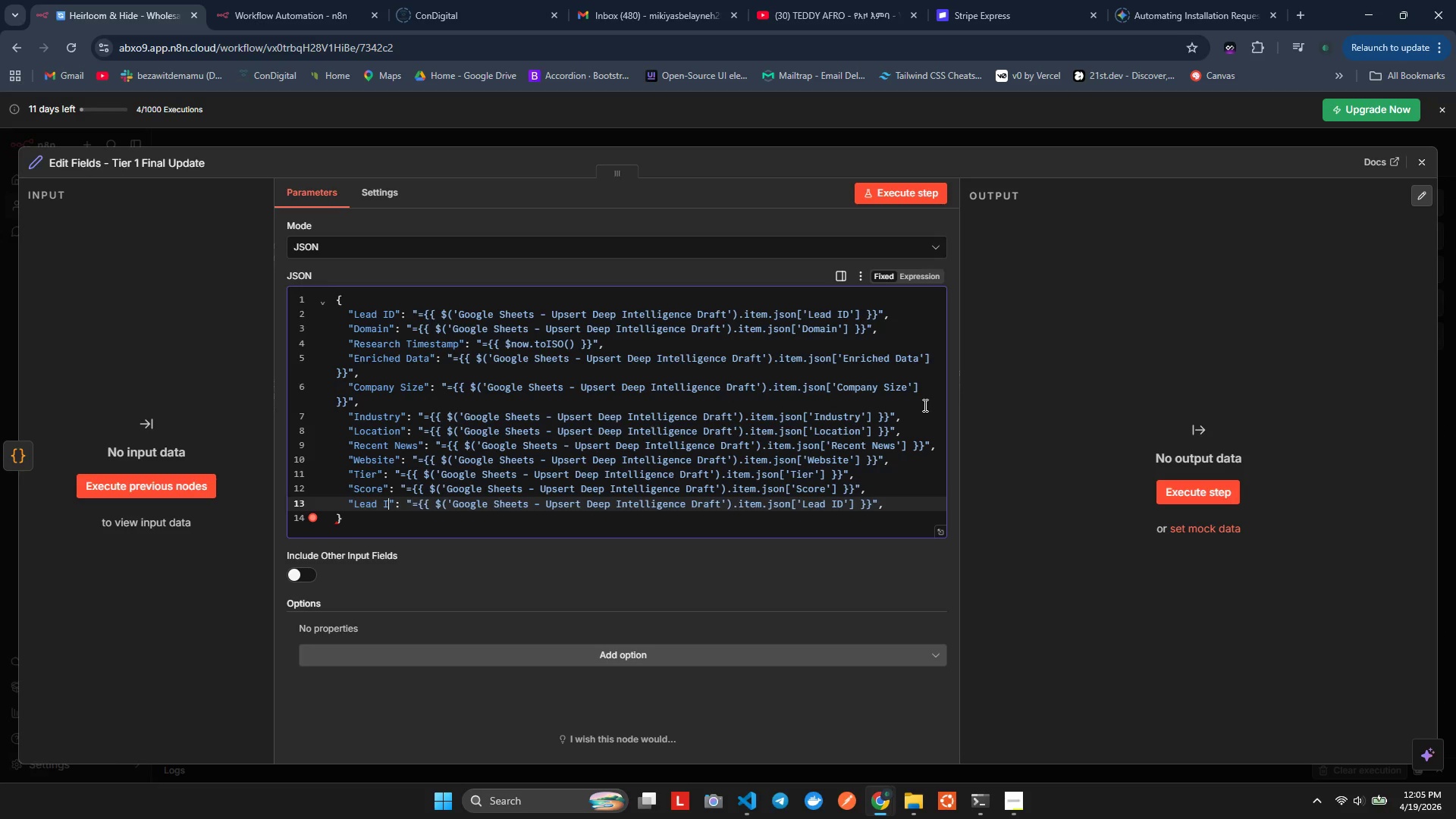 
key(Backspace)
key(Backspace)
key(Backspace)
key(Backspace)
key(Backspace)
key(Backspace)
key(Backspace)
type(Reasoning)
 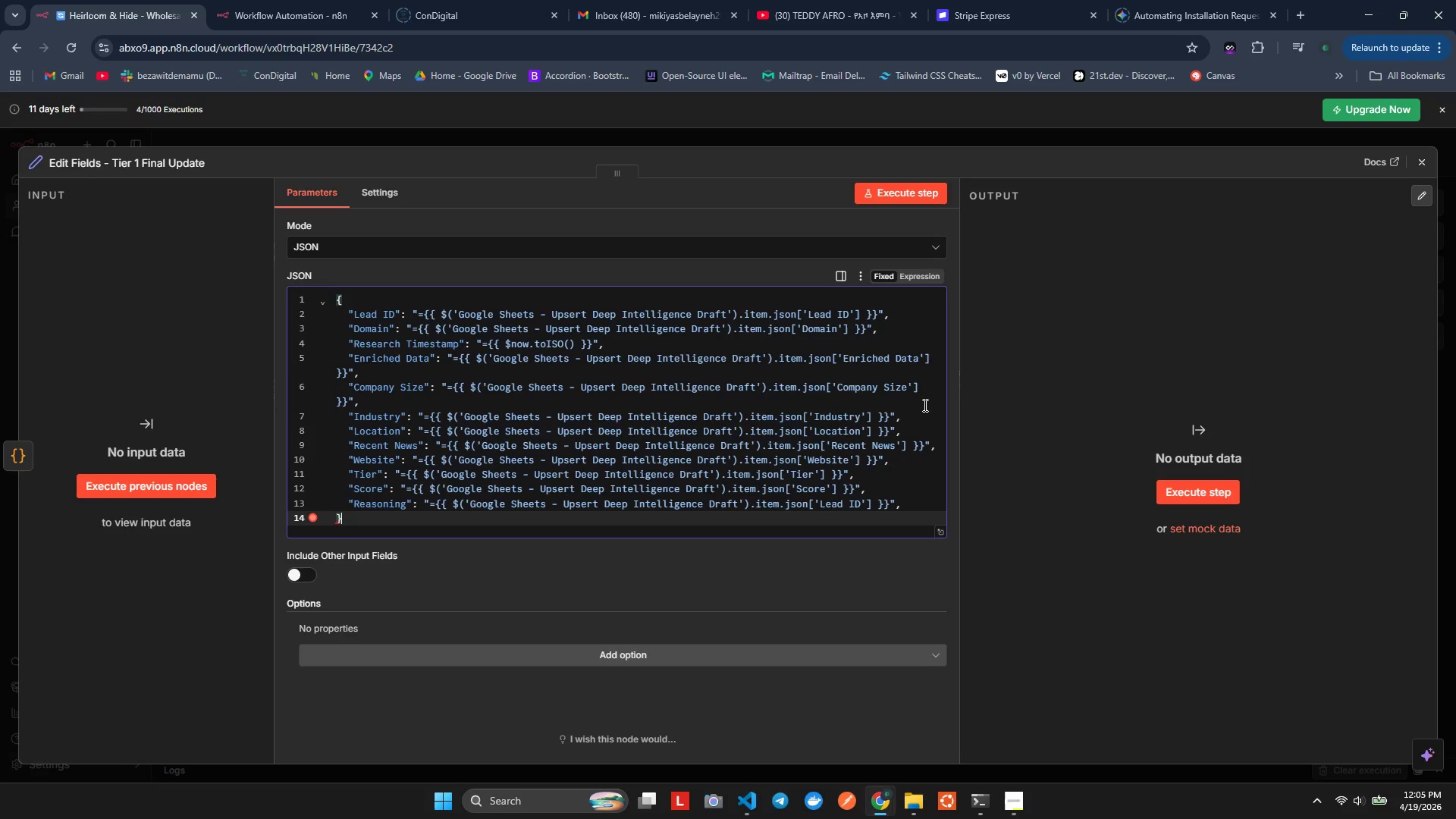 
key(ArrowDown)
 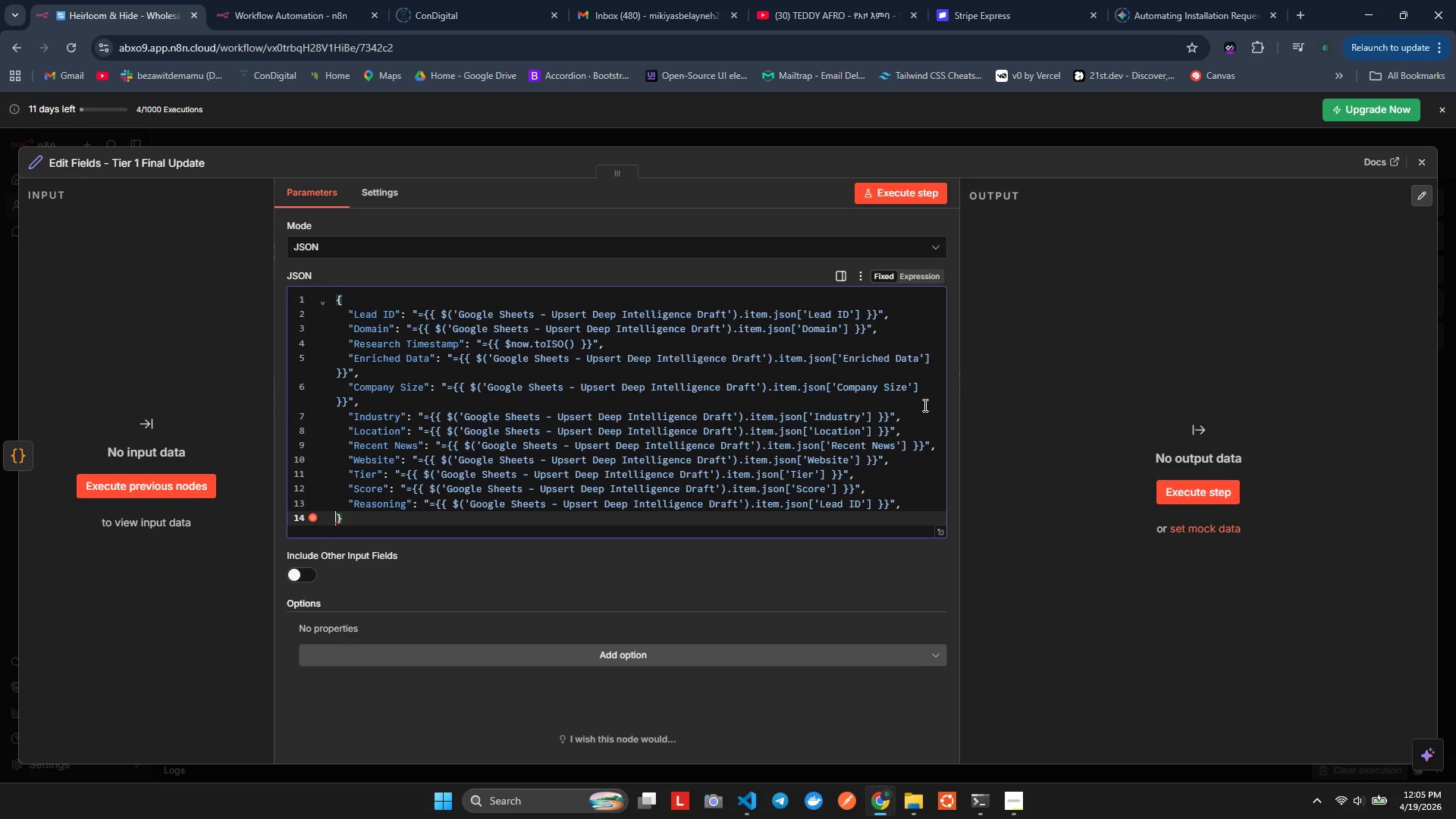 
key(ArrowLeft)
 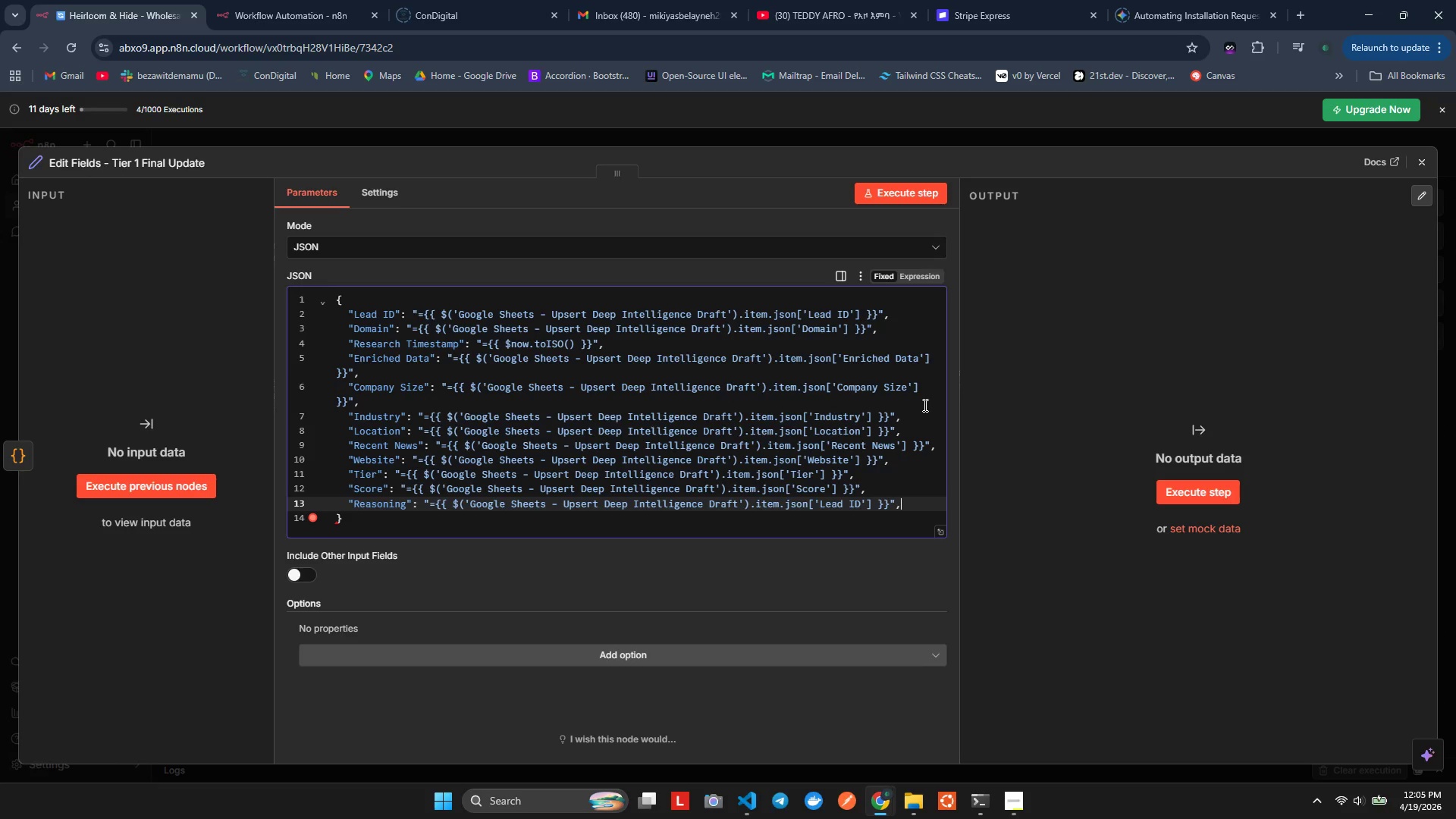 
key(ArrowLeft)
 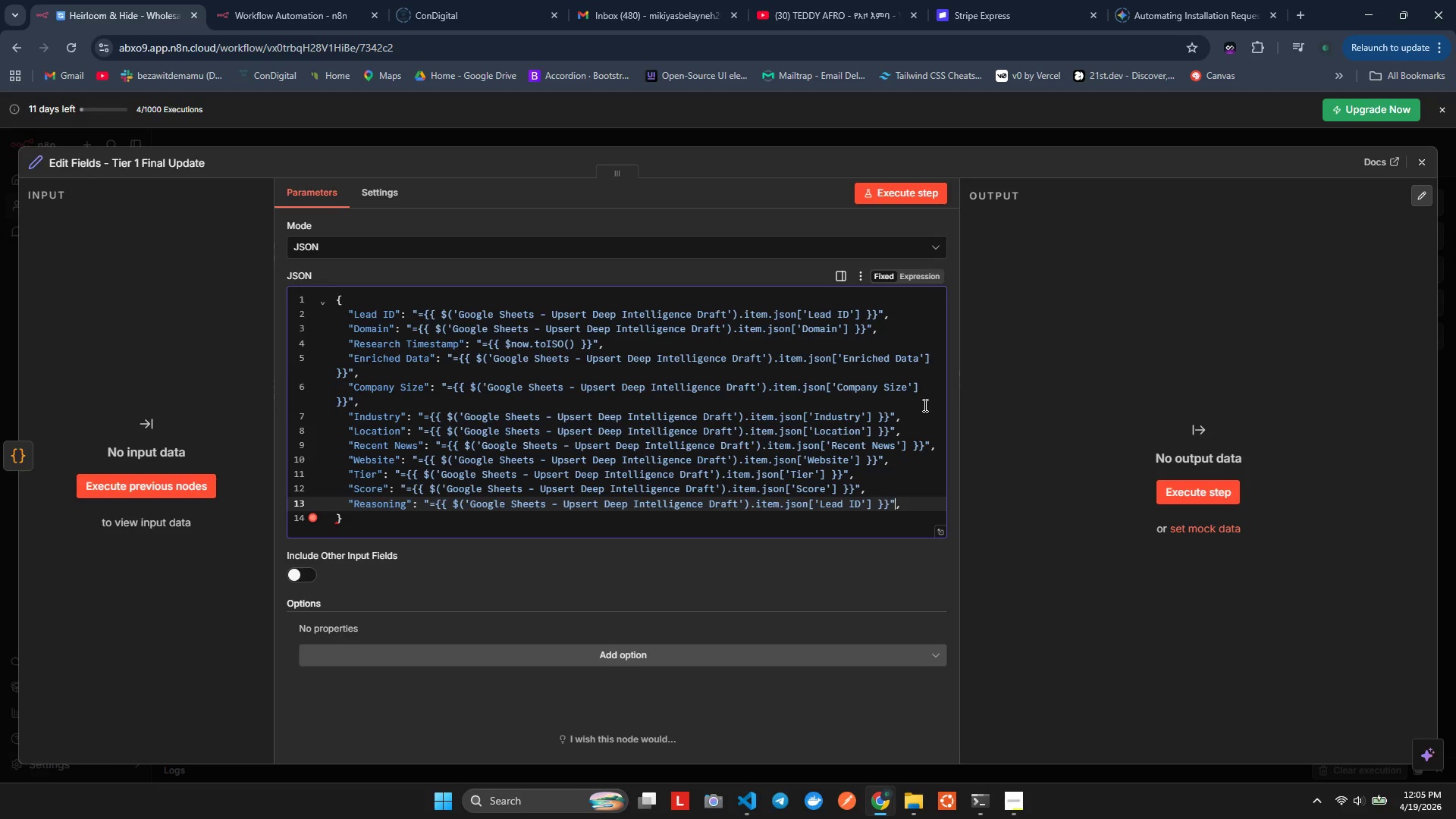 
key(ArrowLeft)
 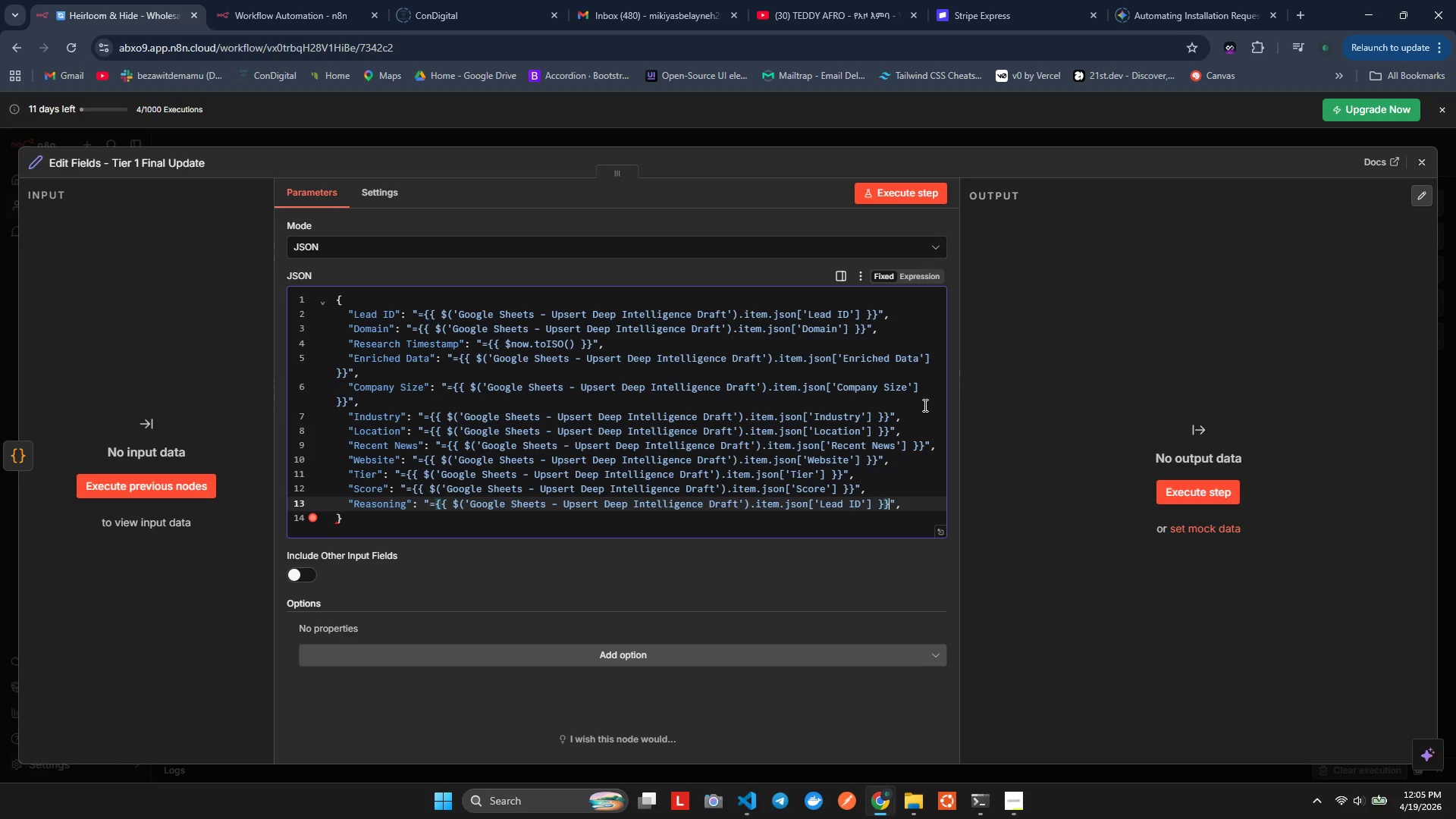 
key(ArrowLeft)
 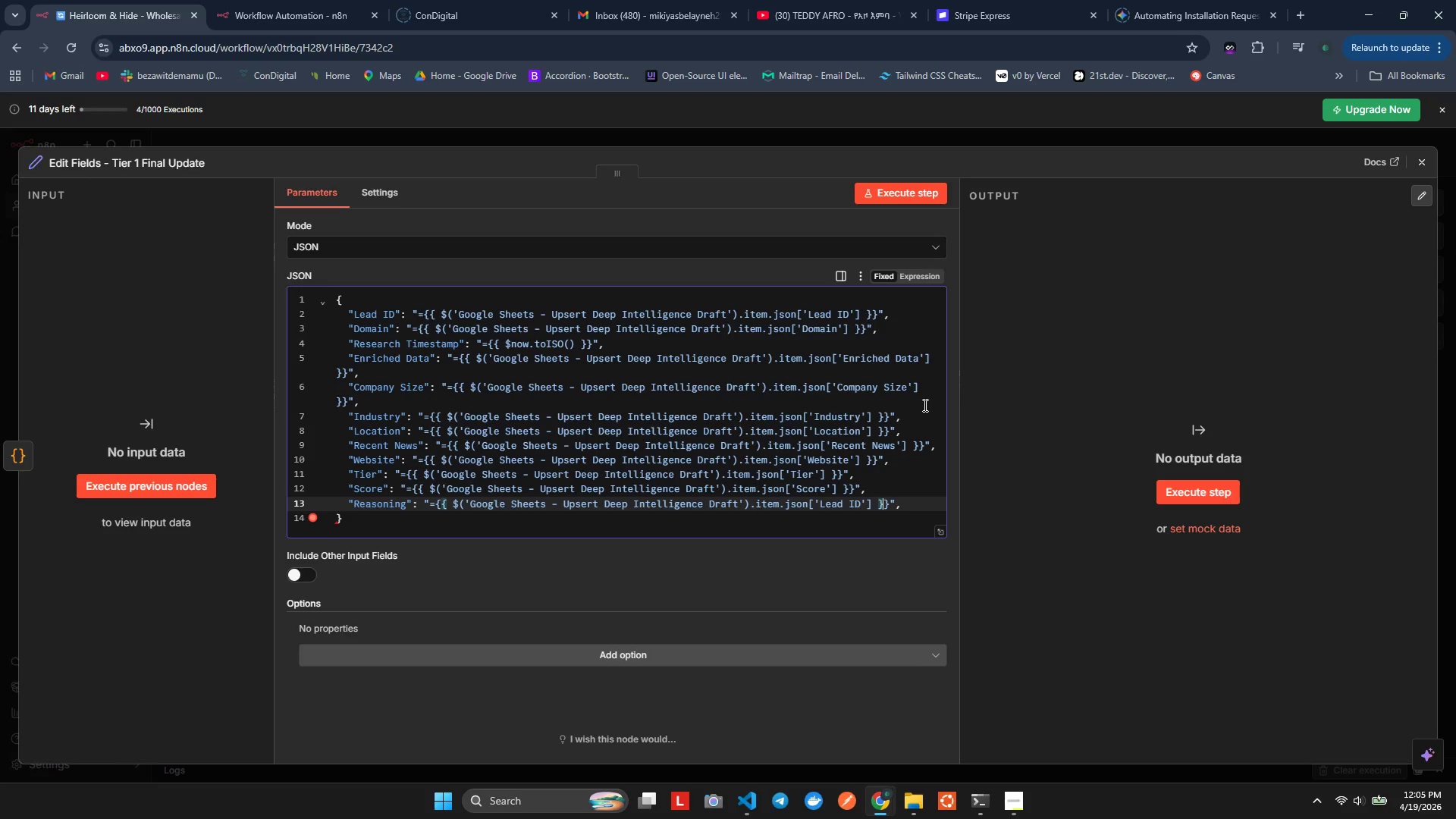 
key(ArrowLeft)
 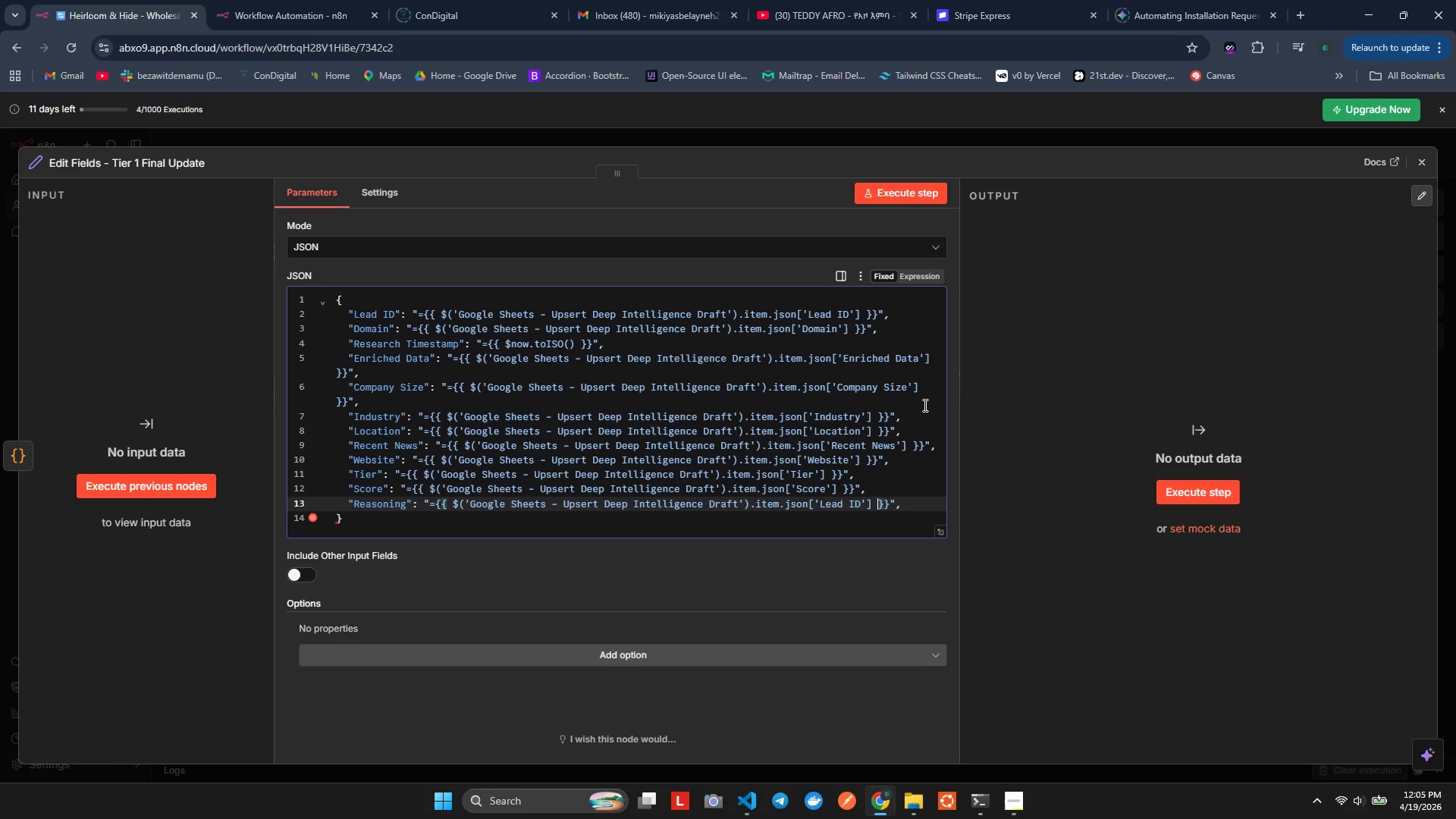 
key(ArrowLeft)
 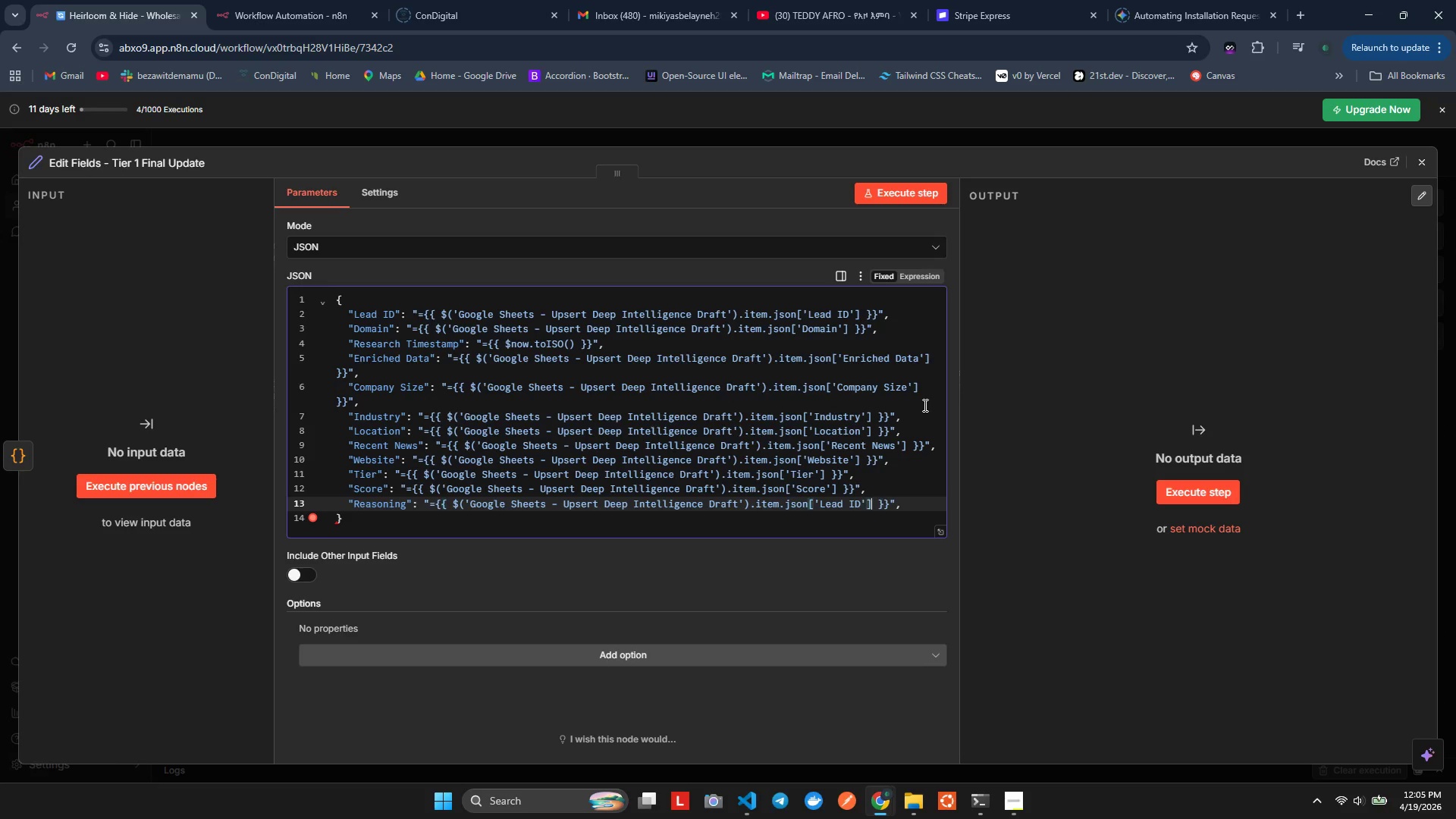 
key(ArrowLeft)
 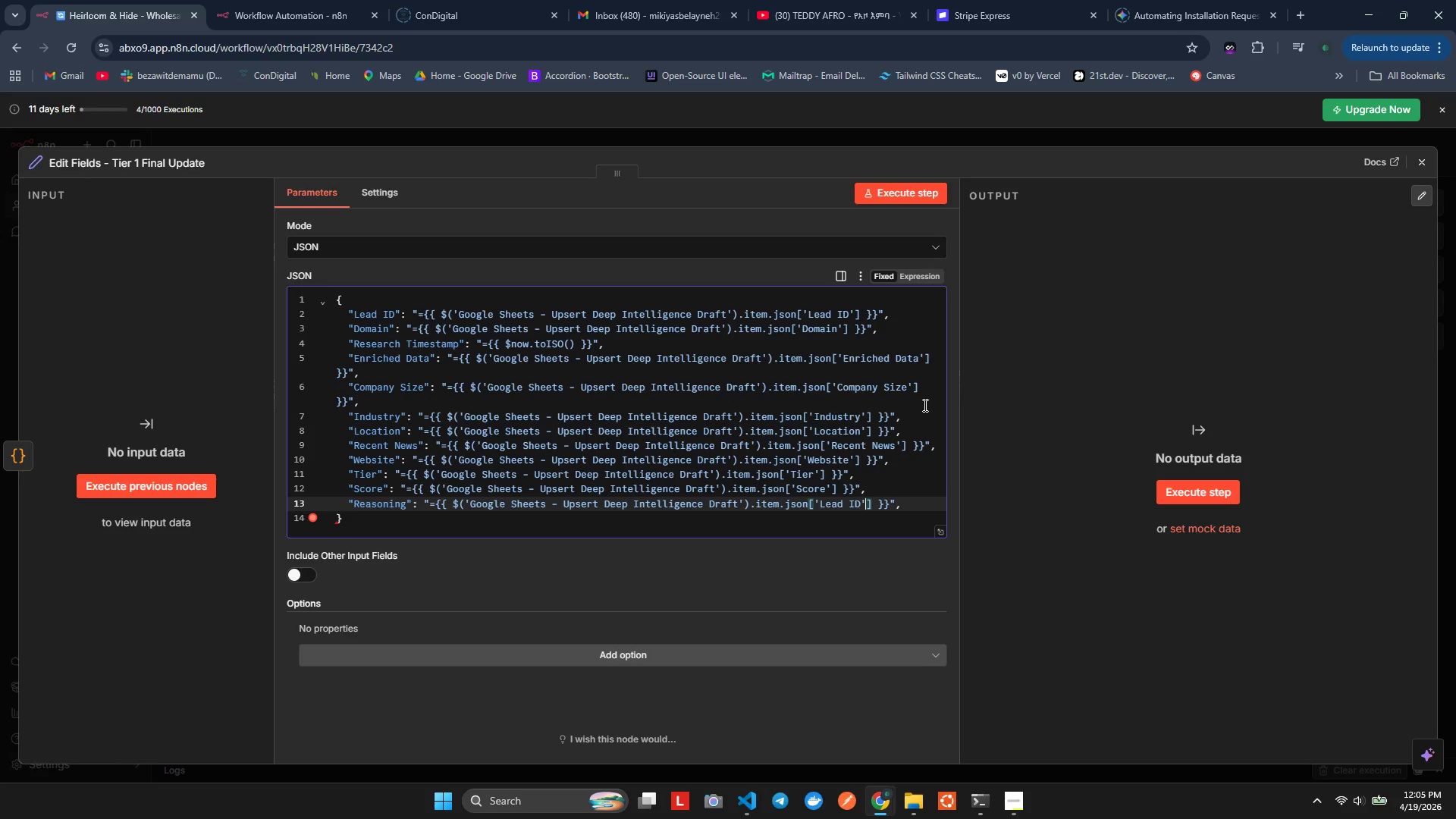 
key(ArrowLeft)
 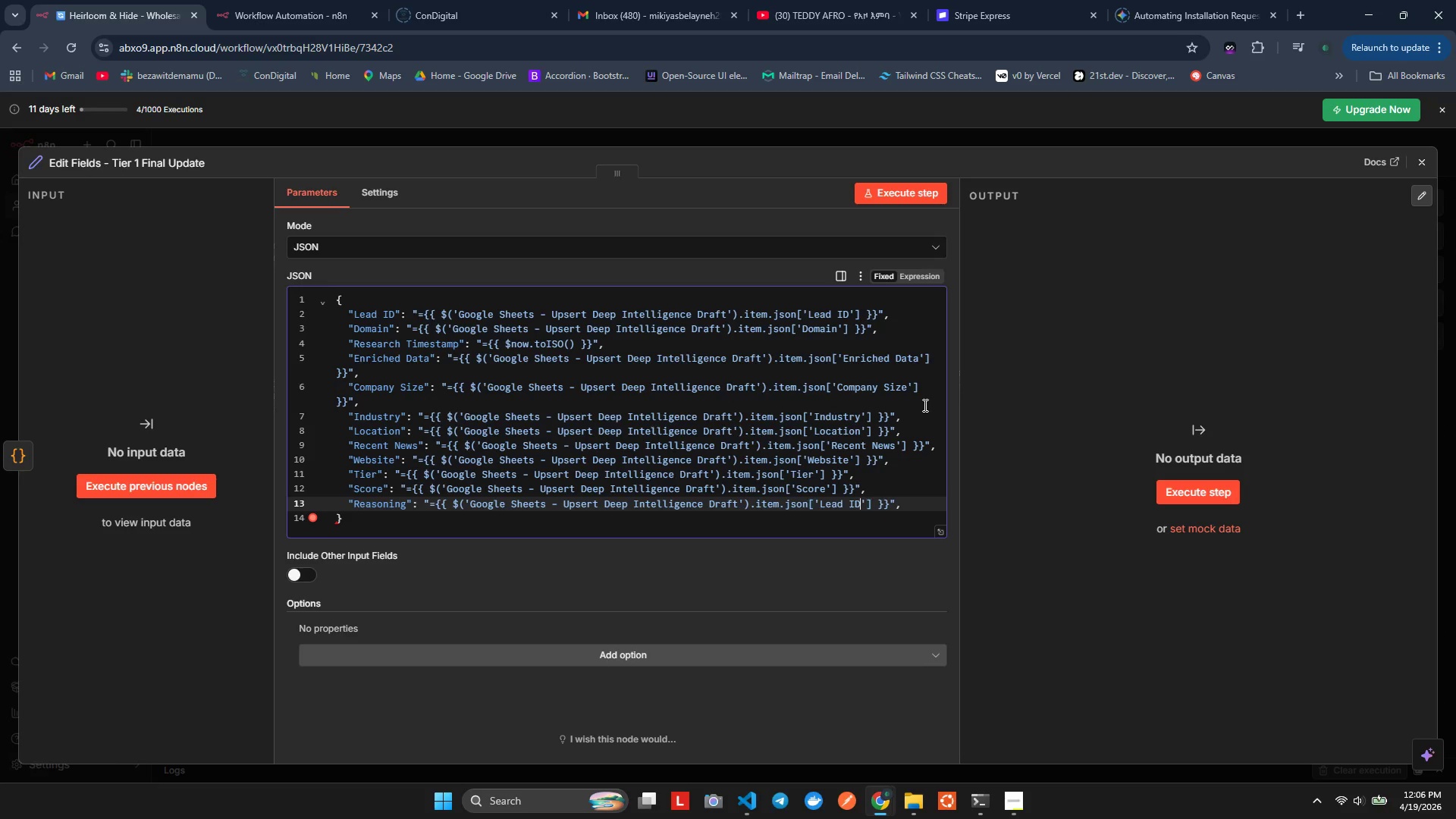 
key(ArrowLeft)
 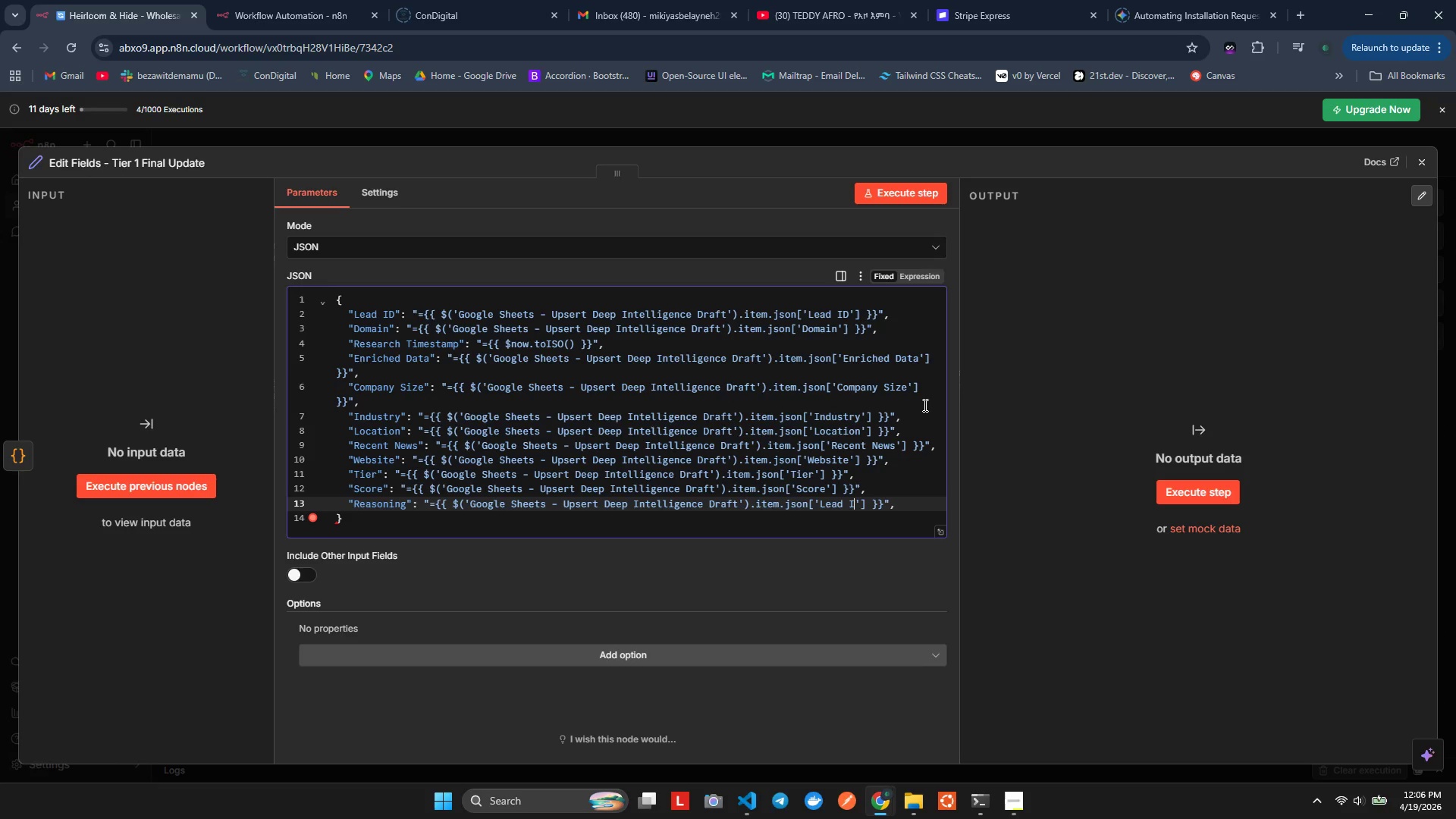 
key(Backspace)
key(Backspace)
key(Backspace)
key(Backspace)
key(Backspace)
key(Backspace)
key(Backspace)
type(Res)
key(Backspace)
type(asoning)
 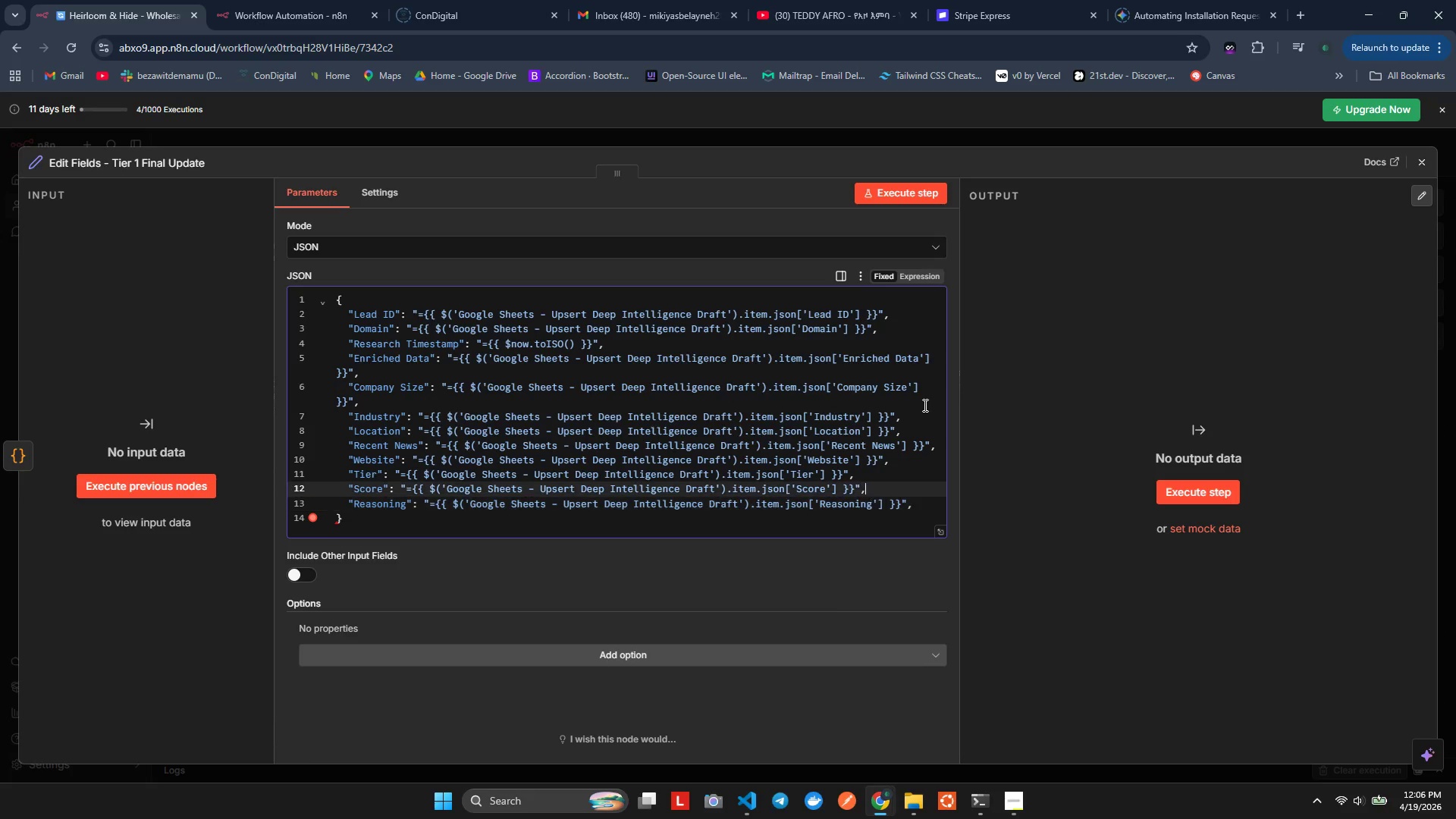 
key(ArrowUp)
 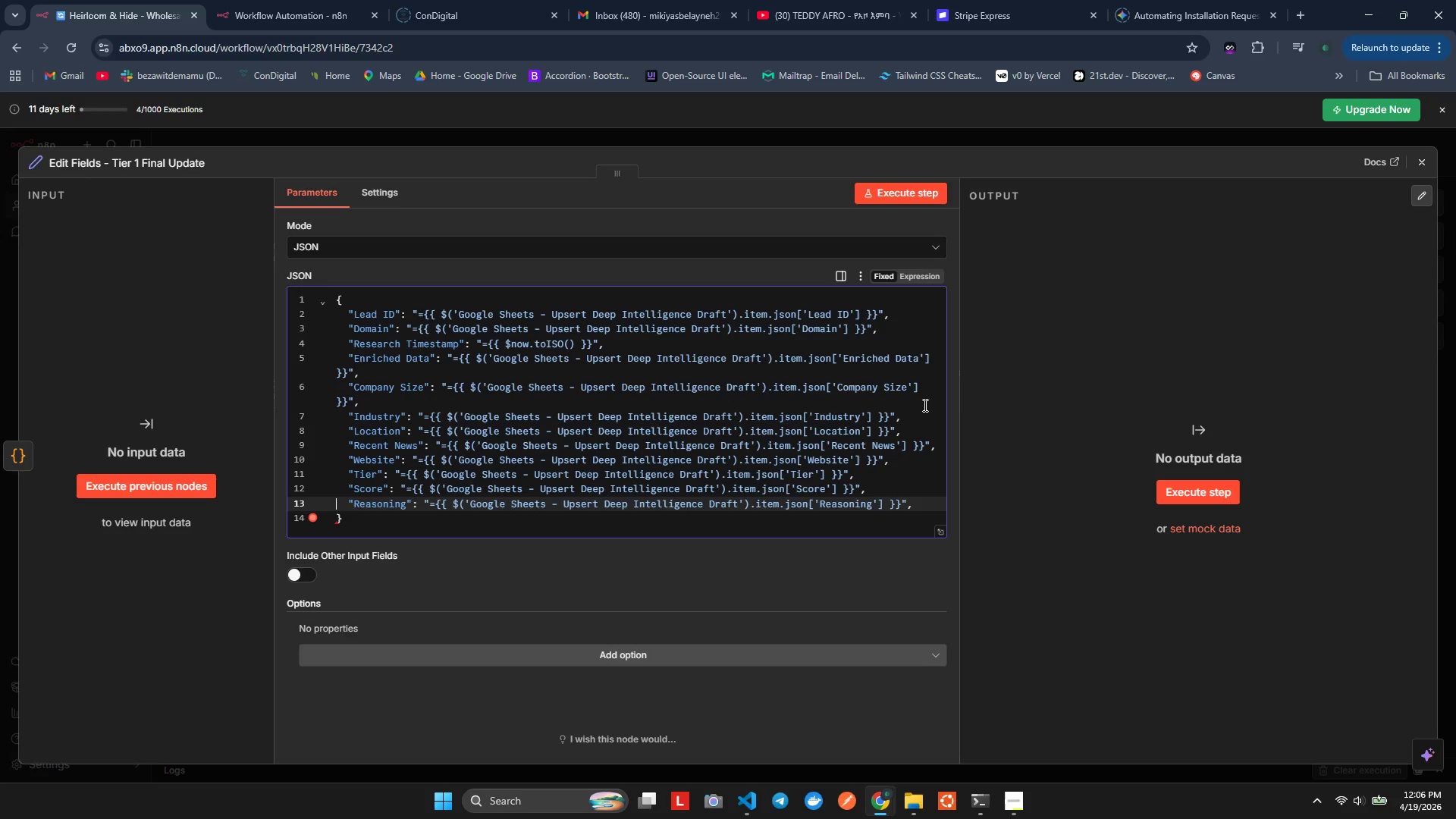 
key(ArrowRight)
 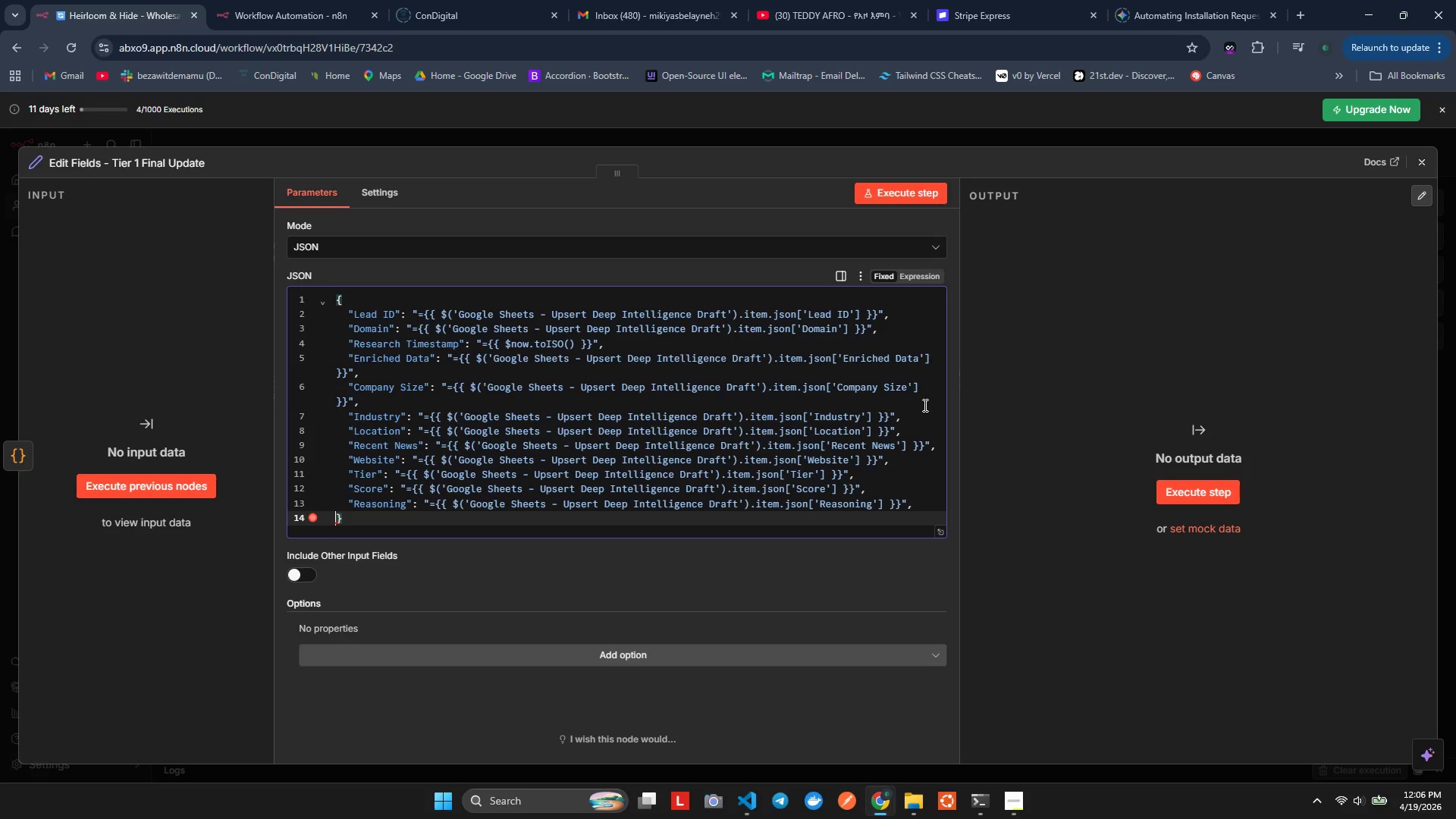 
key(ArrowDown)
 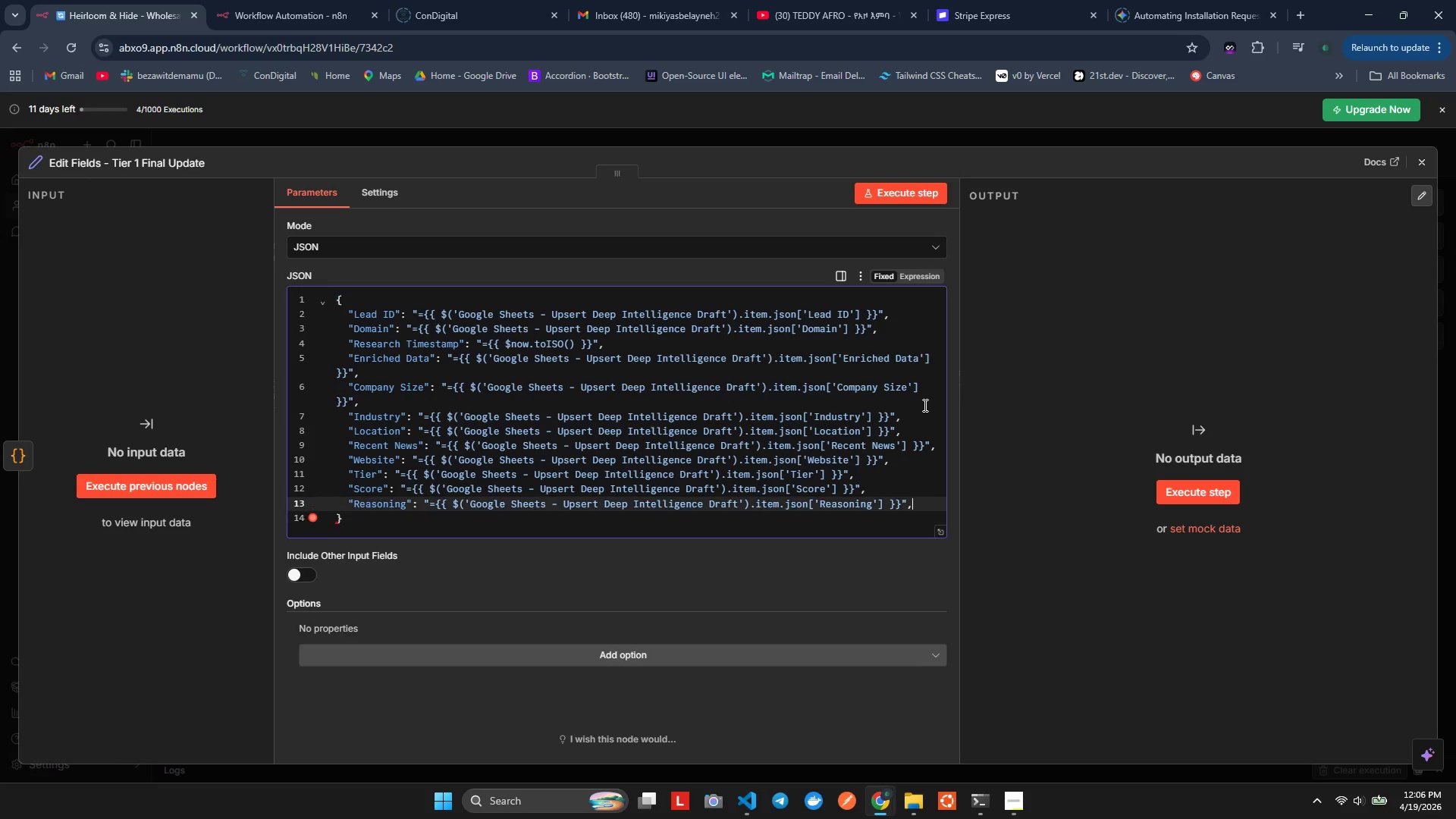 
key(ArrowLeft)
 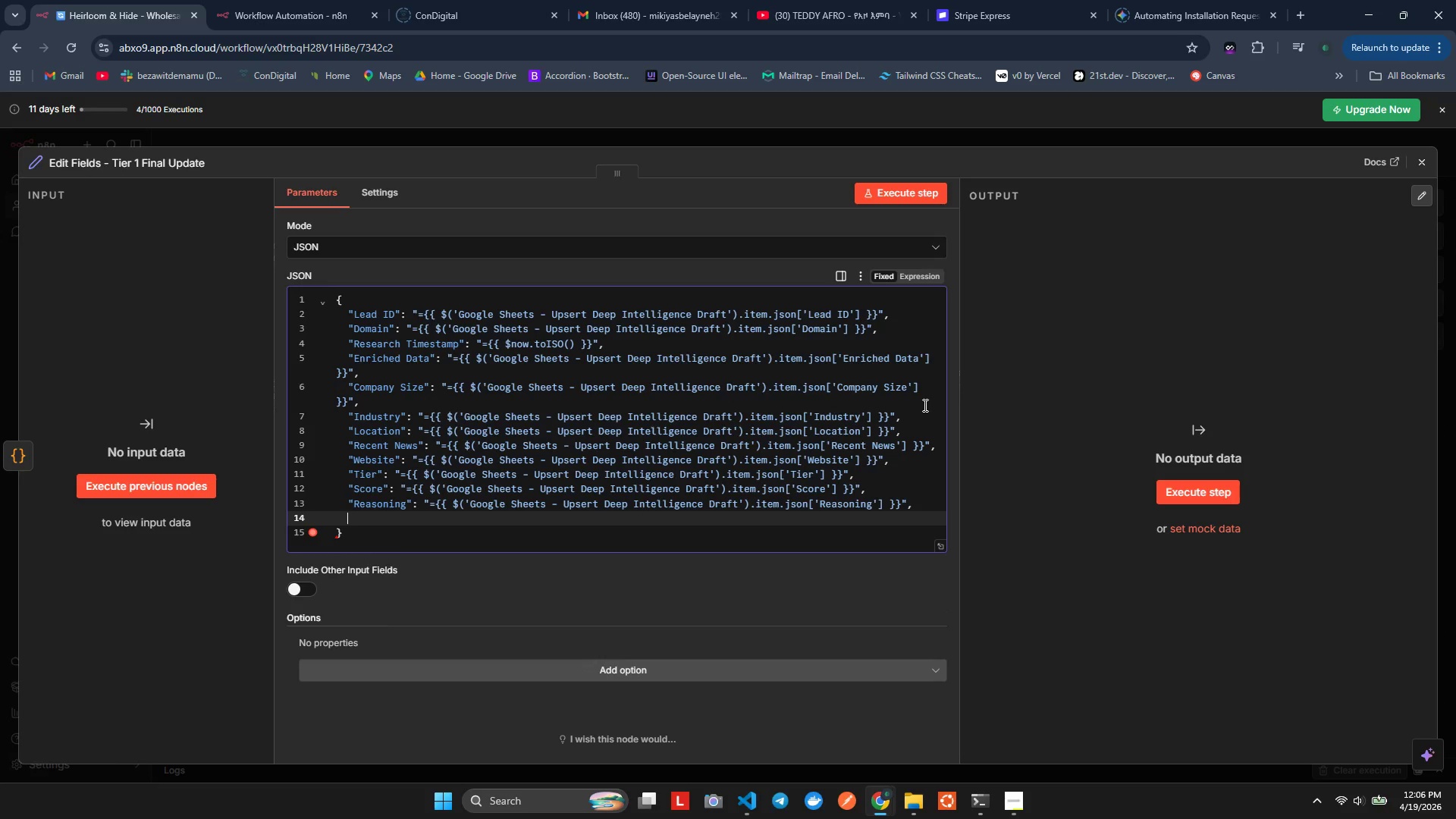 
key(Enter)
 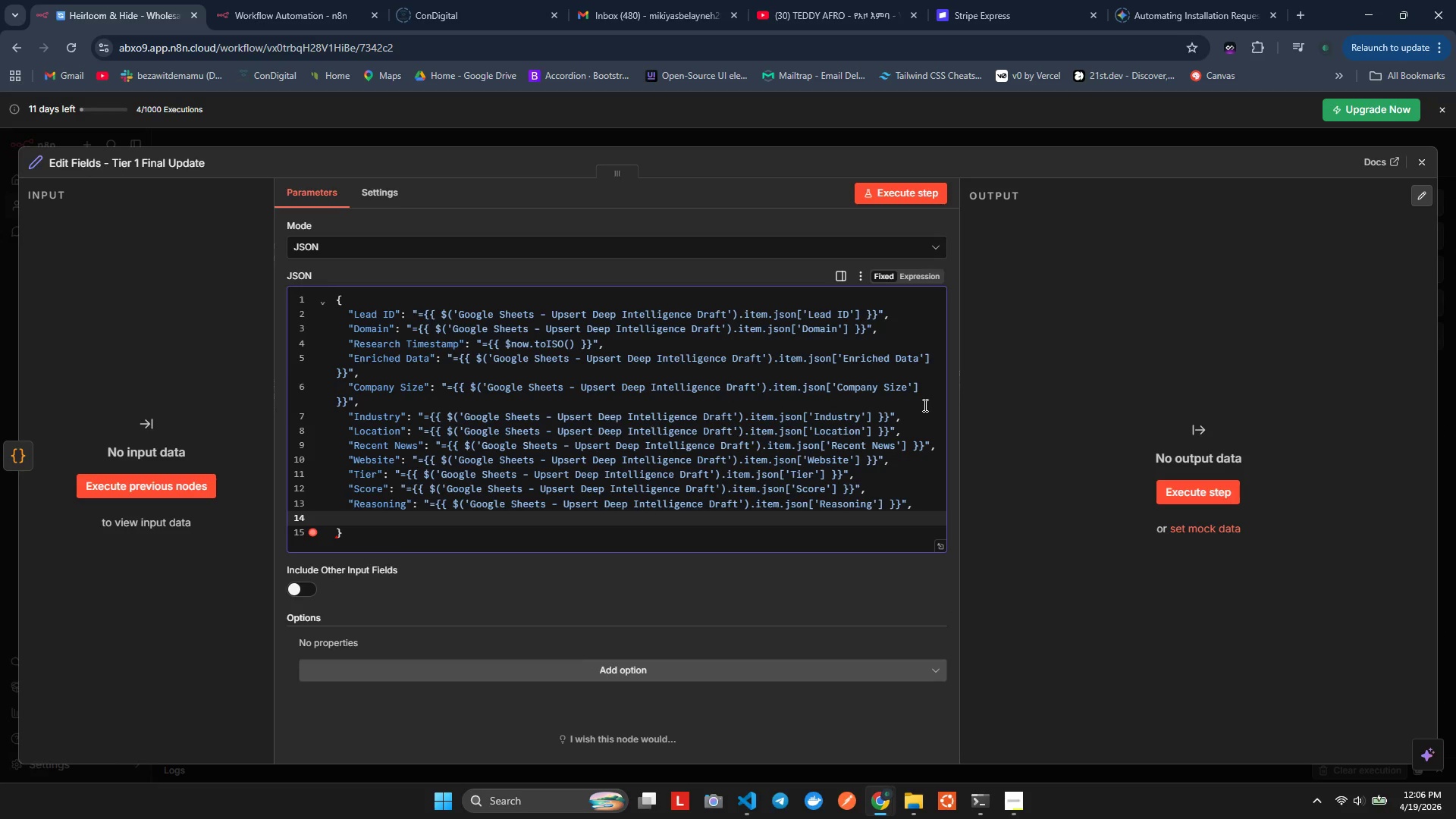 
key(Control+ControlLeft)
 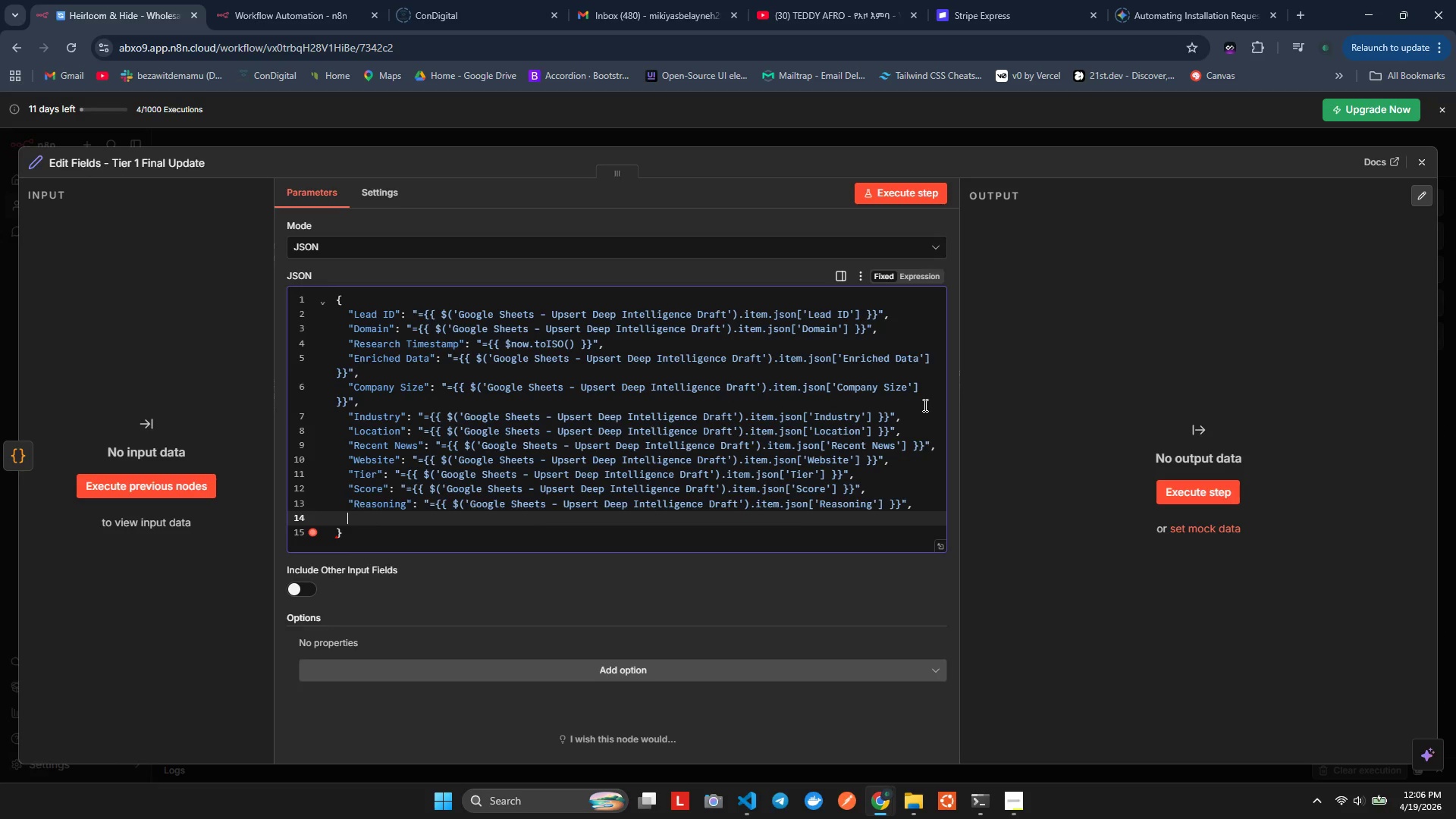 
key(Control+V)
 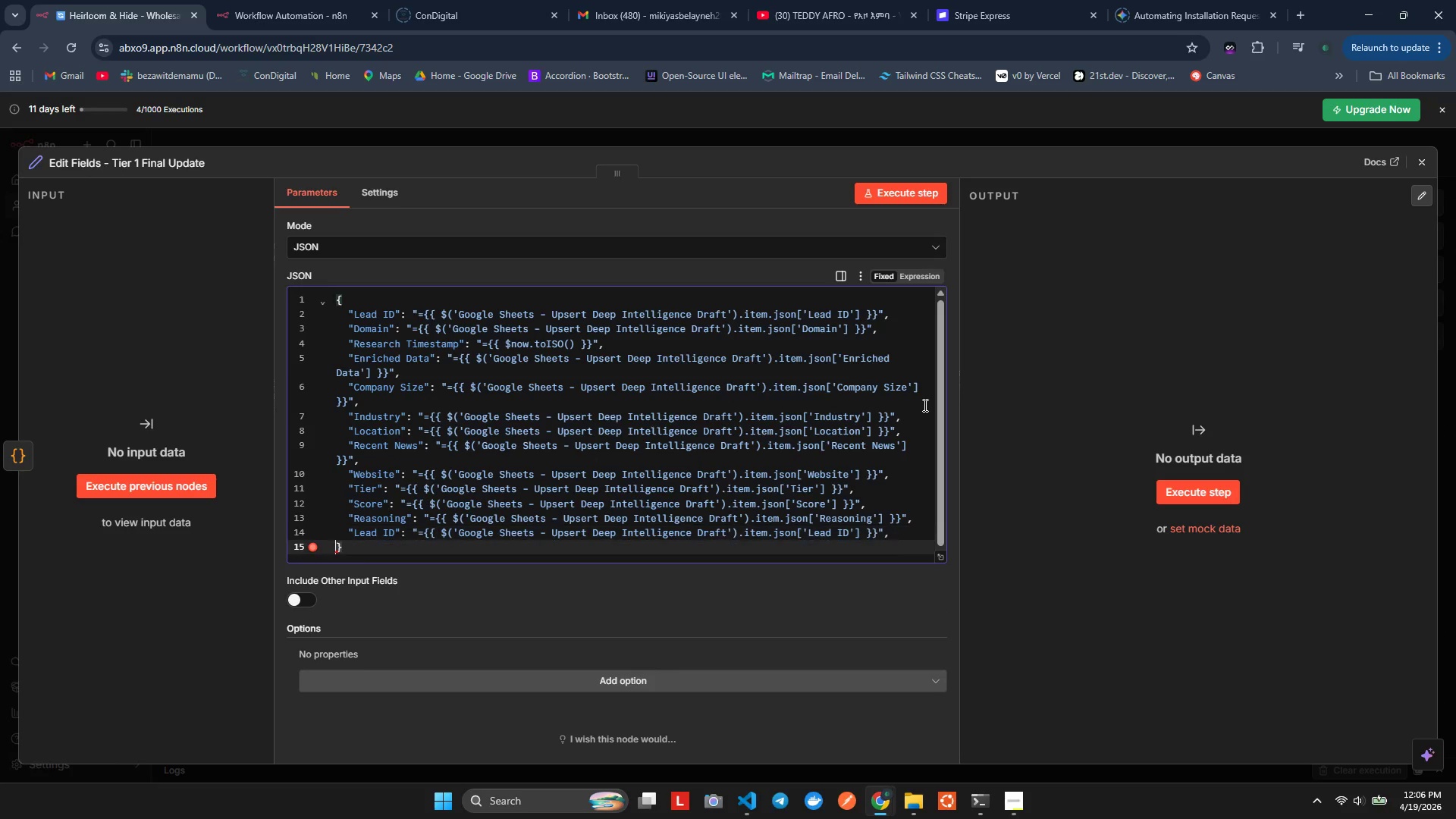 
key(ArrowRight)
 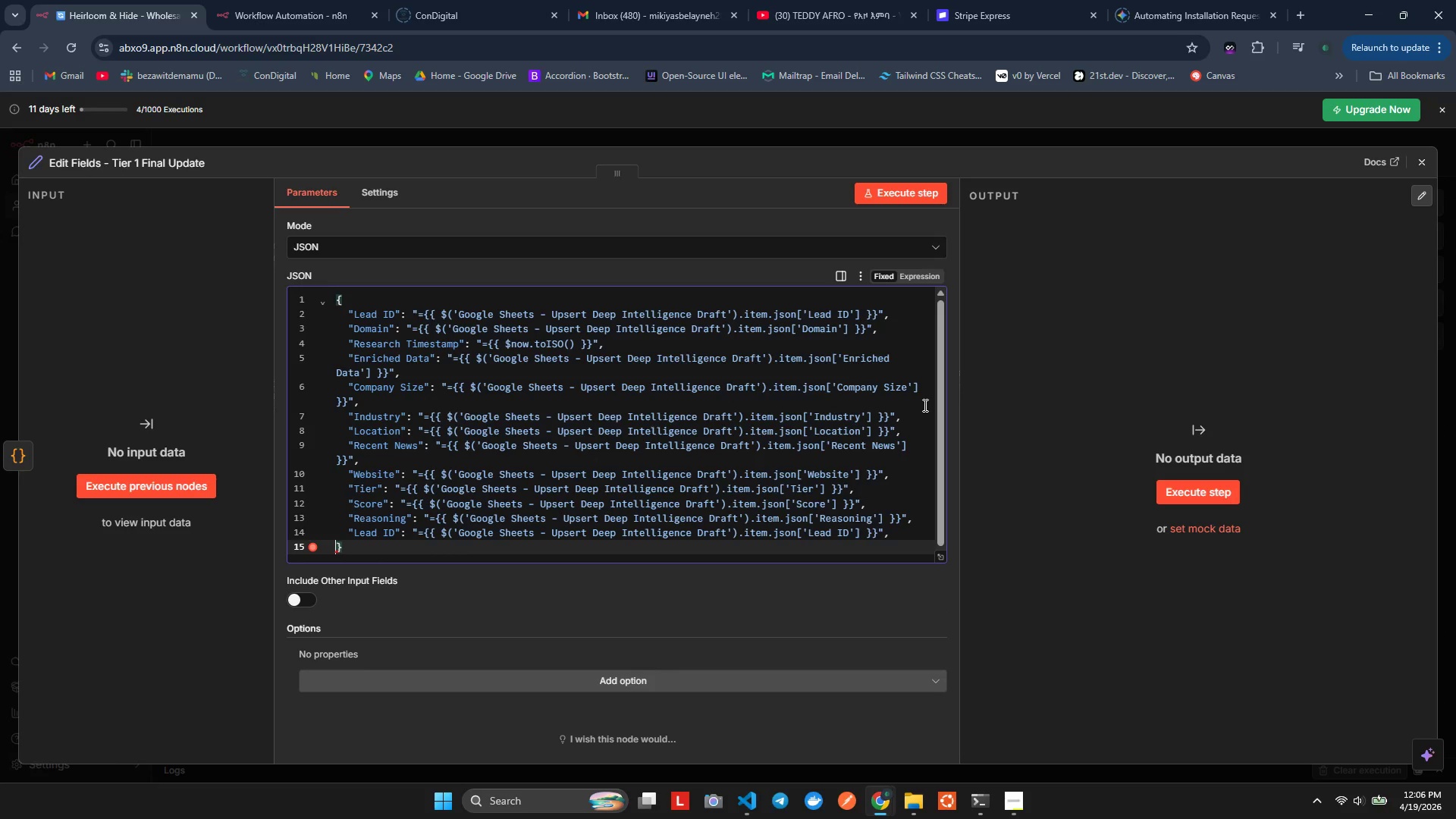 
key(Control+ControlLeft)
 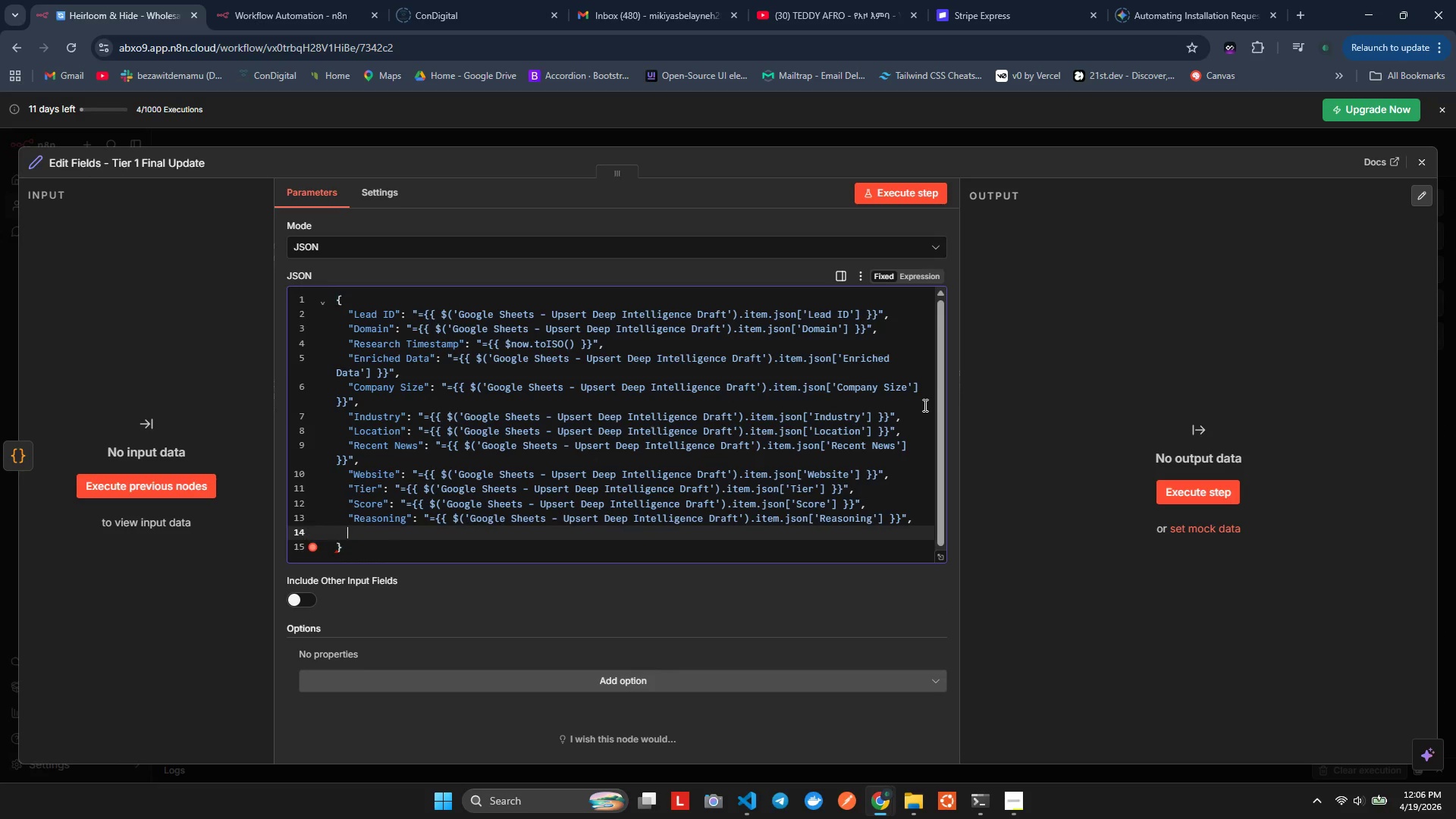 
key(Control+Z)
 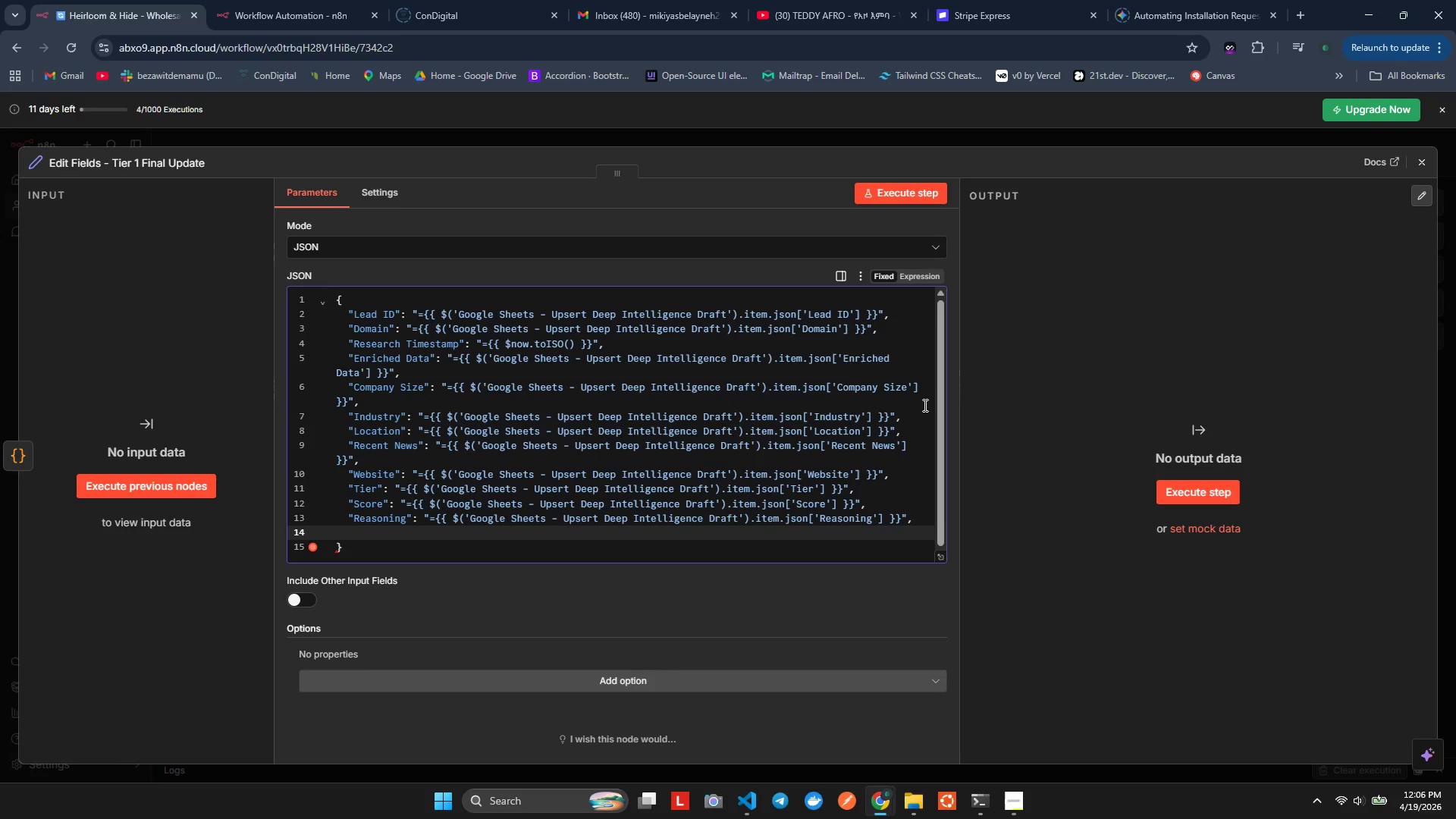 
key(Control+ControlLeft)
 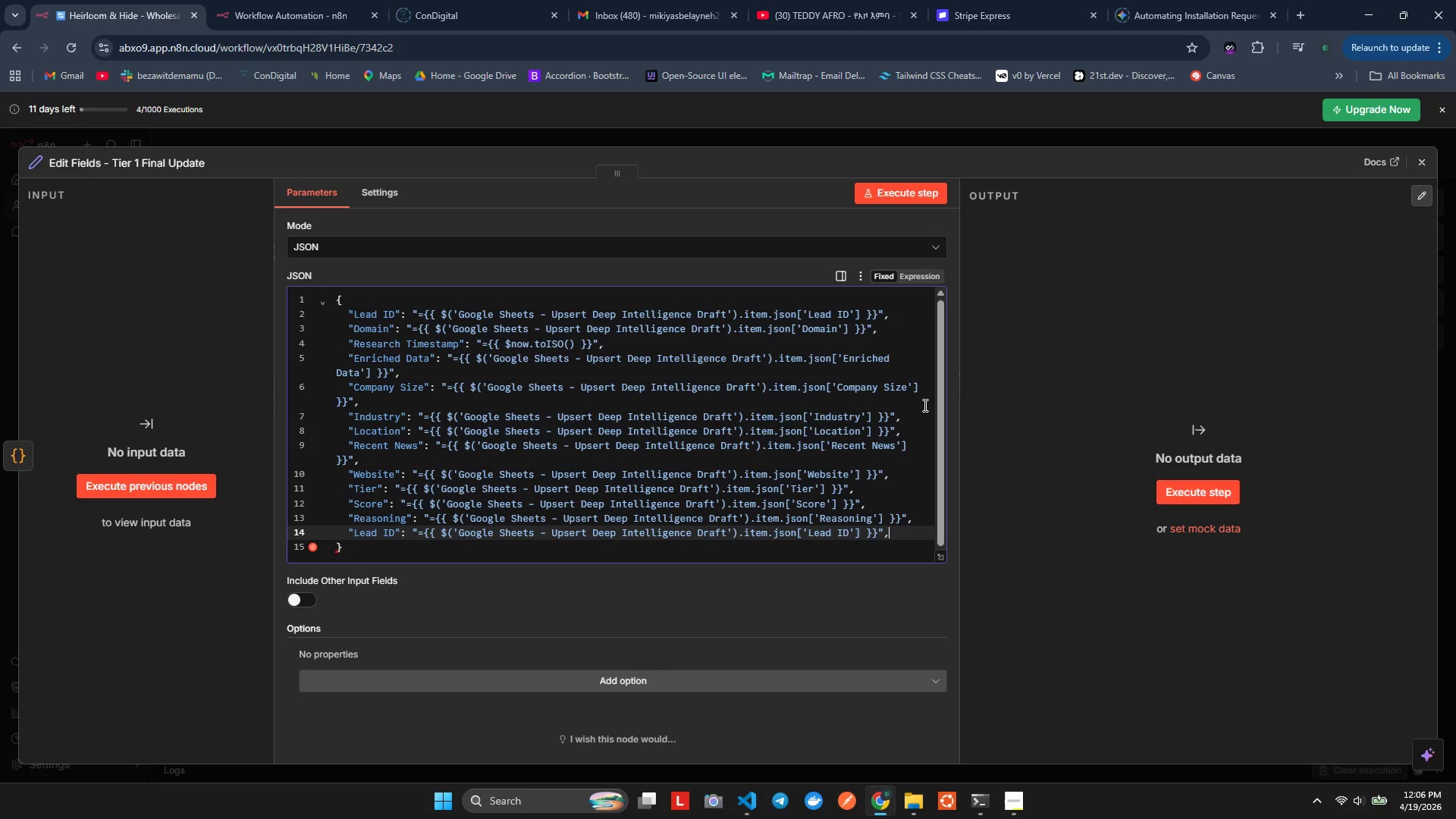 
key(Control+V)
 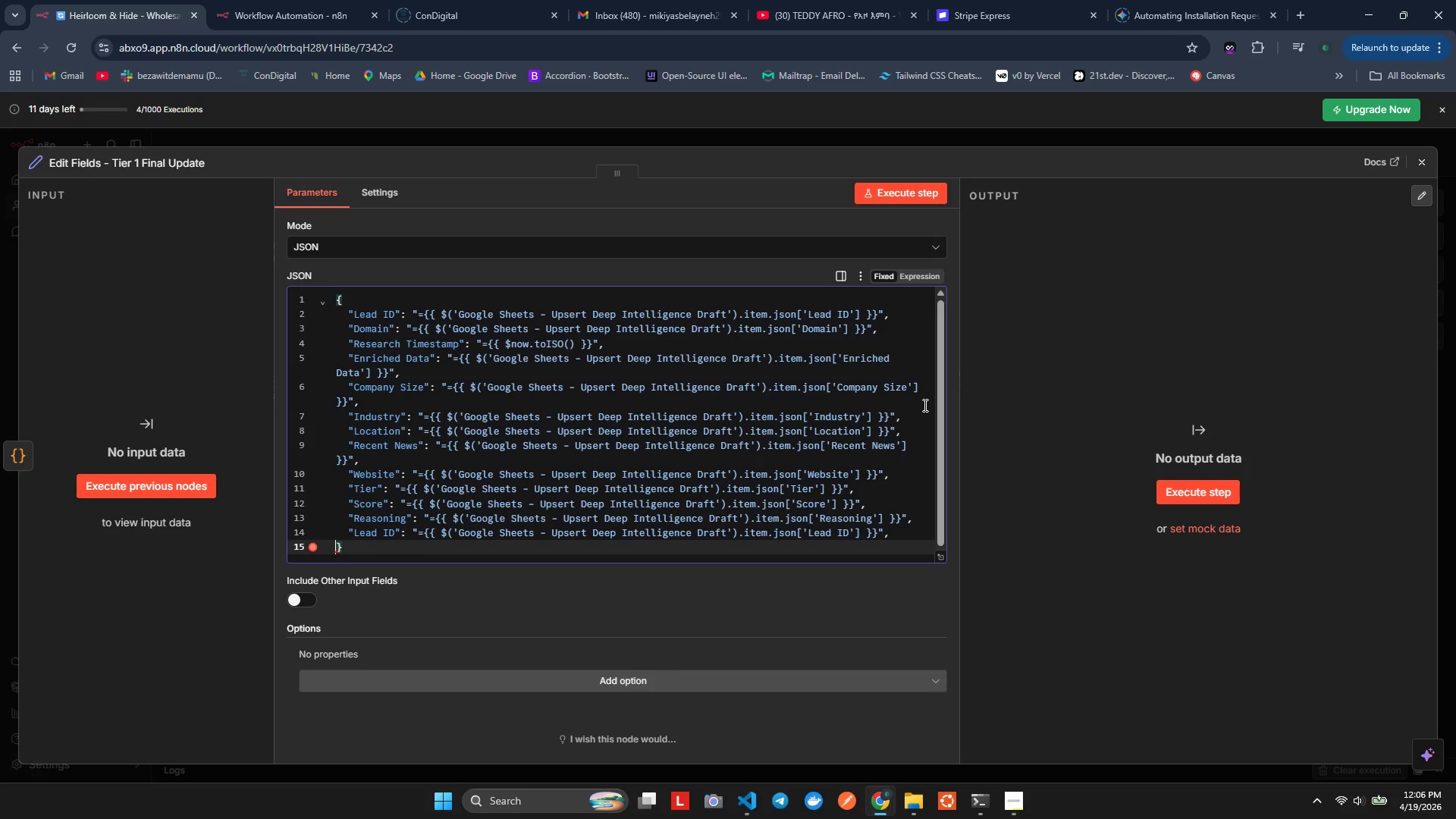 
key(ArrowRight)
 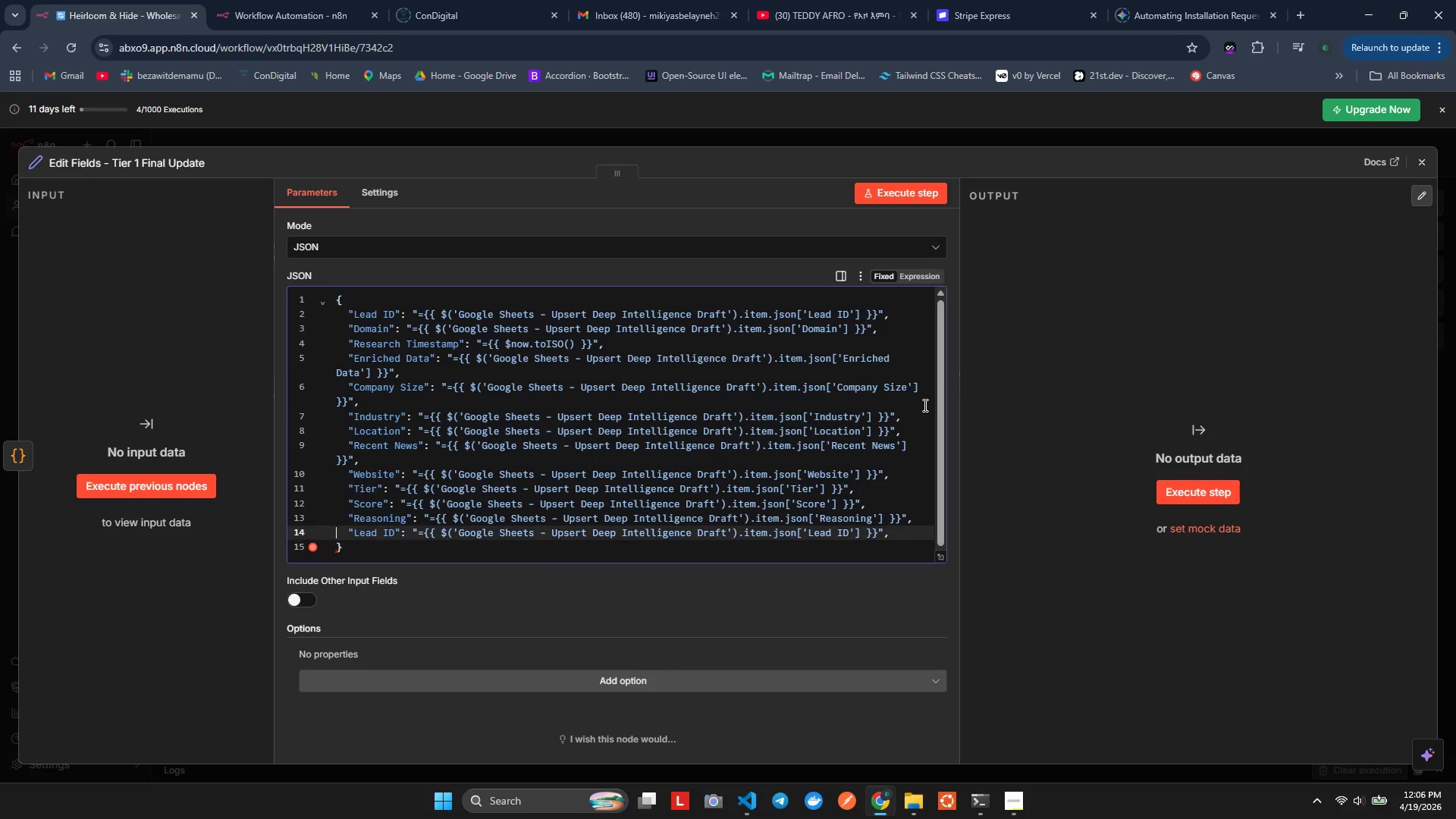 
key(ArrowUp)
 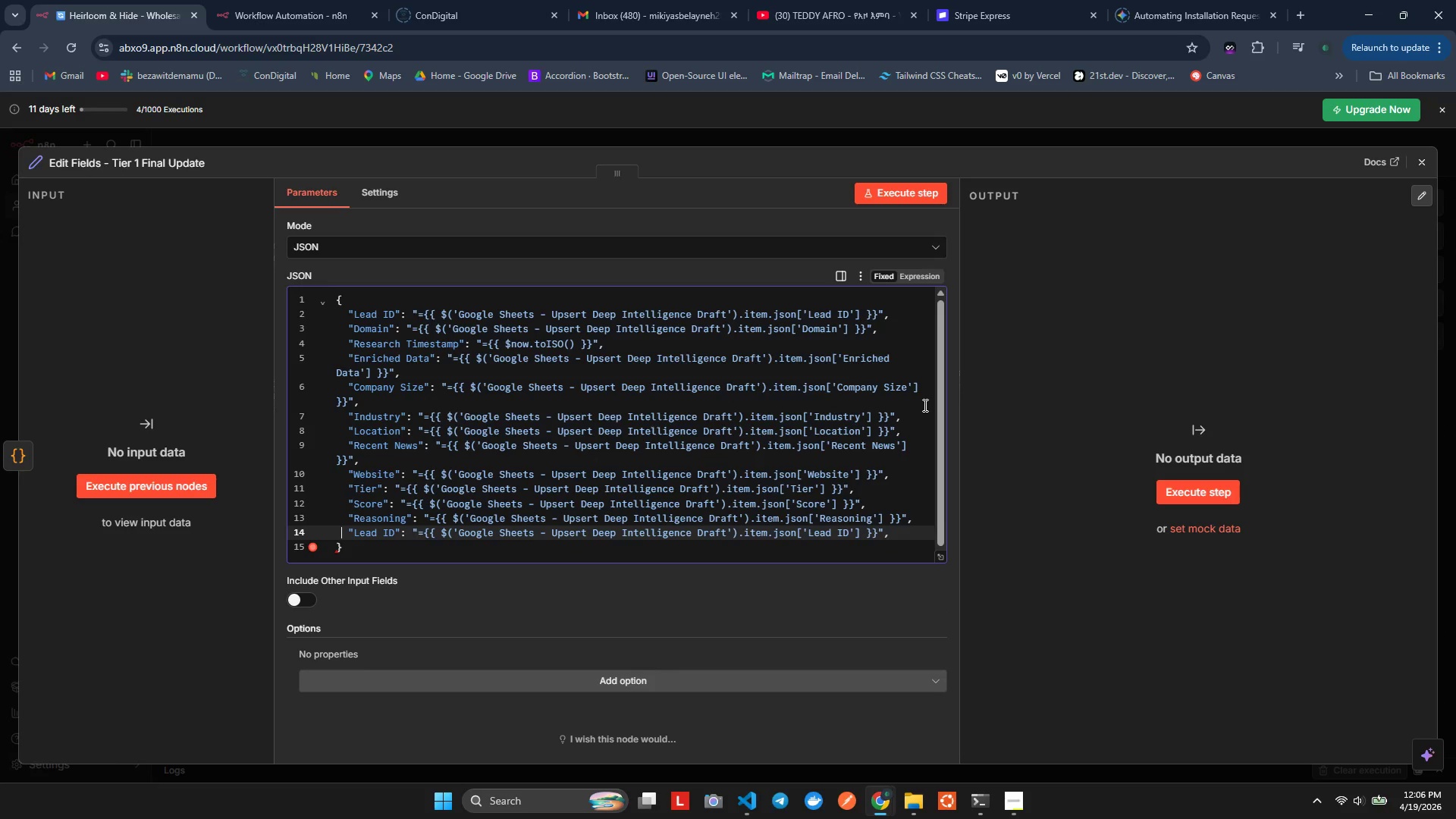 
key(ArrowRight)
 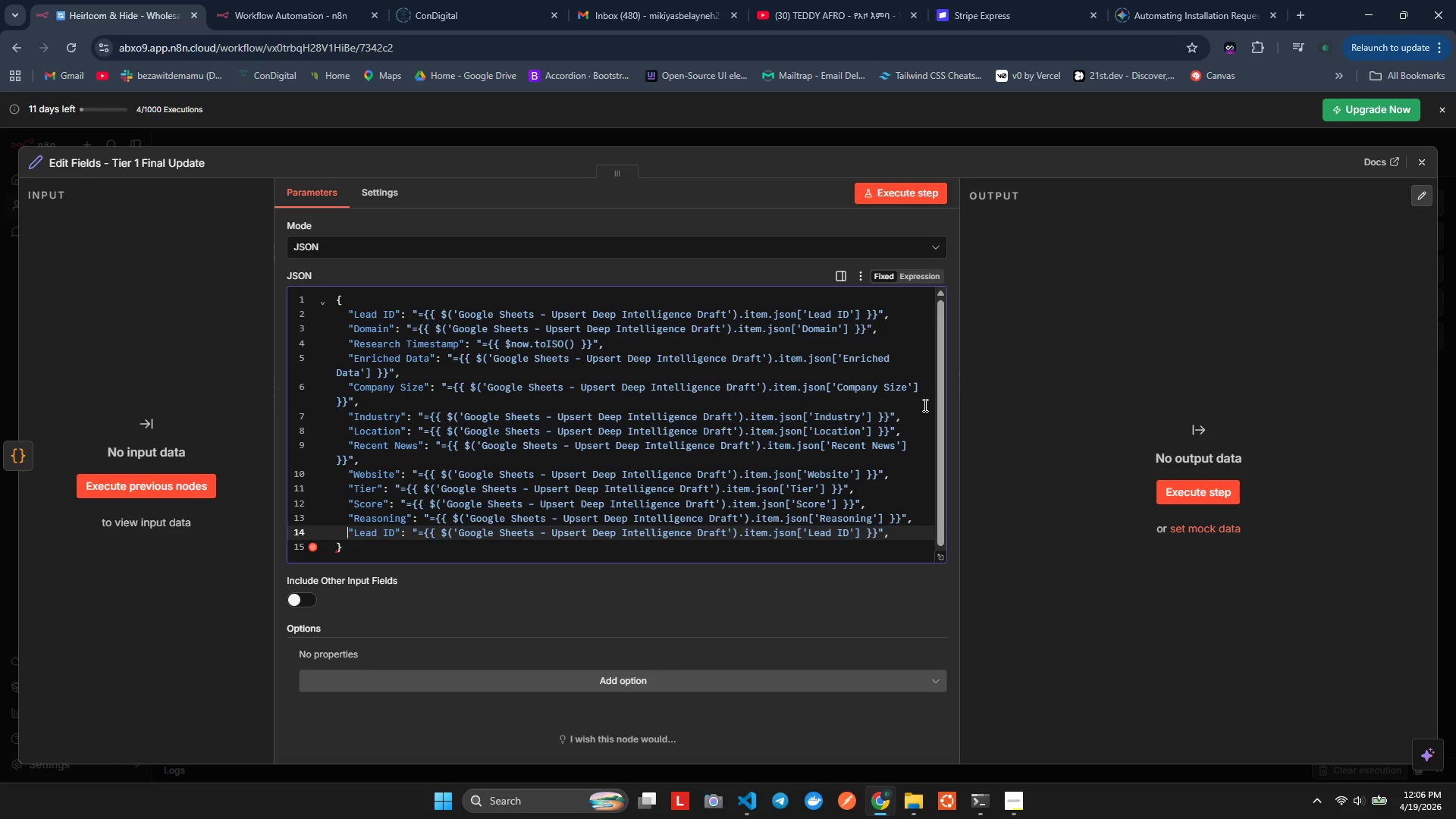 
hold_key(key=ArrowRight, duration=0.73)
 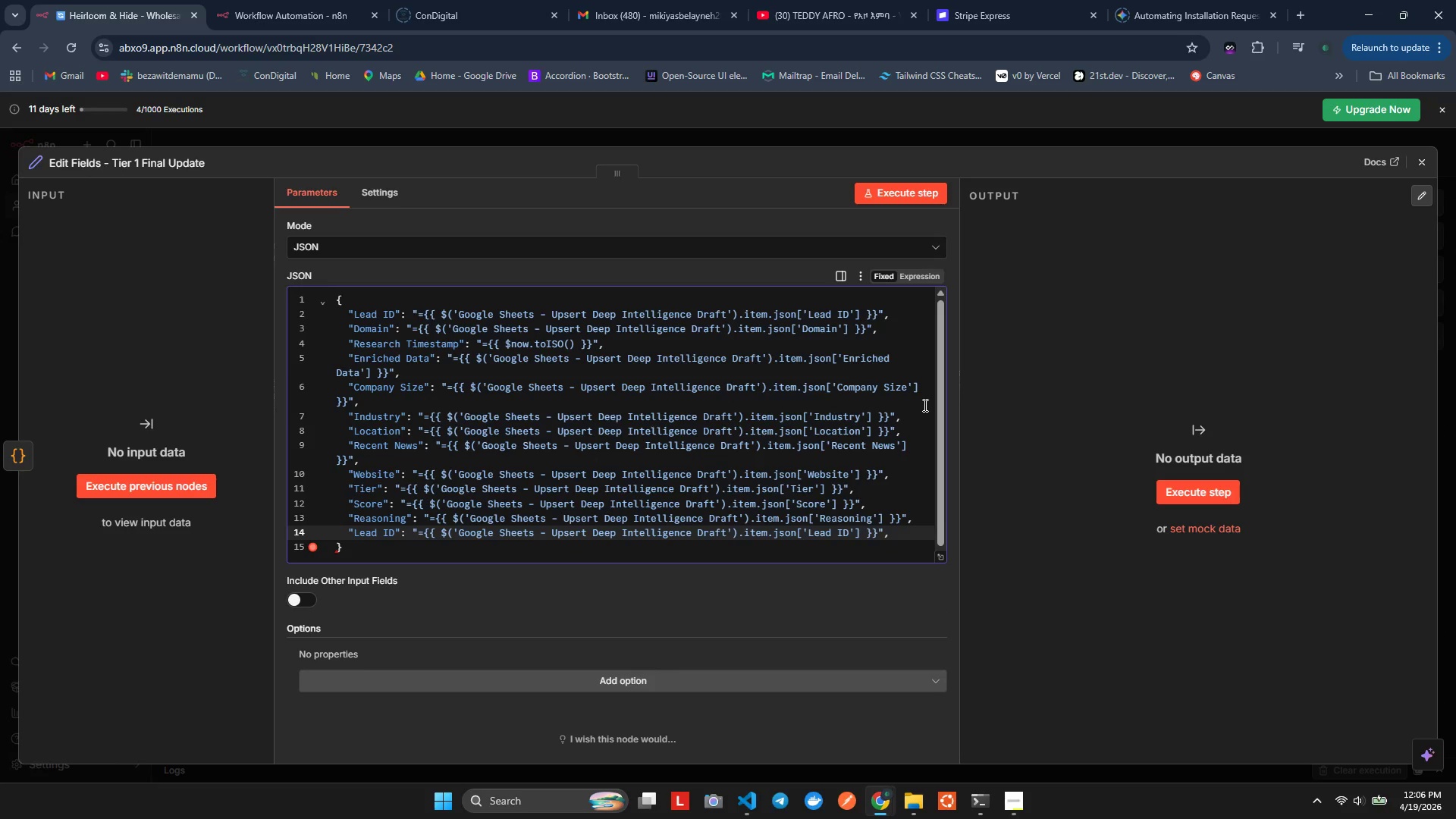 
key(Backspace)
 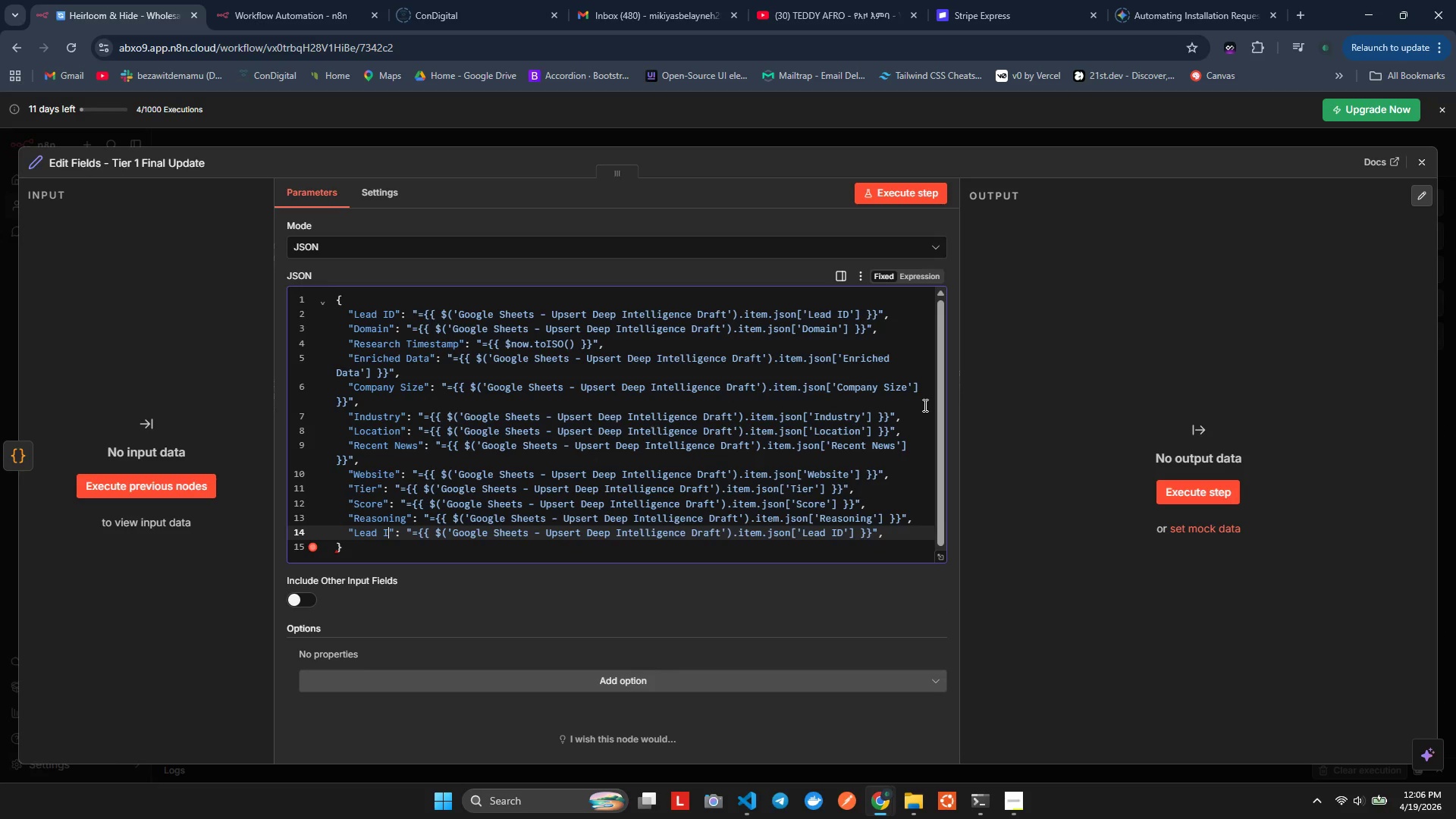 
key(Backspace)
 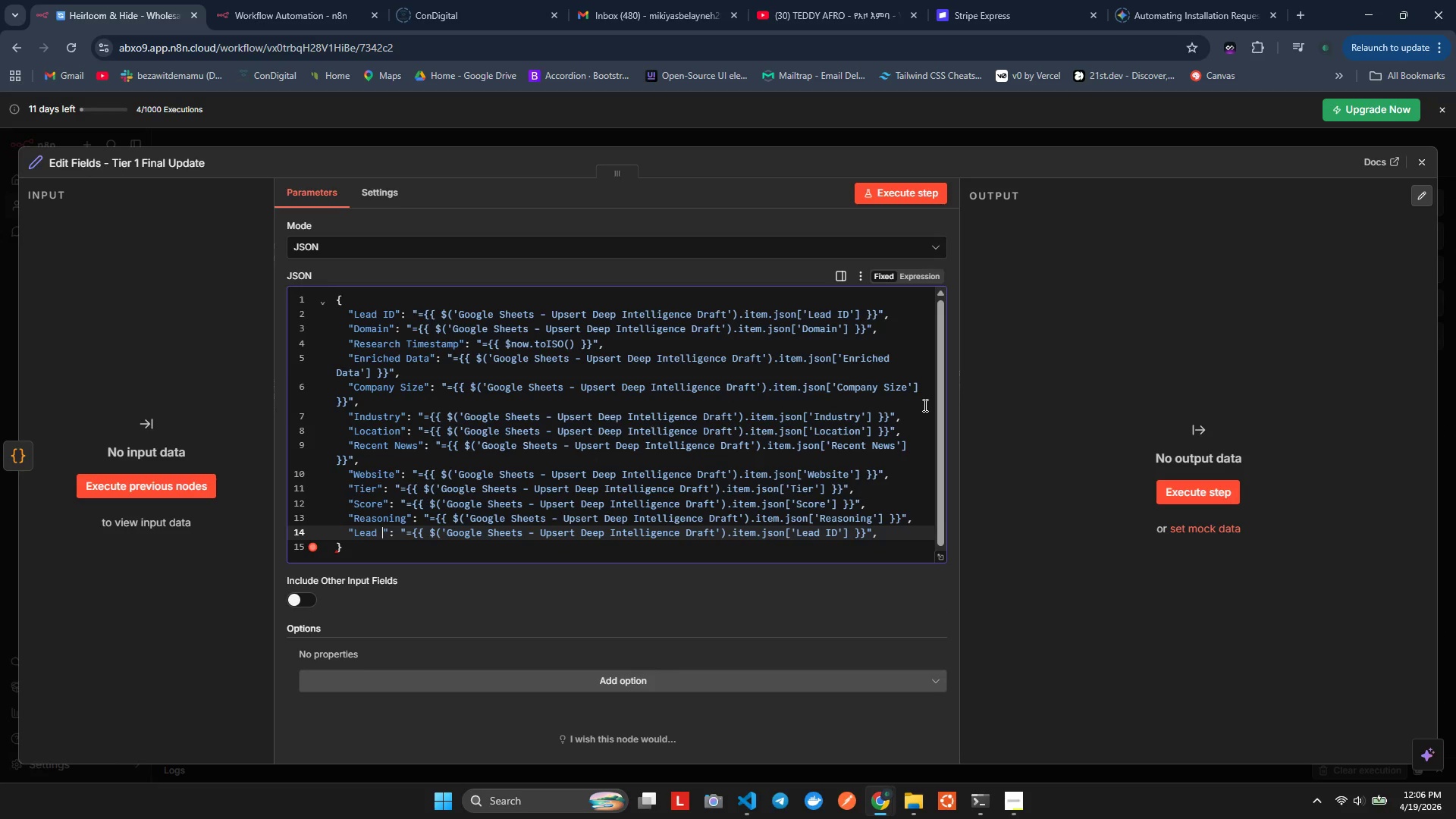 
key(Backspace)
 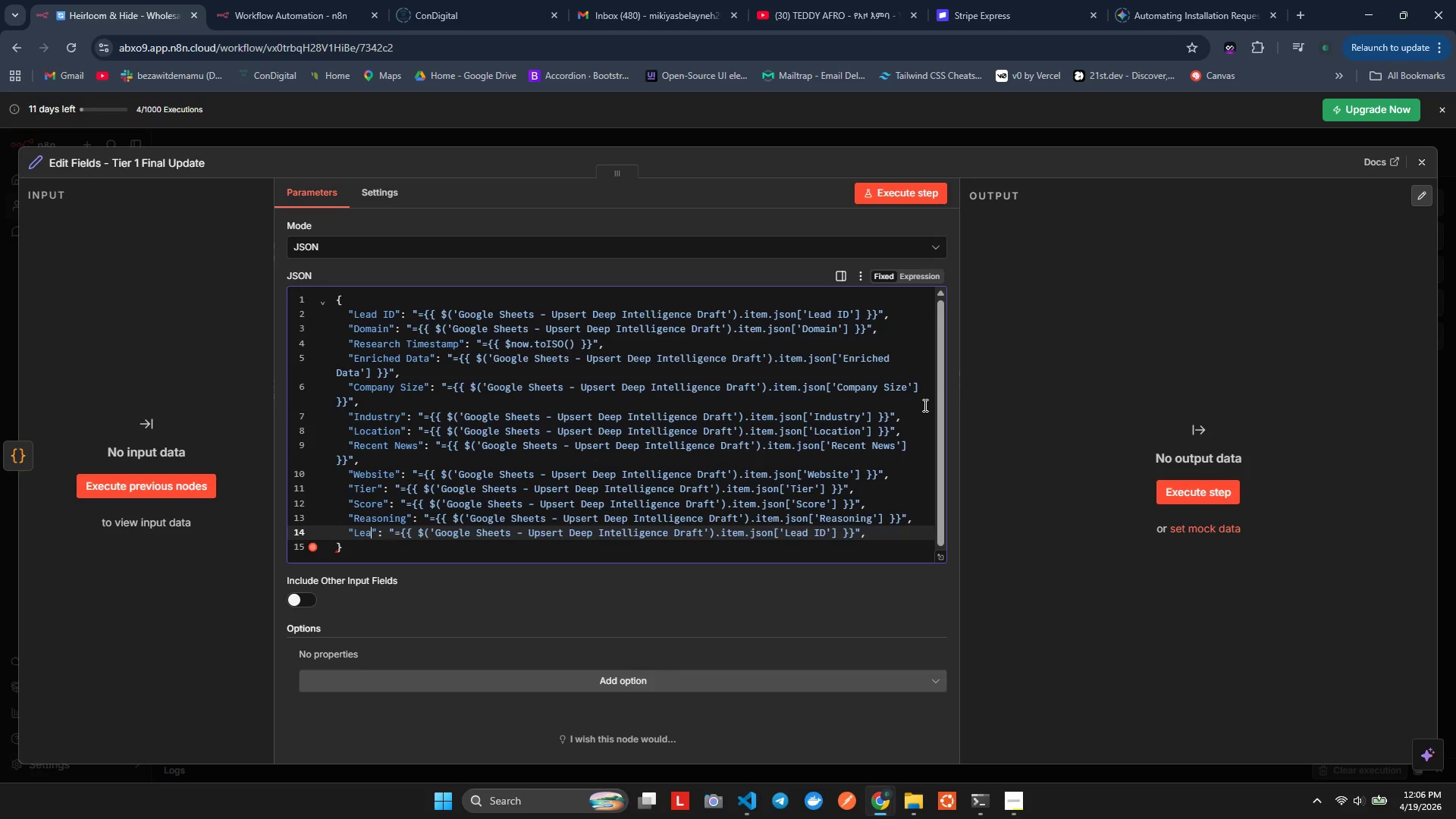 
key(Backspace)
 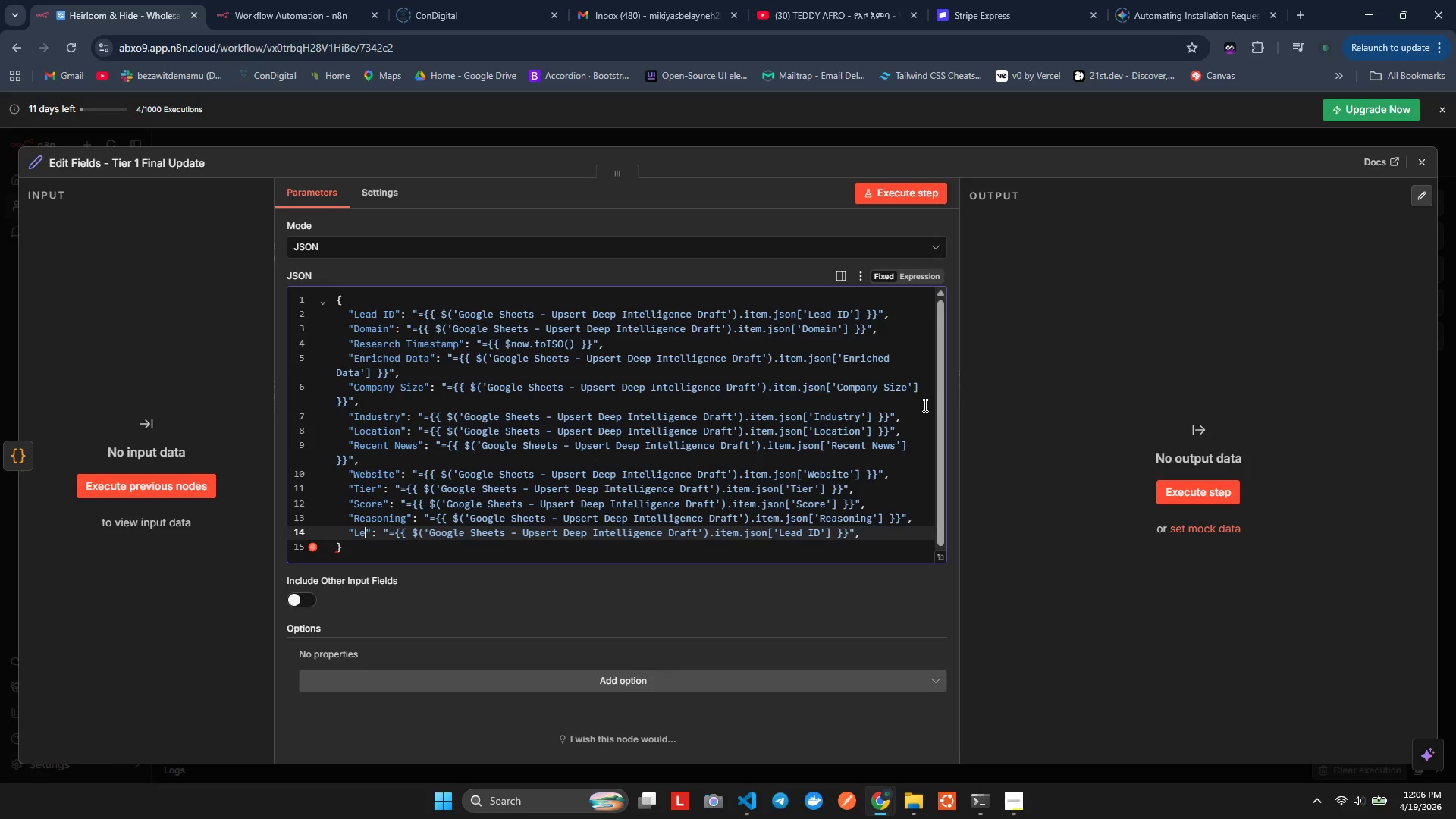 
key(Backspace)
 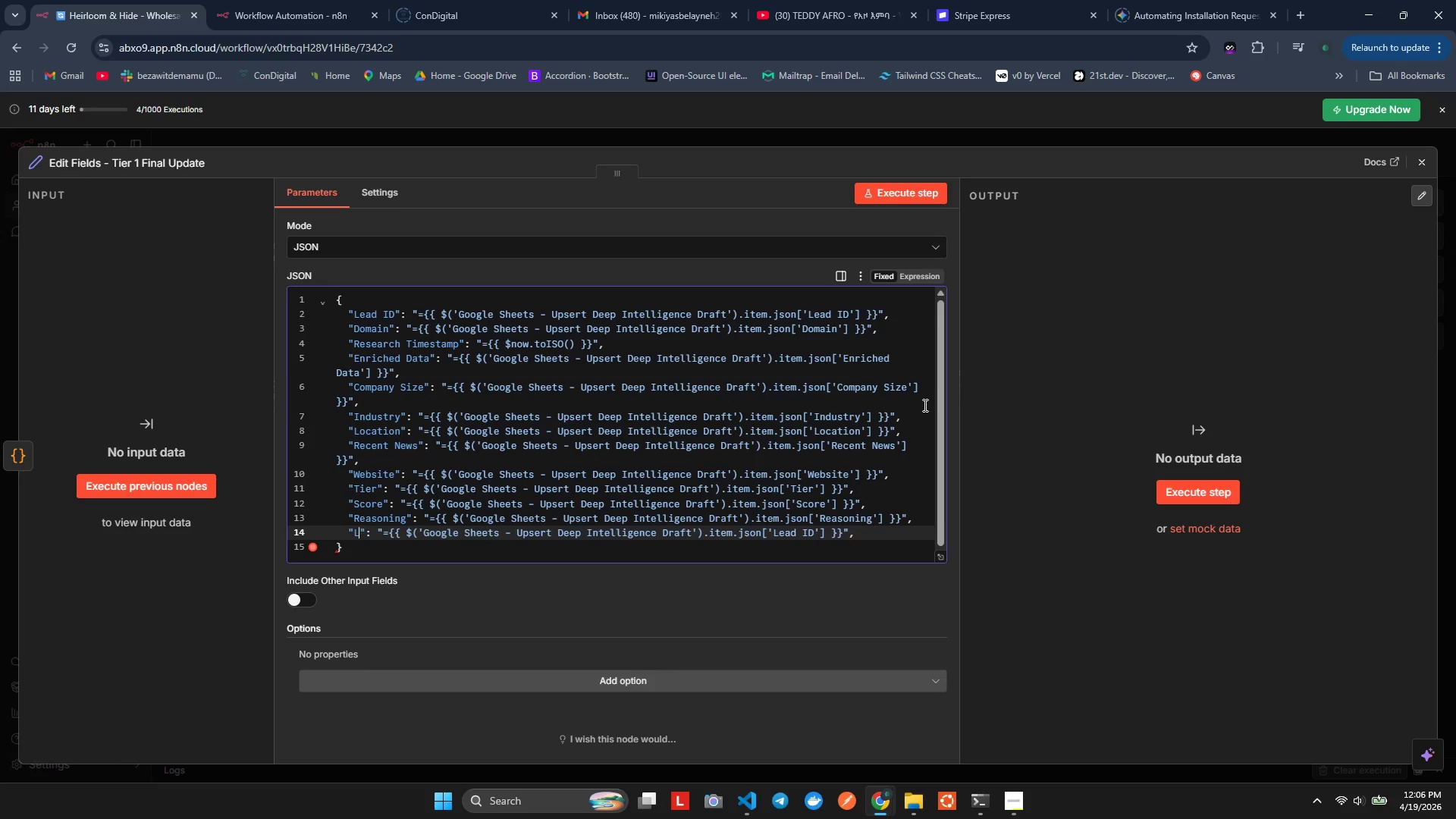 
key(Backspace)
 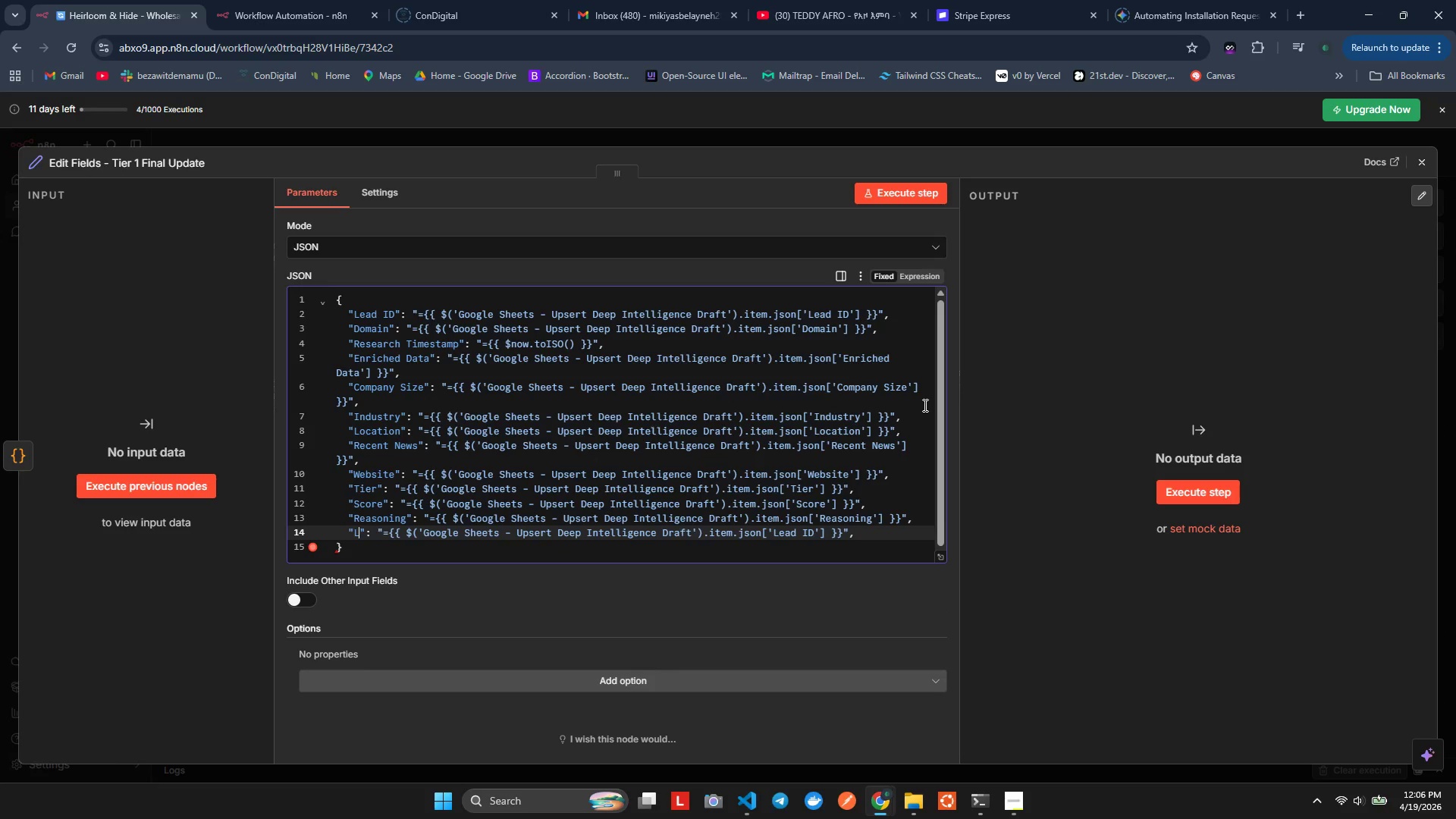 
key(Backspace)
 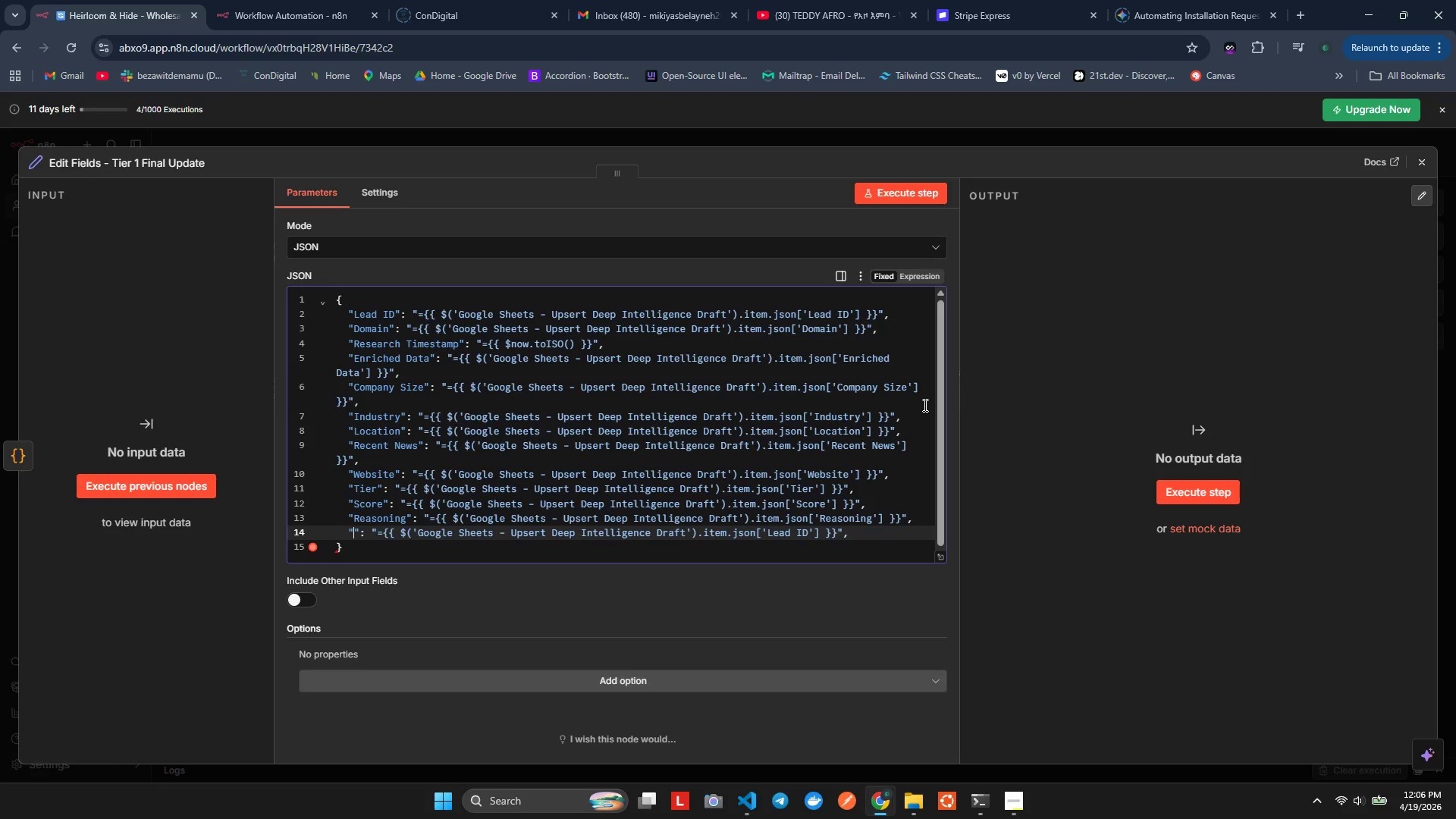 
wait(6.03)
 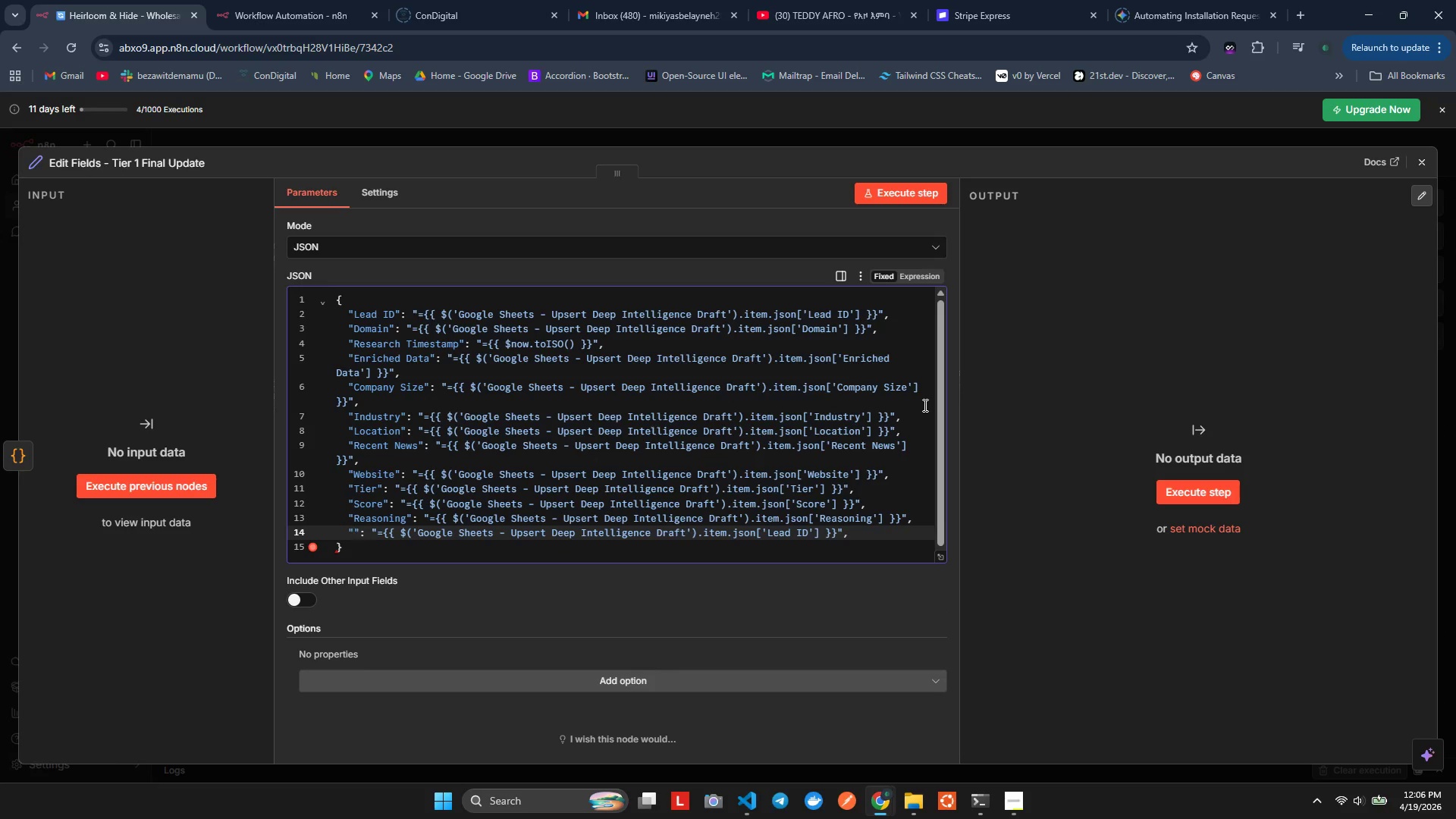 
type(Reearch Surce)
 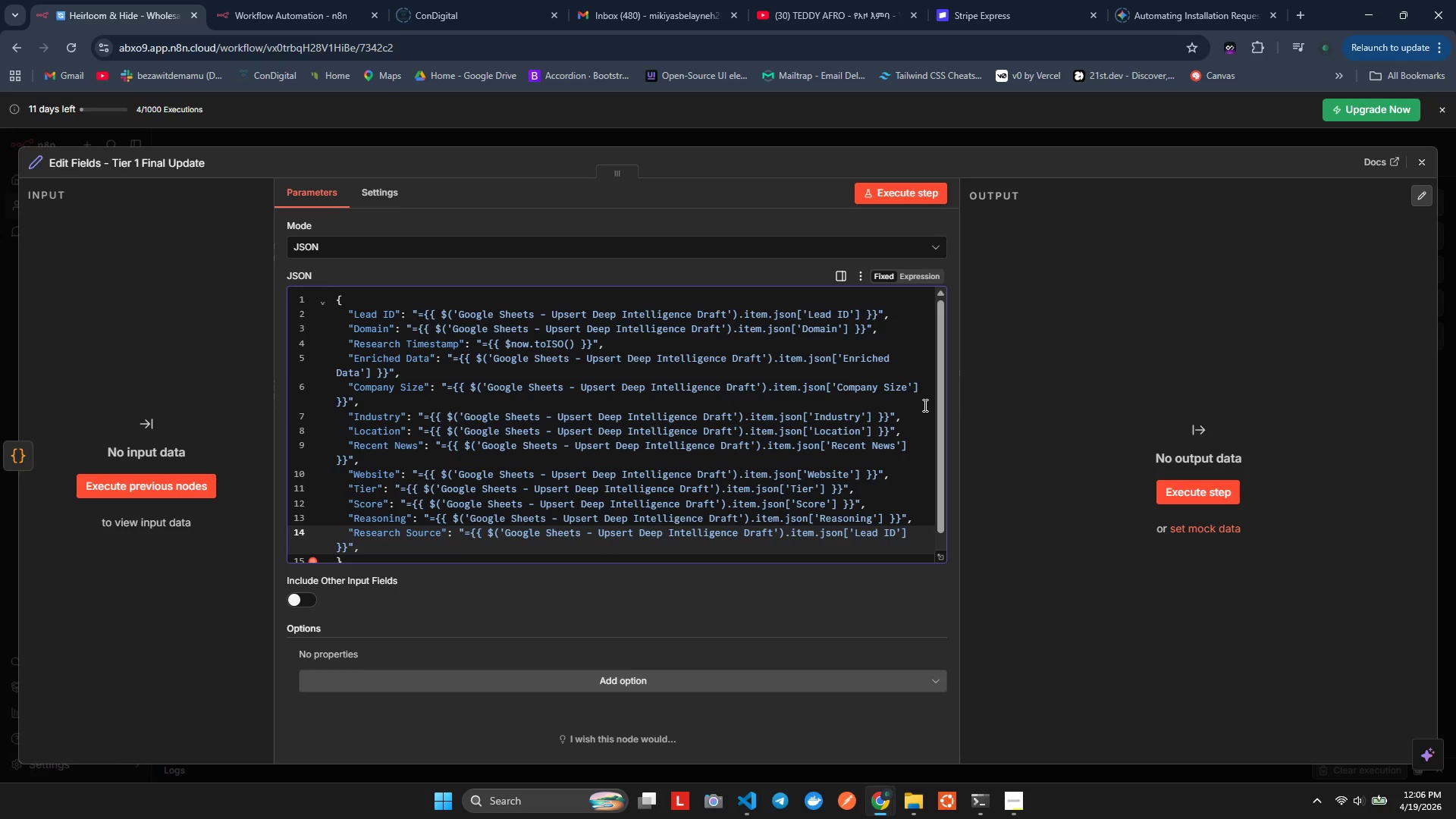 
 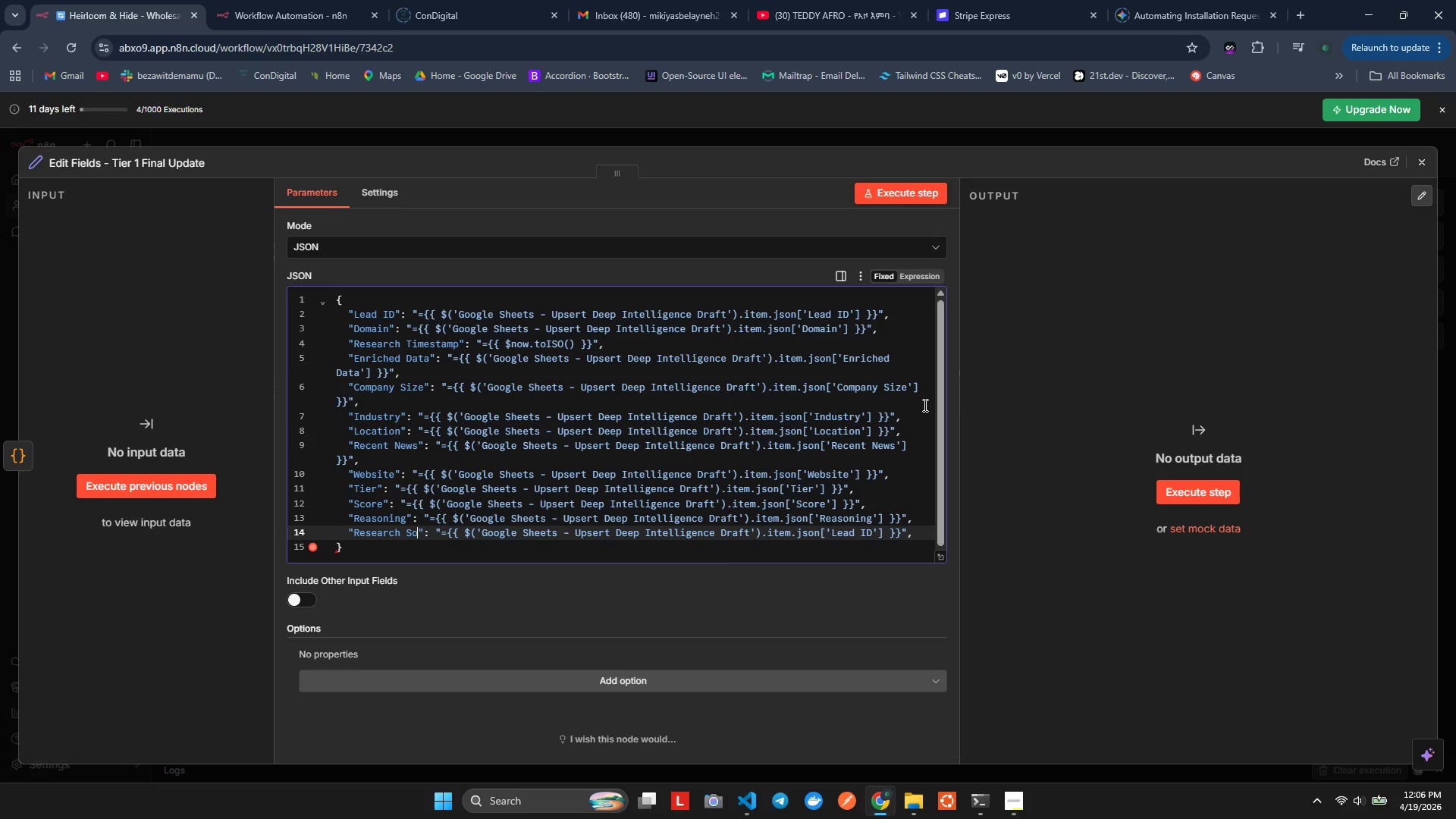 
hold_key(key=O, duration=0.47)
 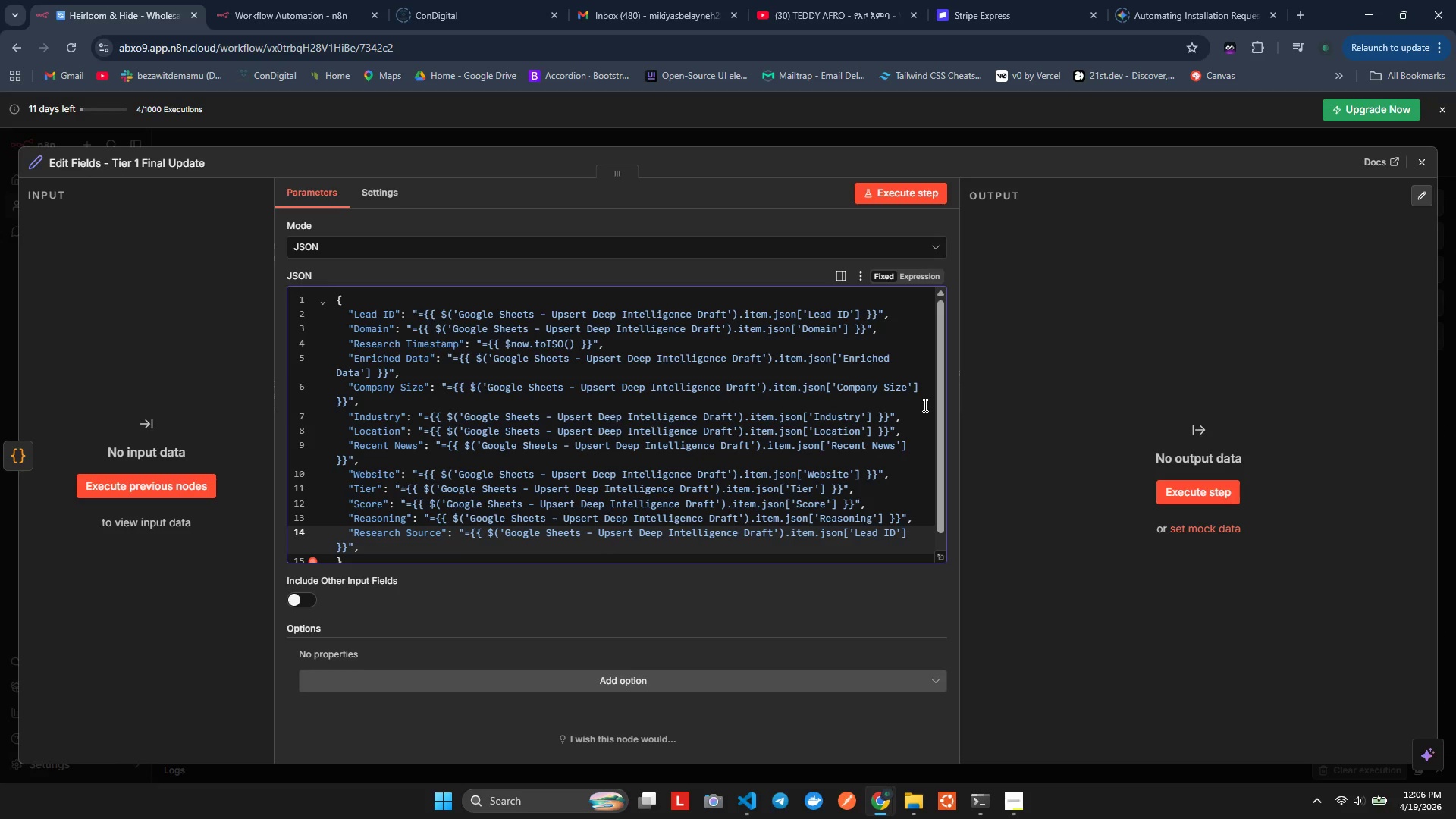 
key(ArrowRight)
 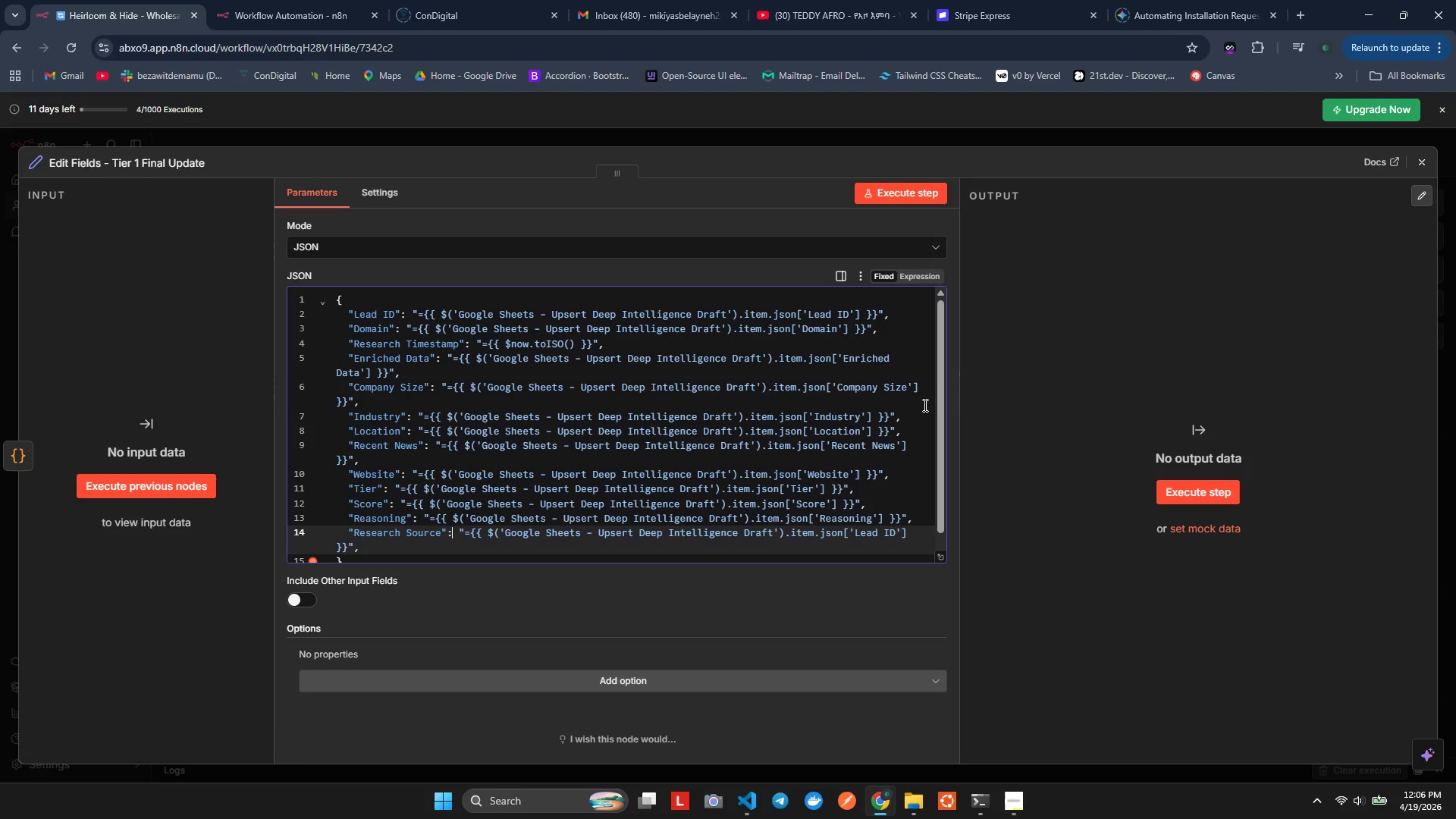 
key(ArrowRight)
 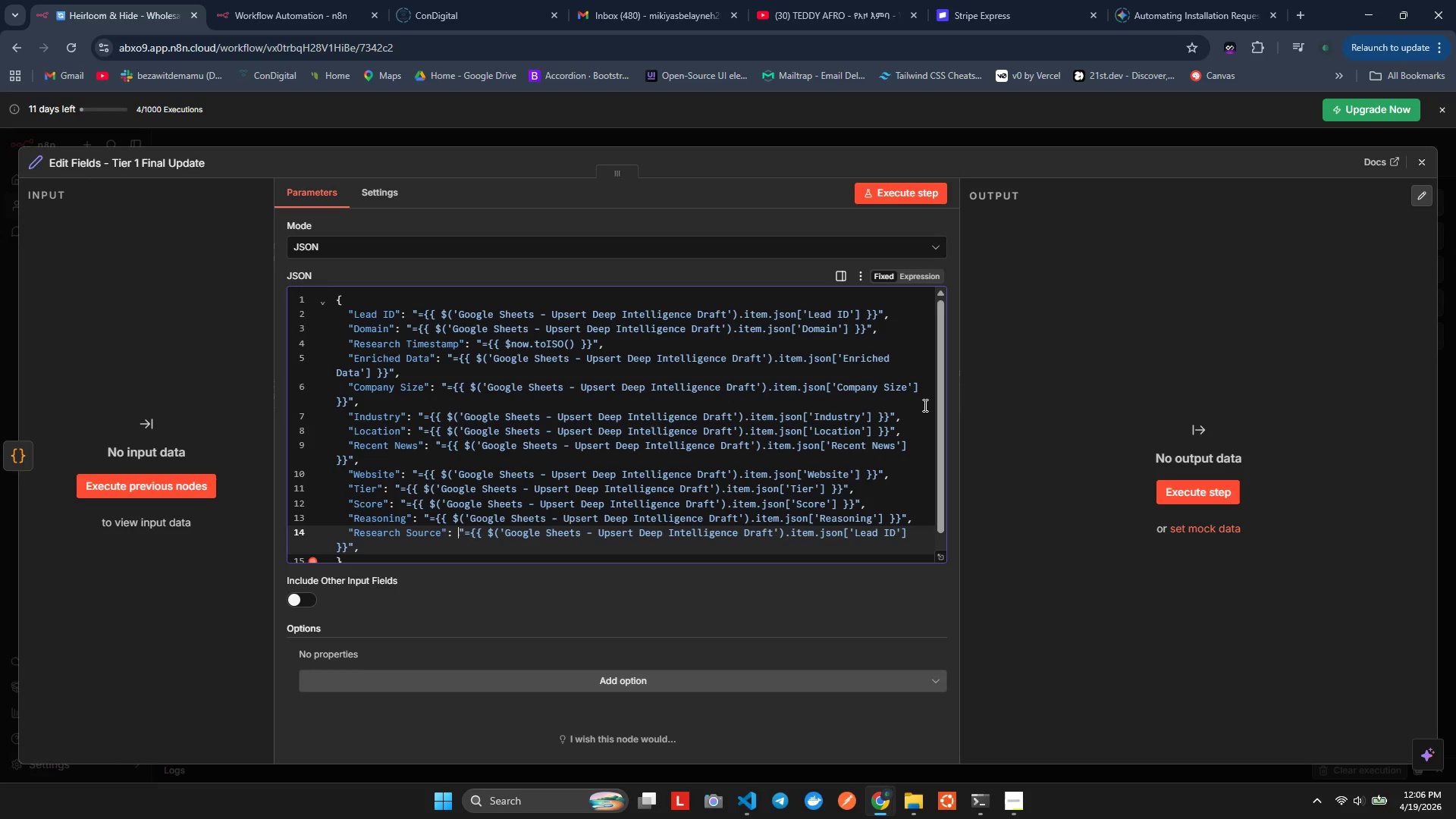 
key(ArrowRight)
 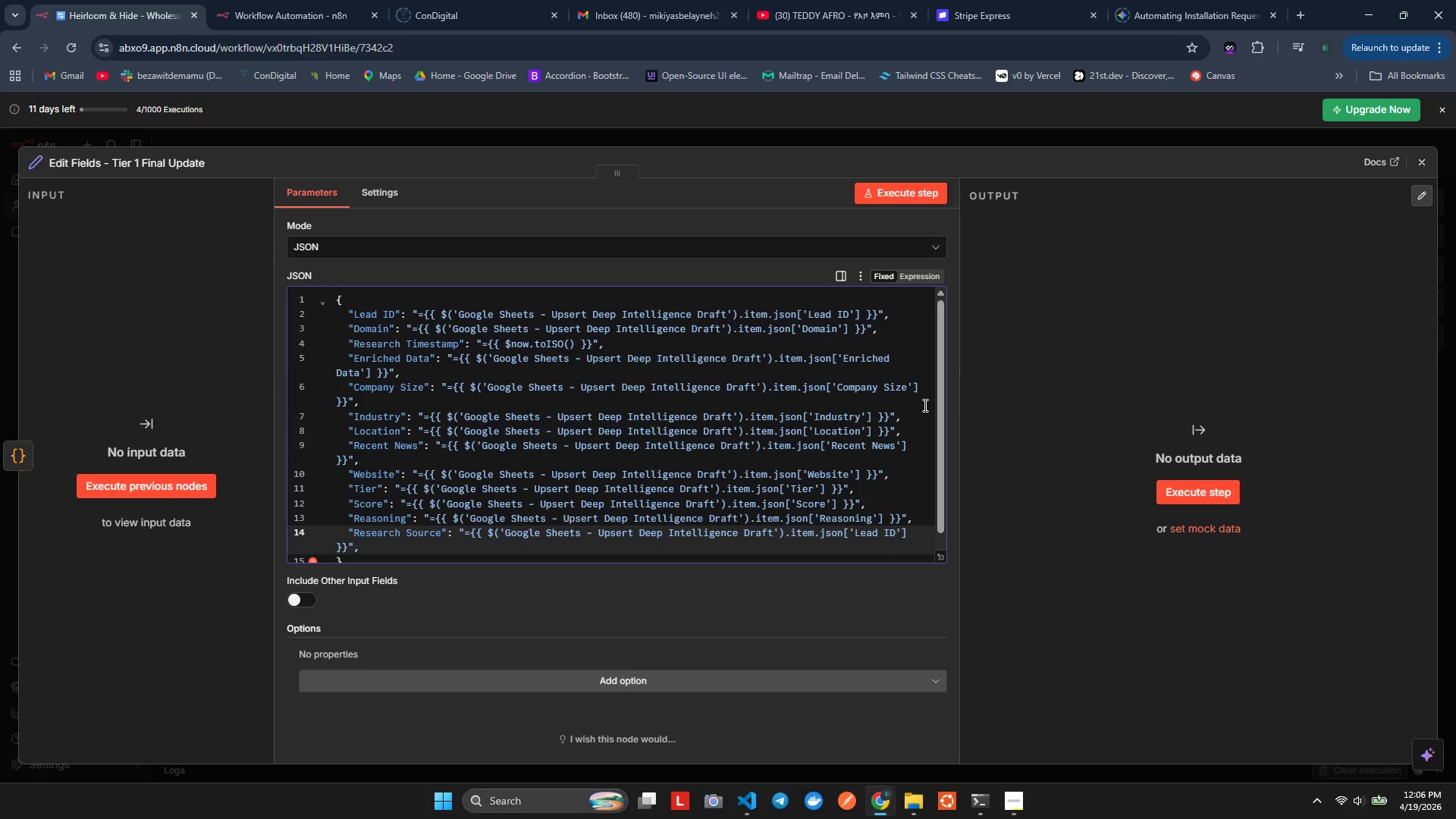 
key(ArrowDown)
 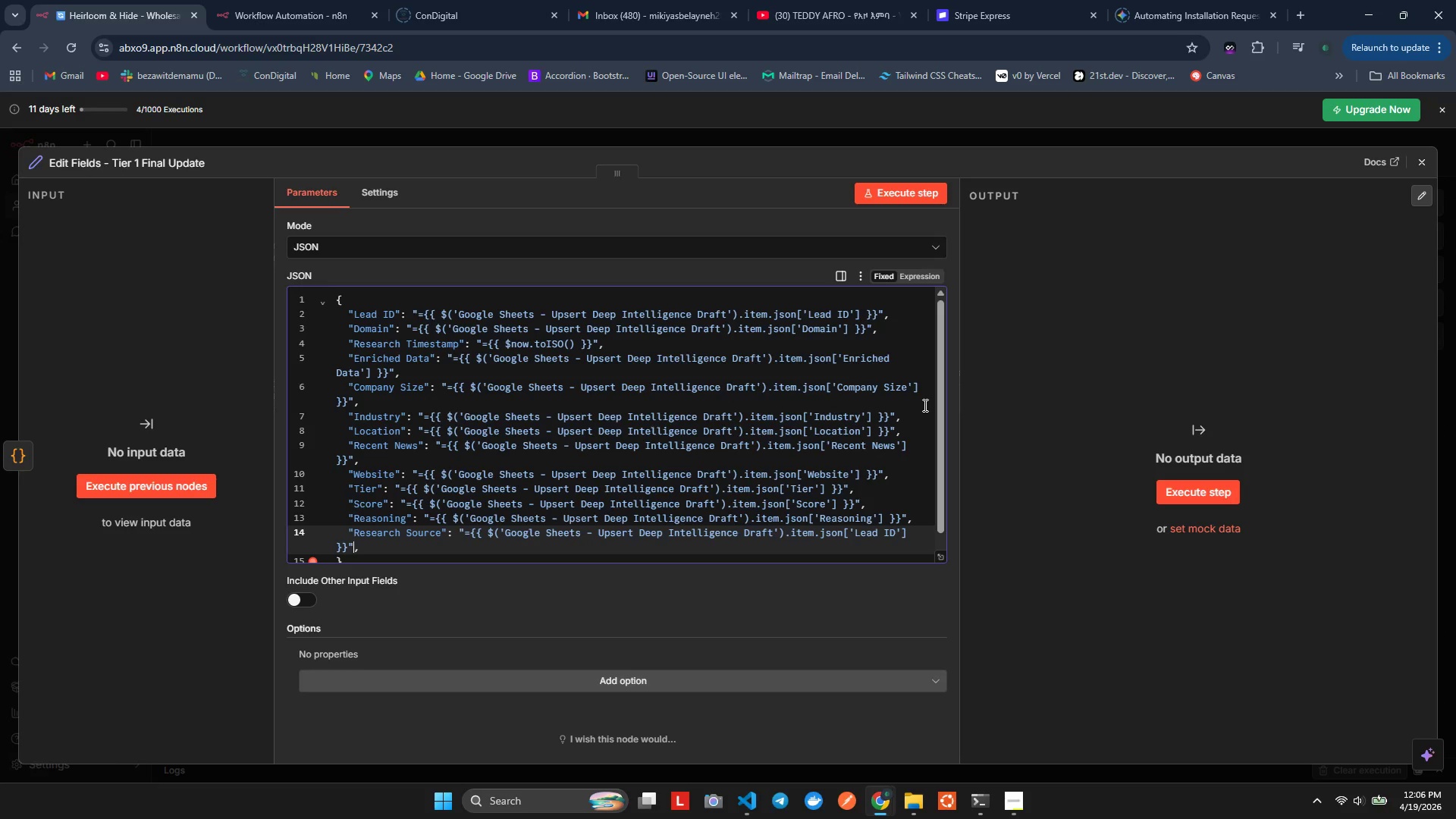 
key(ArrowLeft)
 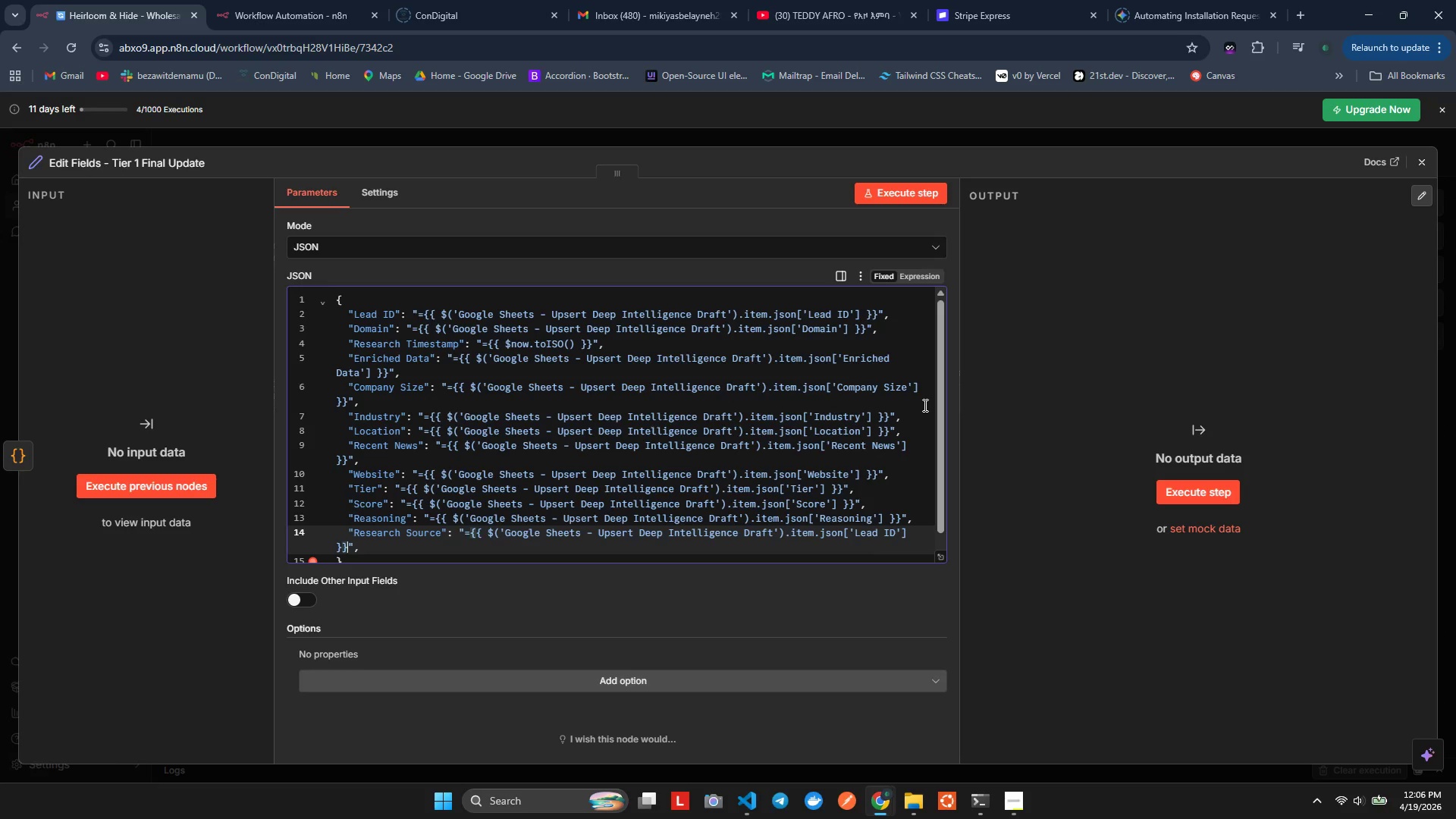 
key(ArrowLeft)
 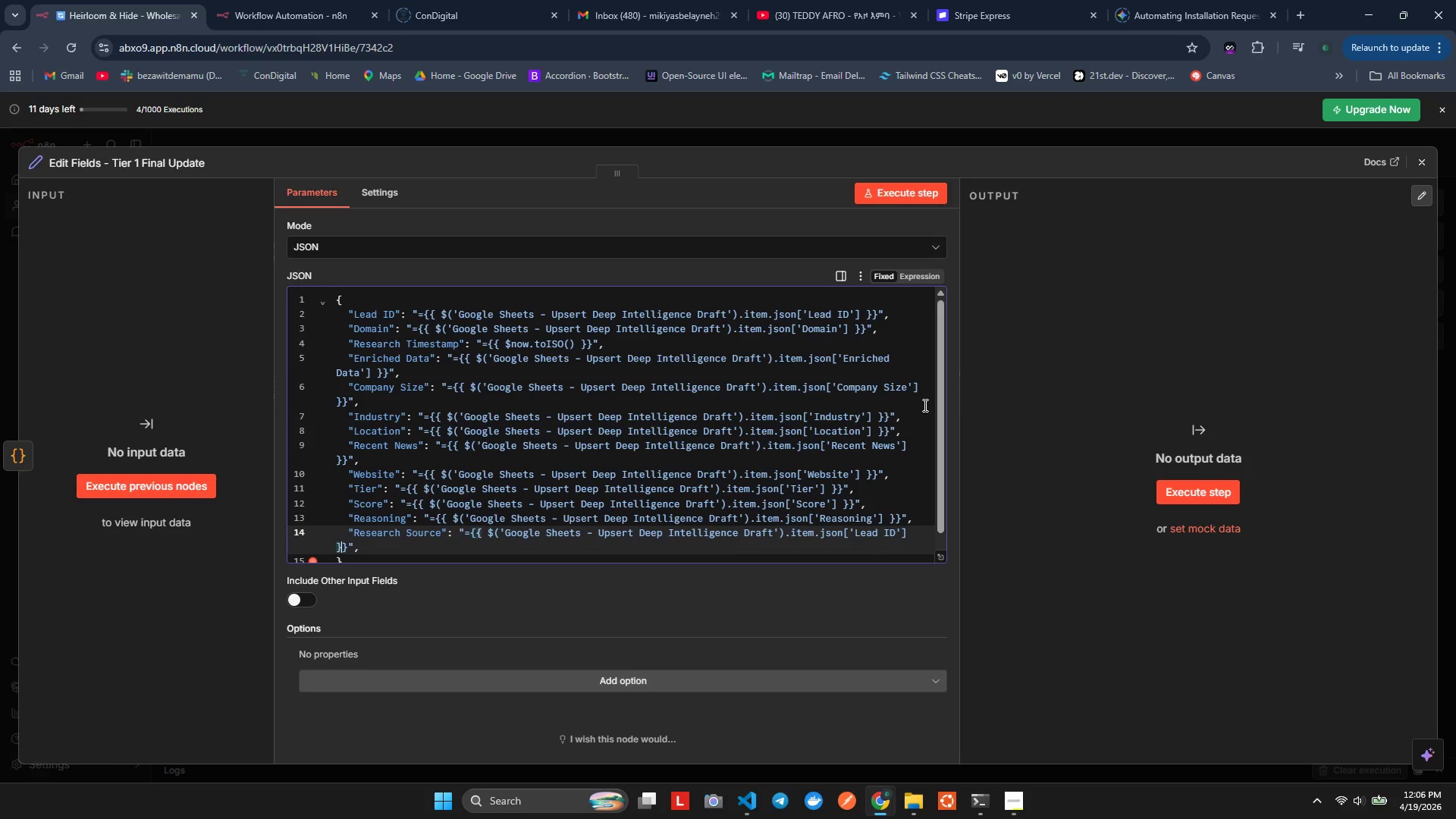 
key(ArrowLeft)
 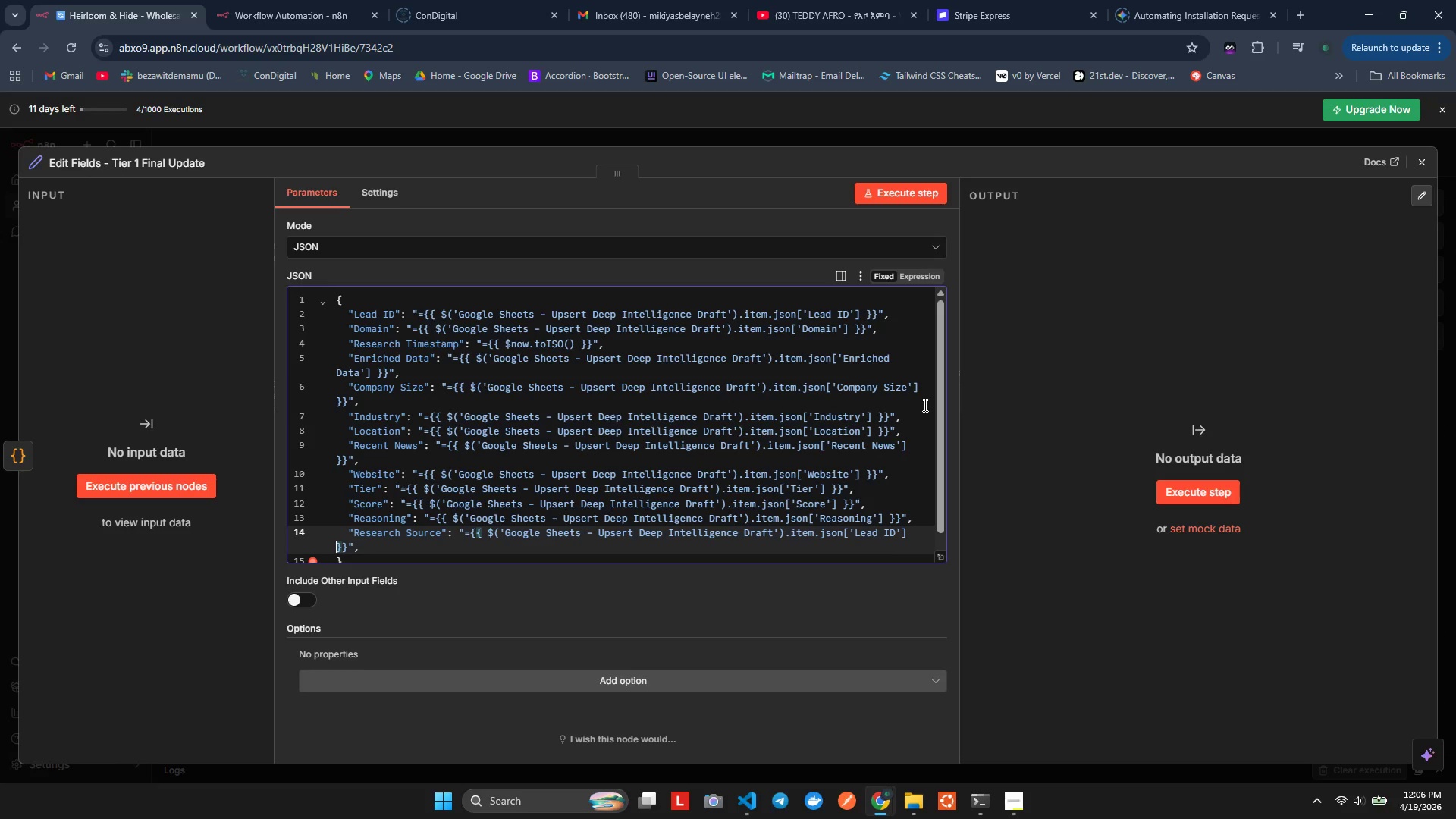 
key(ArrowLeft)
 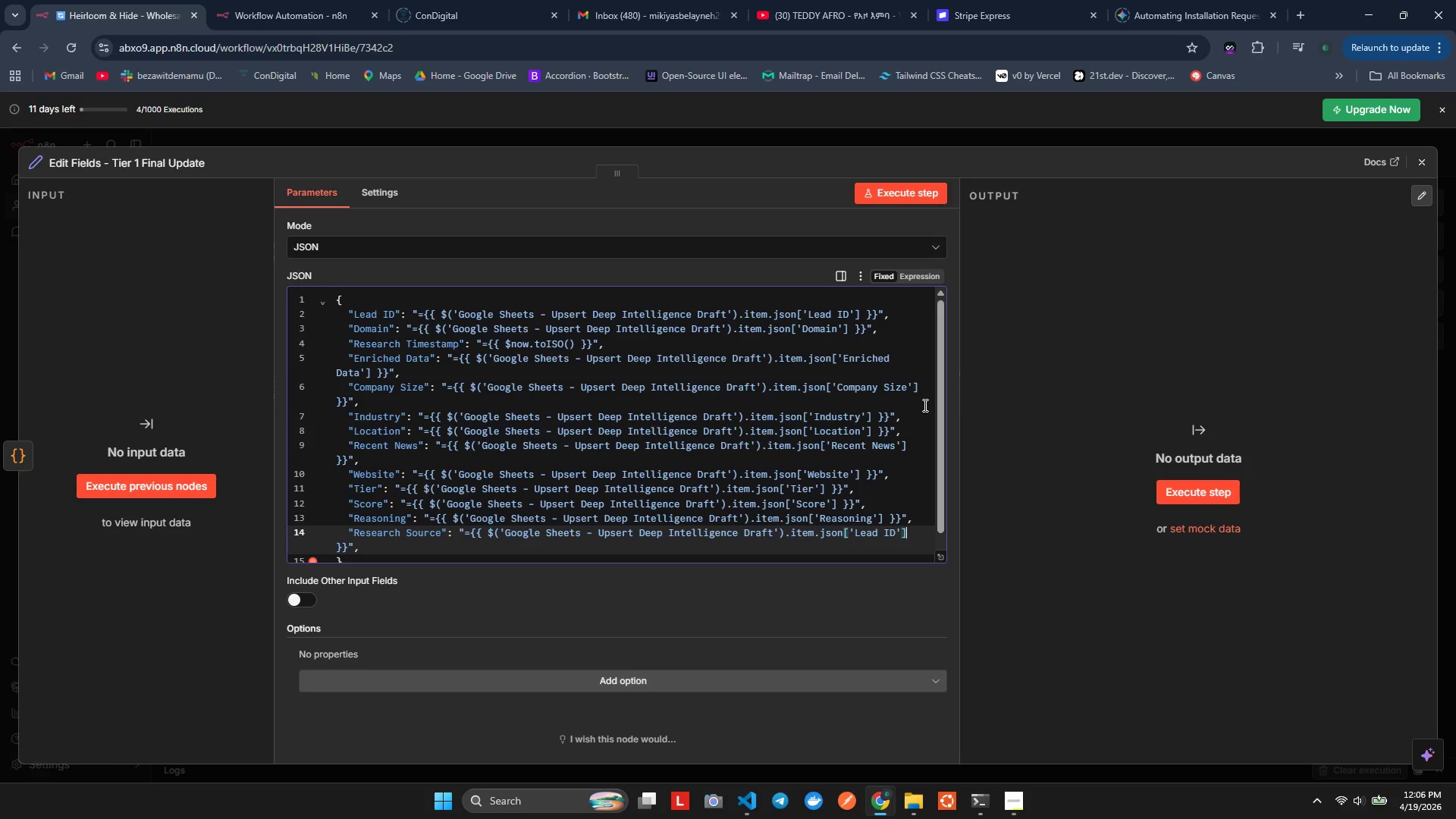 
key(ArrowLeft)
 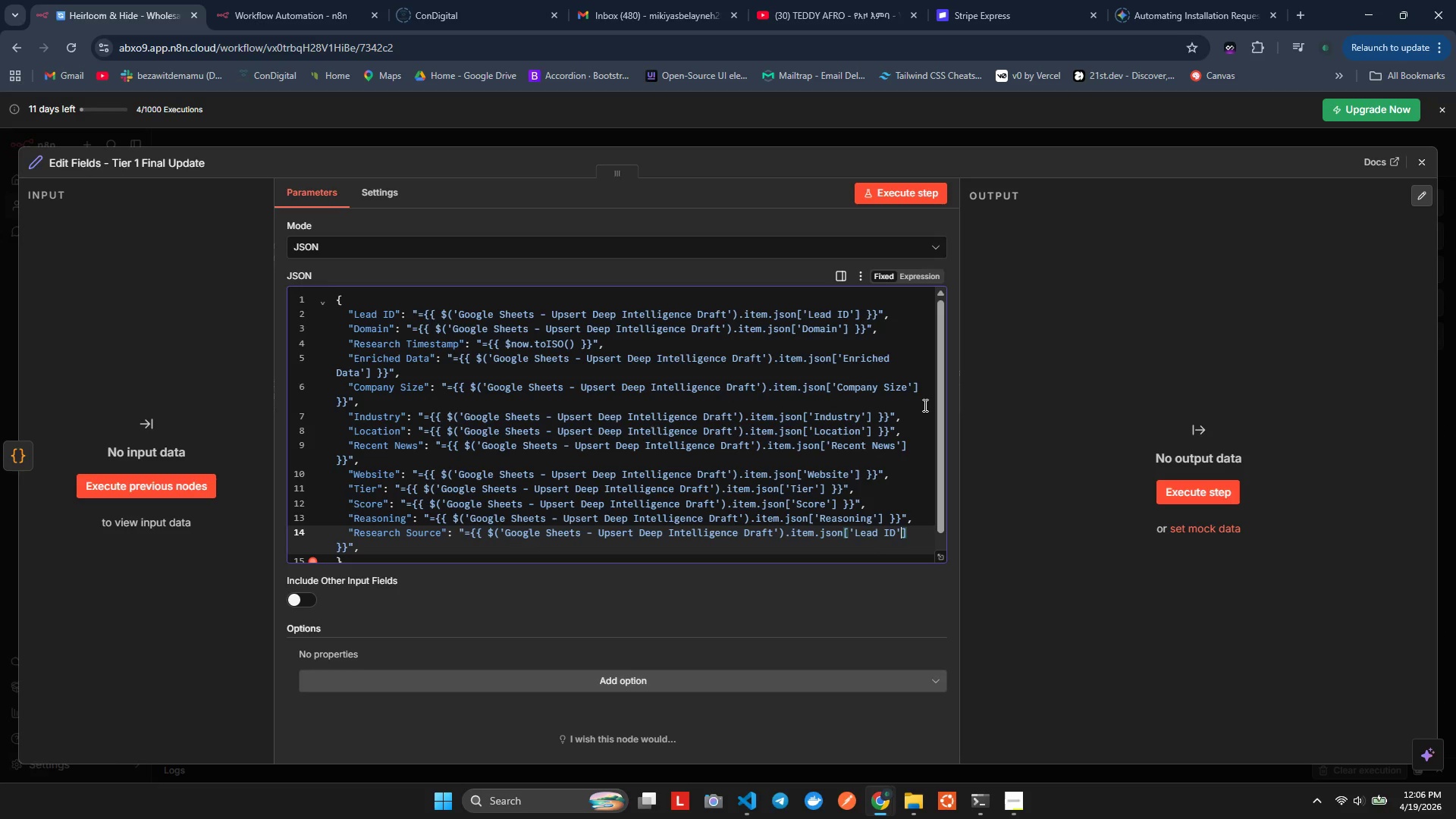 
key(ArrowLeft)
 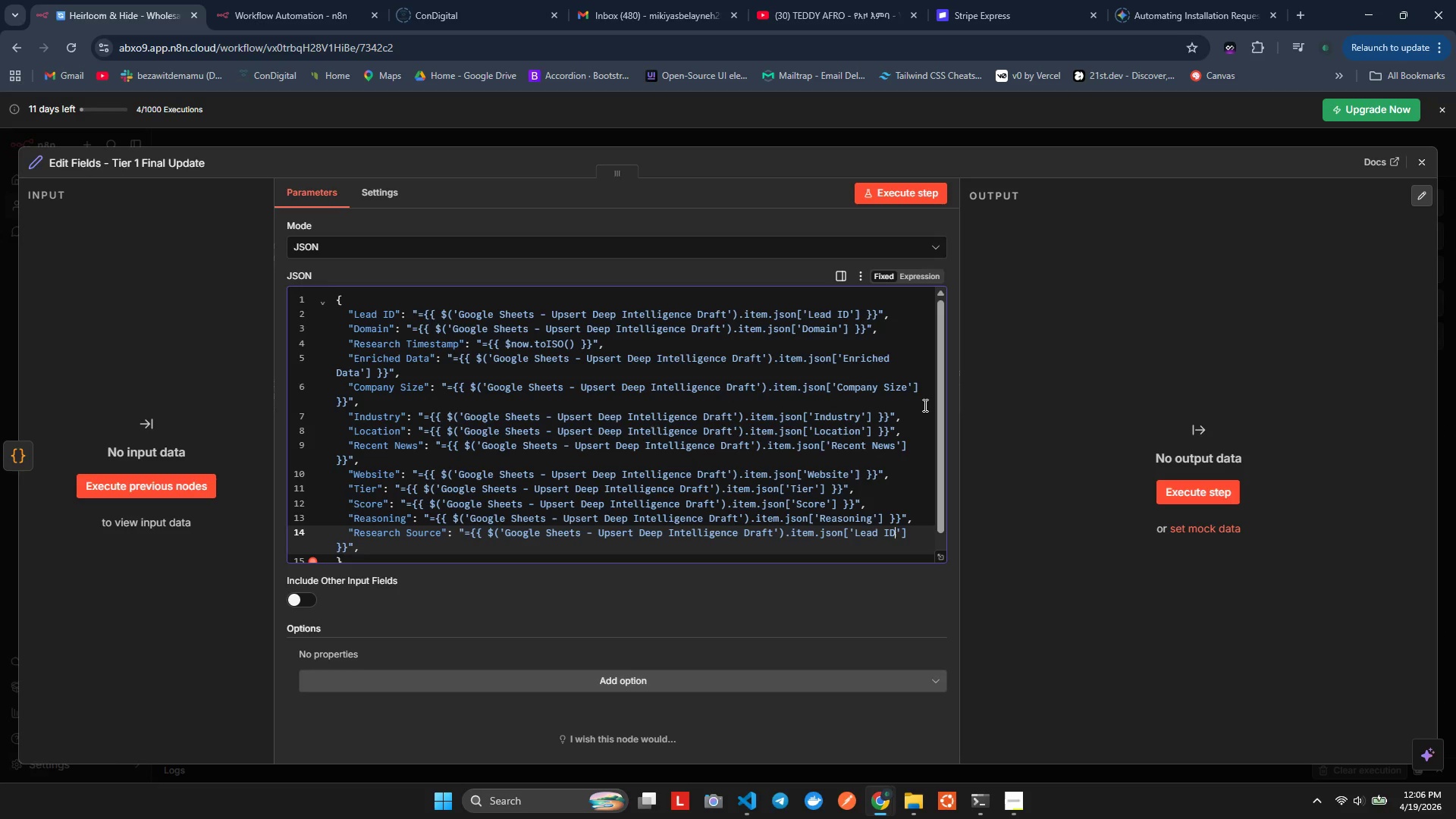 
key(ArrowLeft)
 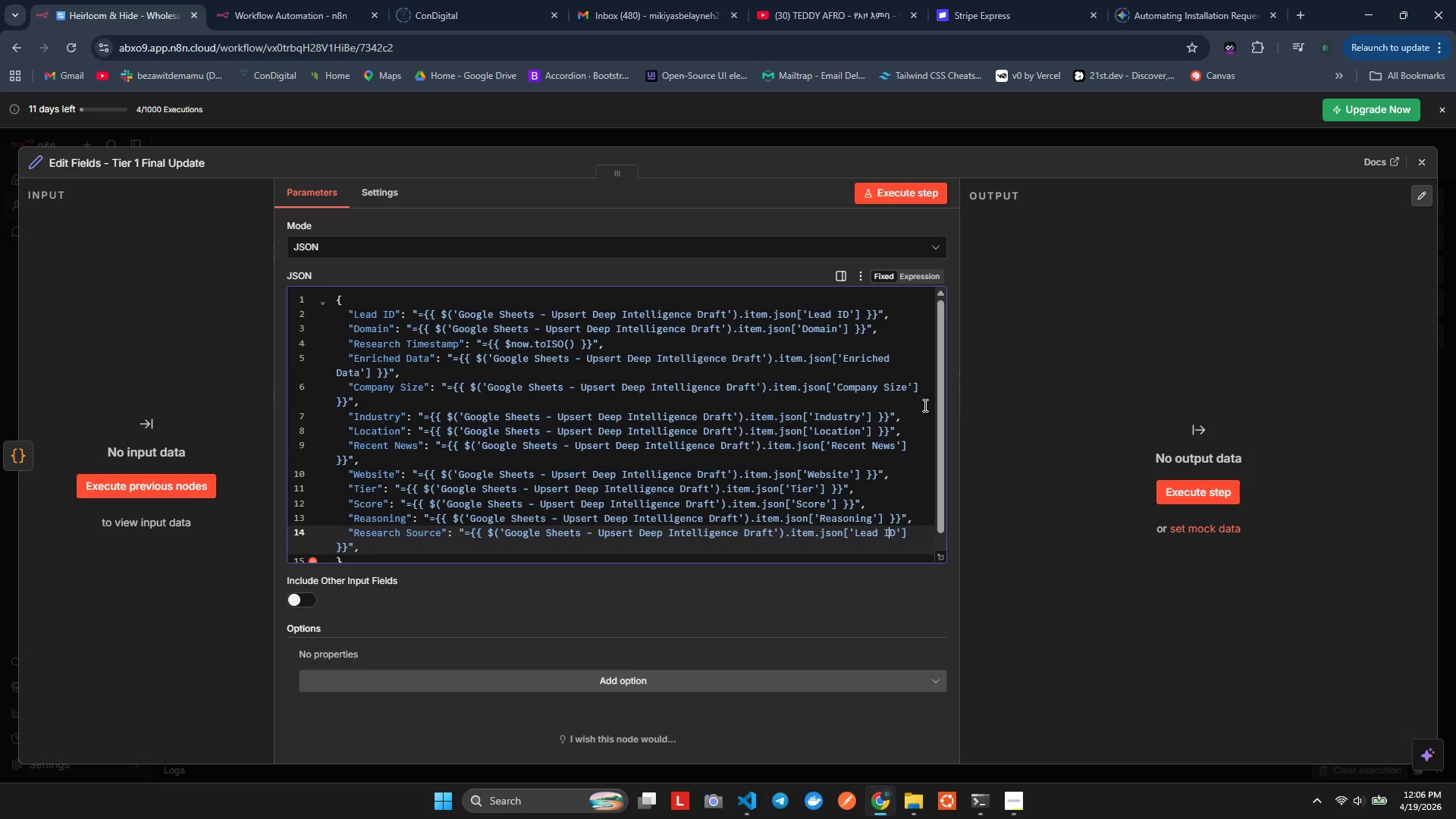 
key(ArrowLeft)
 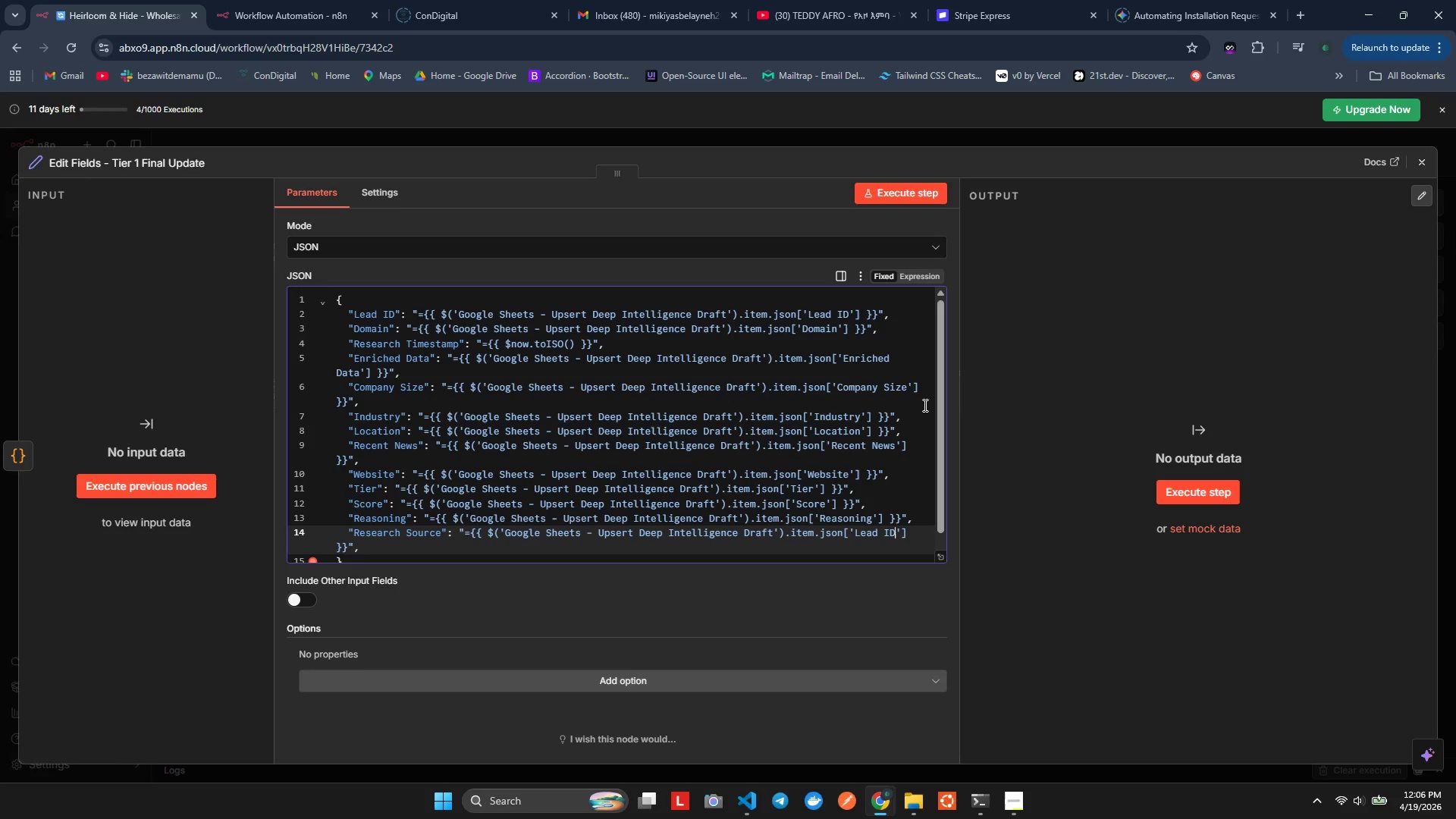 
key(ArrowRight)
 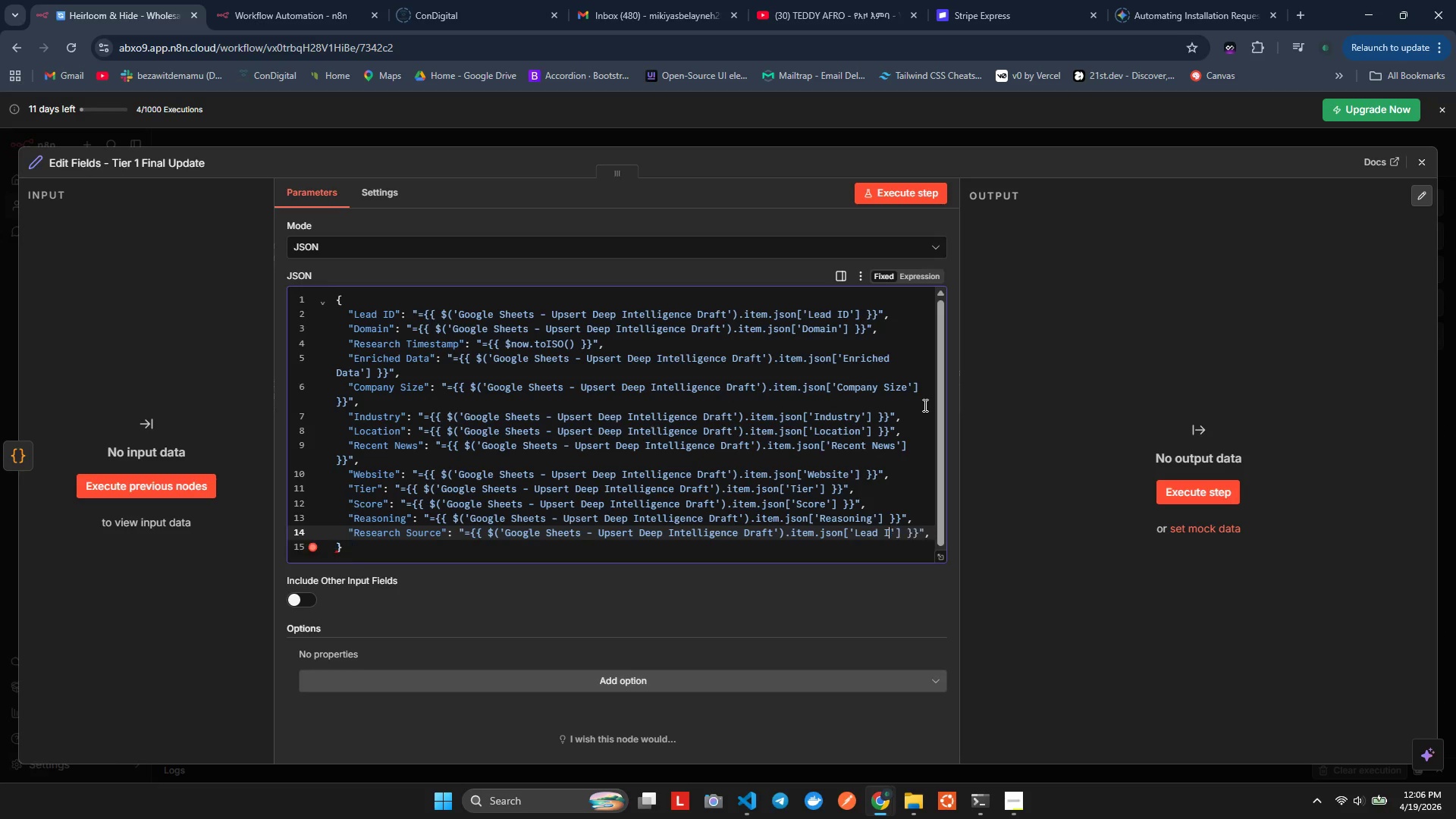 
key(Backspace)
key(Backspace)
key(Backspace)
key(Backspace)
key(Backspace)
key(Backspace)
key(Backspace)
type(Research Surce)
 